 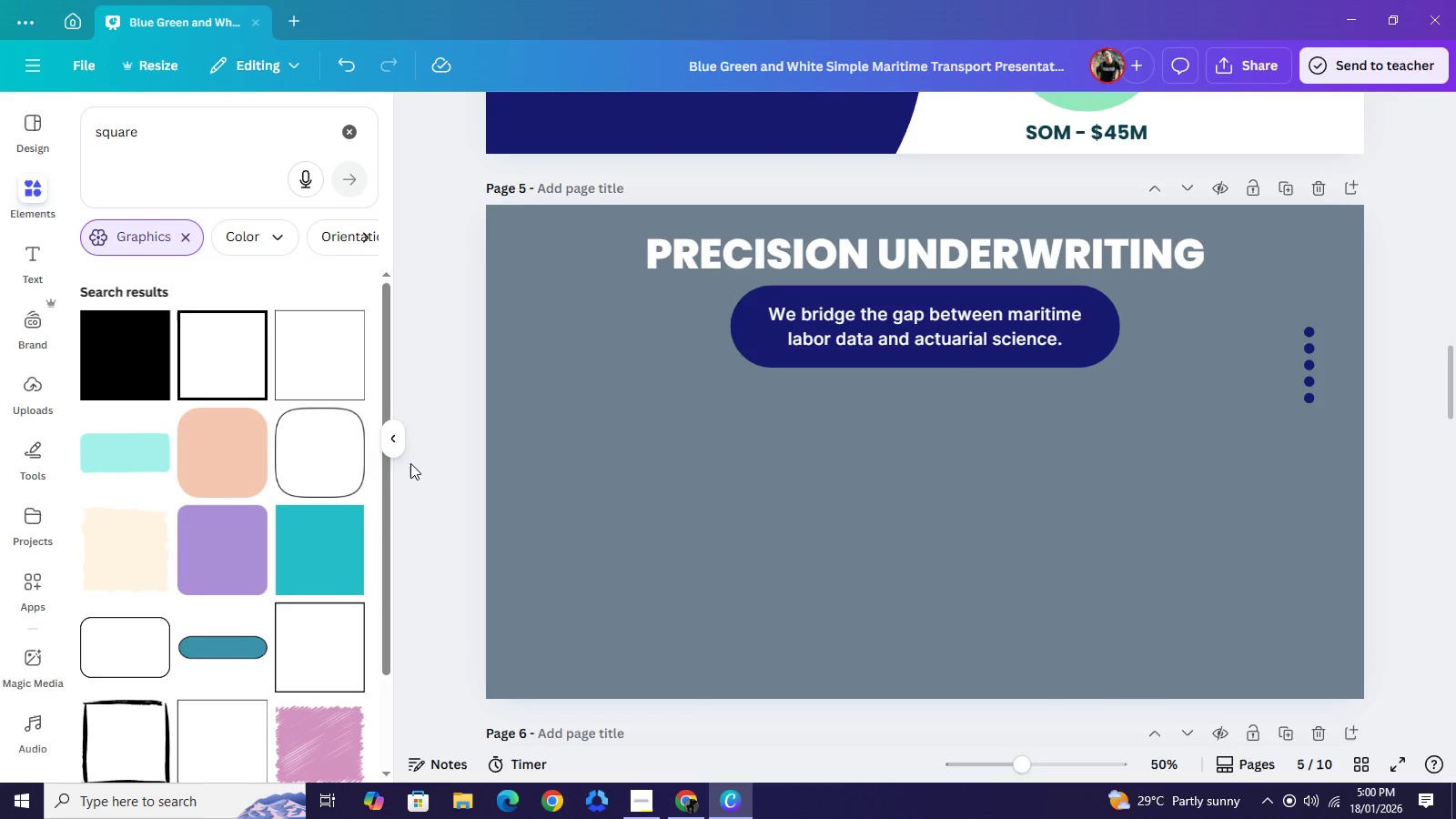 
scroll: coordinate [308, 406], scroll_direction: down, amount: 4.0
 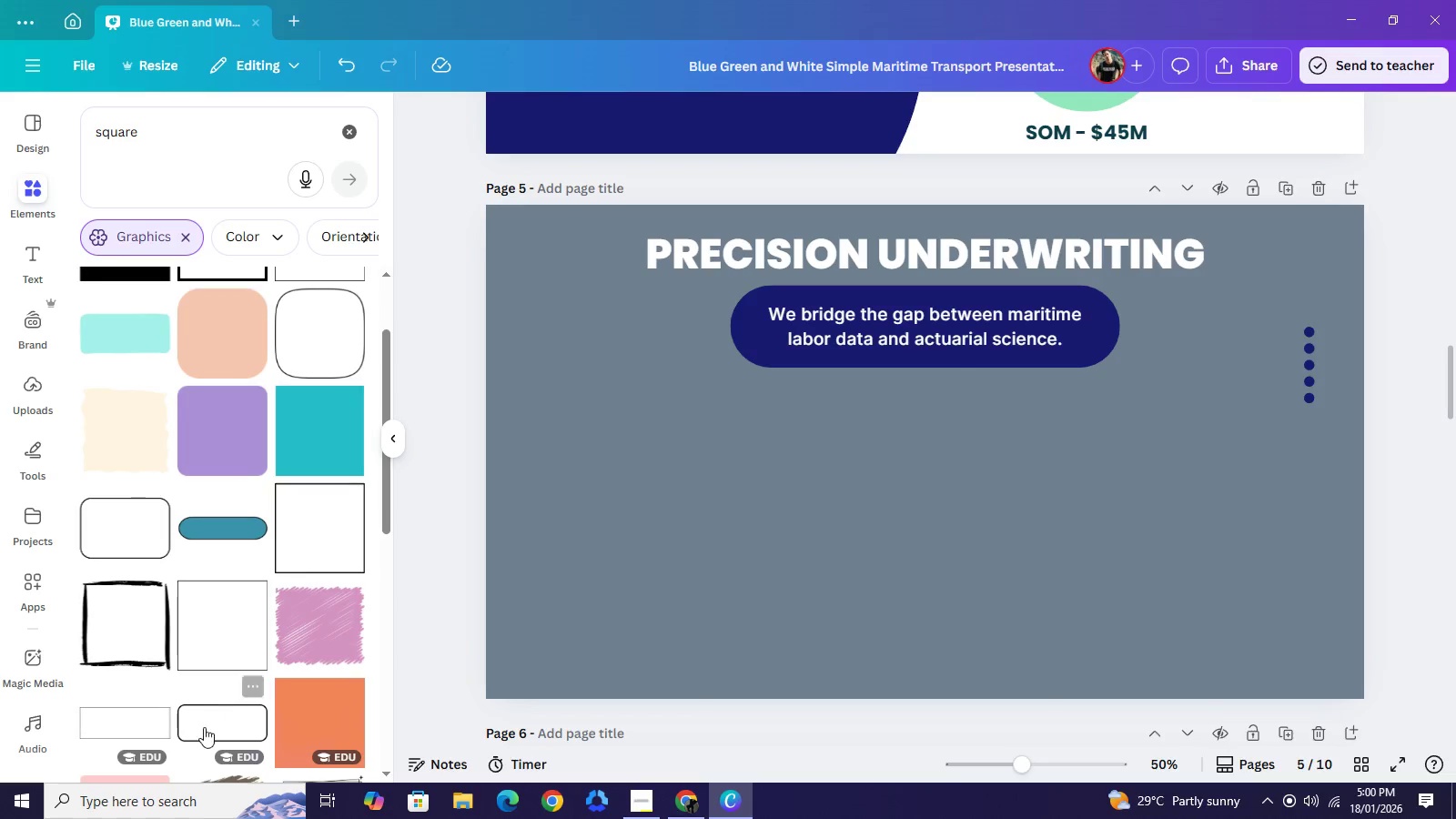 
left_click([204, 727])
 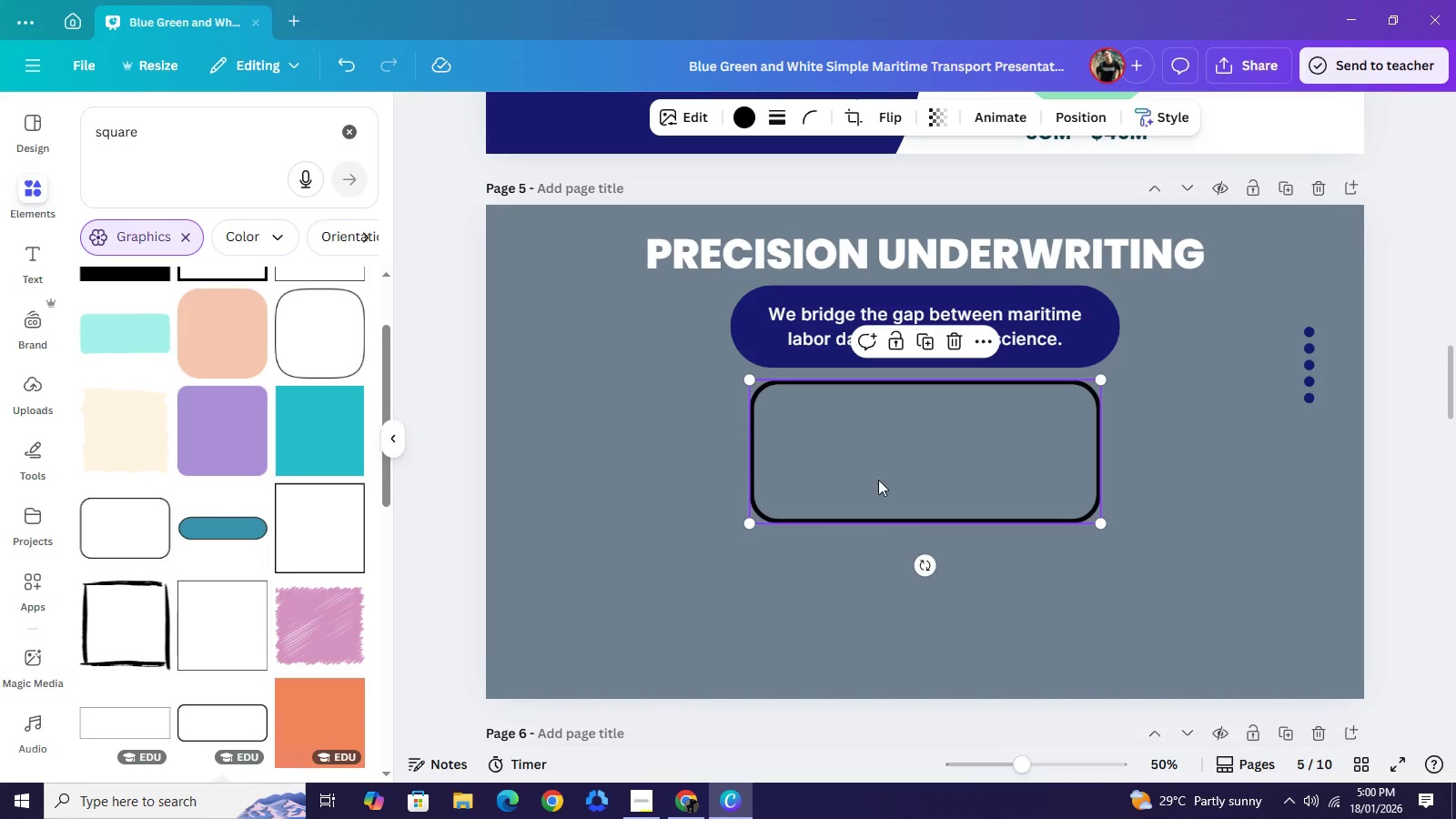 
left_click_drag(start_coordinate=[927, 560], to_coordinate=[1087, 447])
 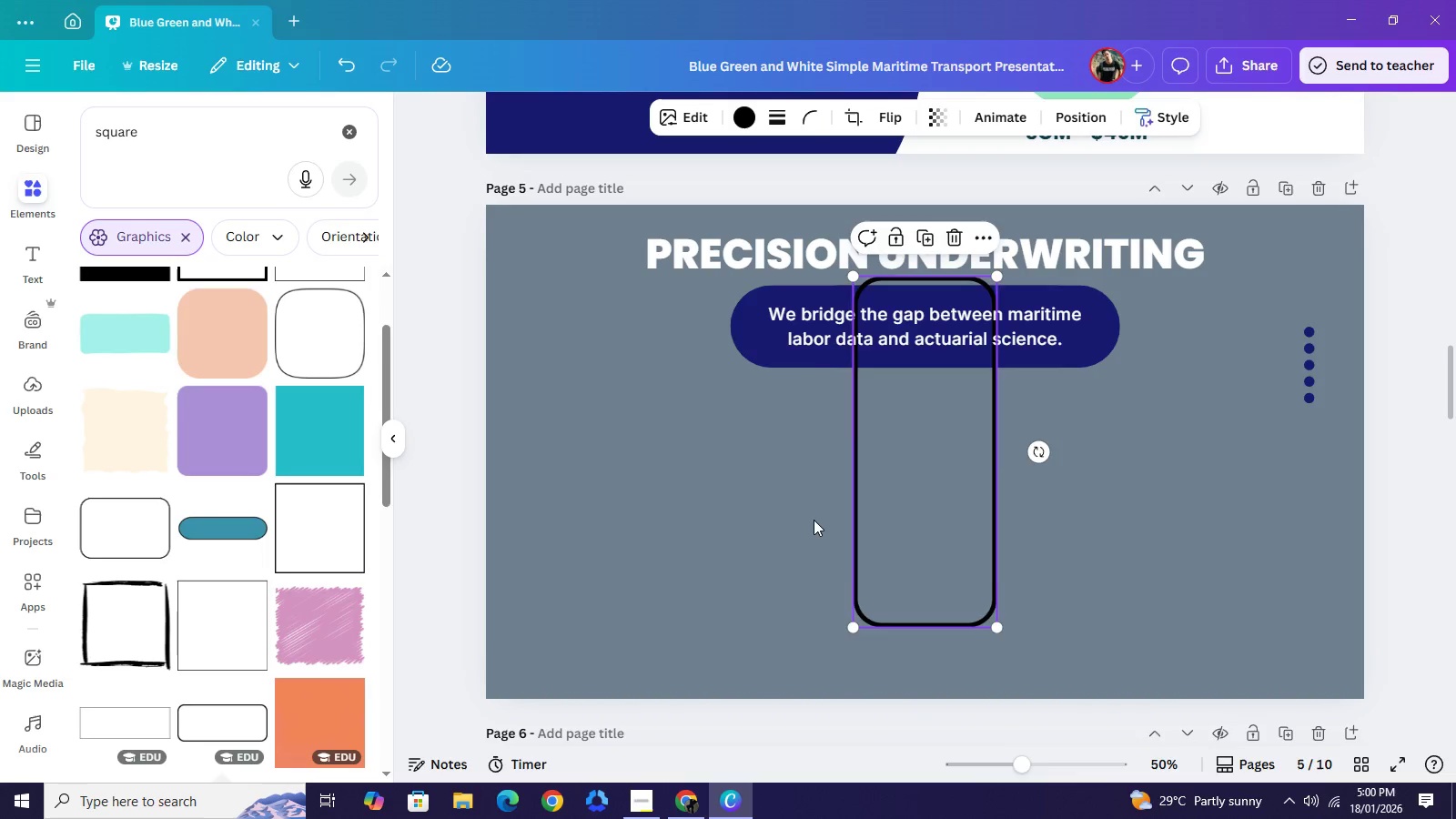 
left_click_drag(start_coordinate=[940, 470], to_coordinate=[694, 520])
 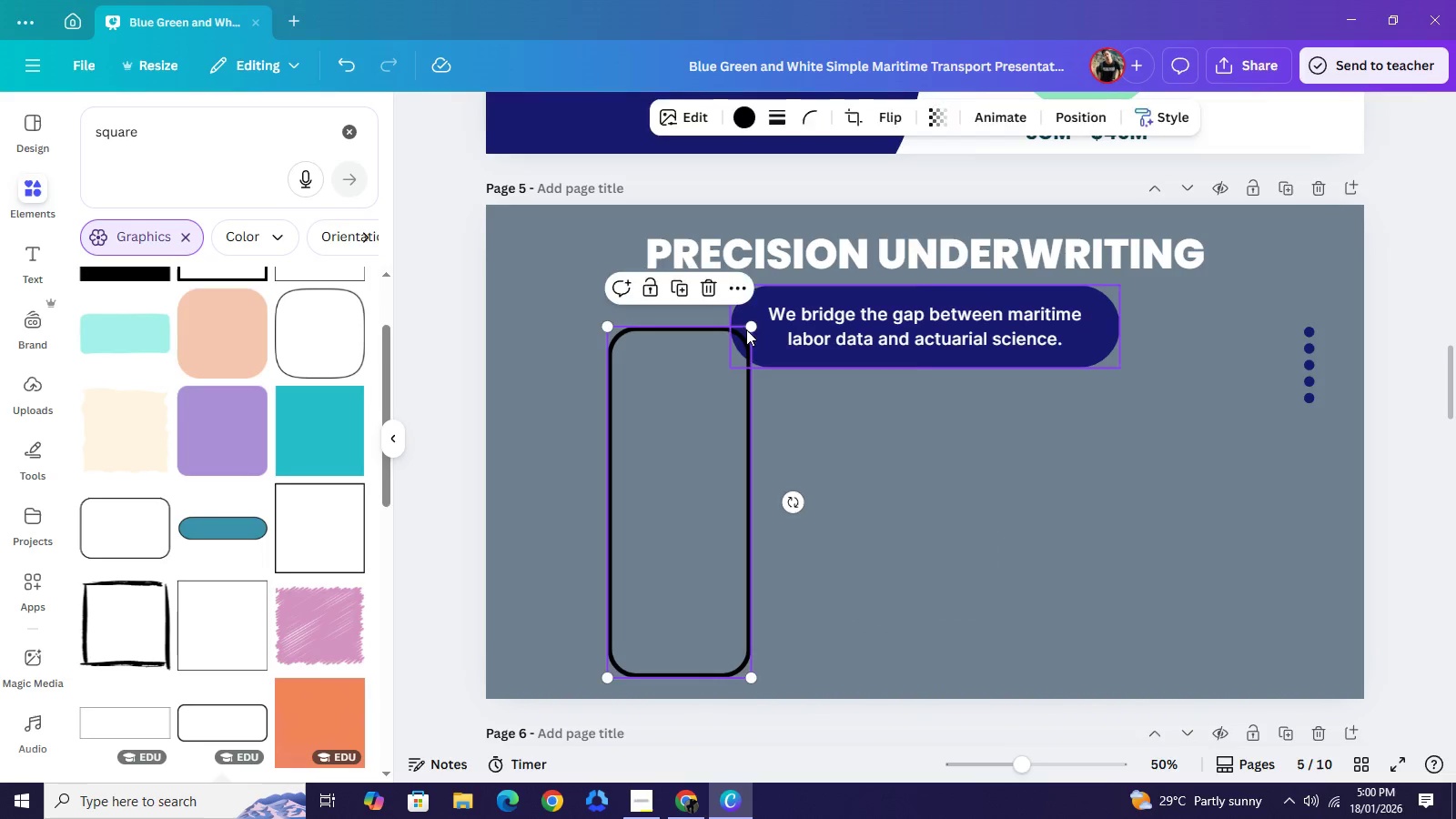 
left_click_drag(start_coordinate=[750, 318], to_coordinate=[737, 346])
 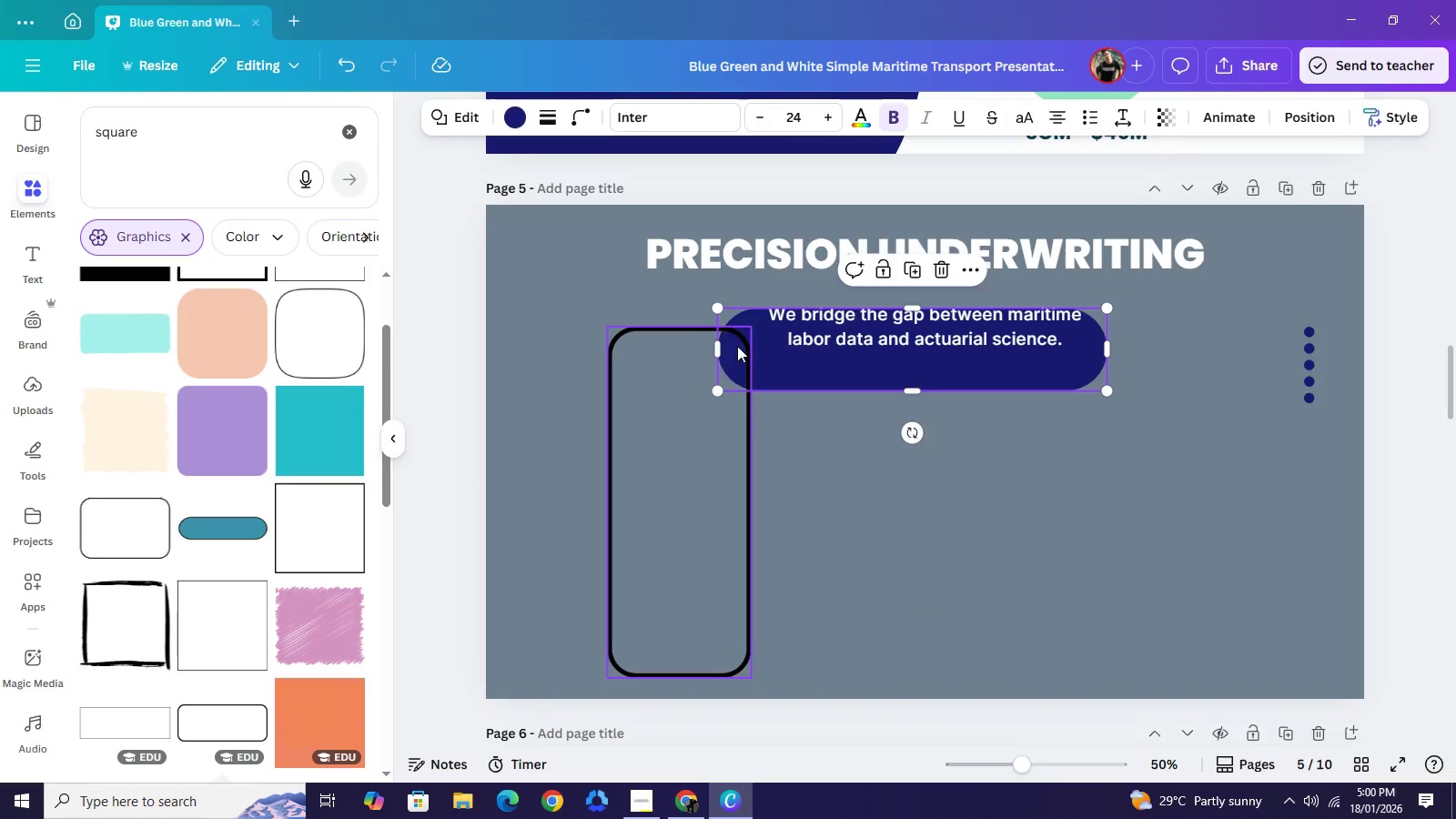 
key(Control+Z)
 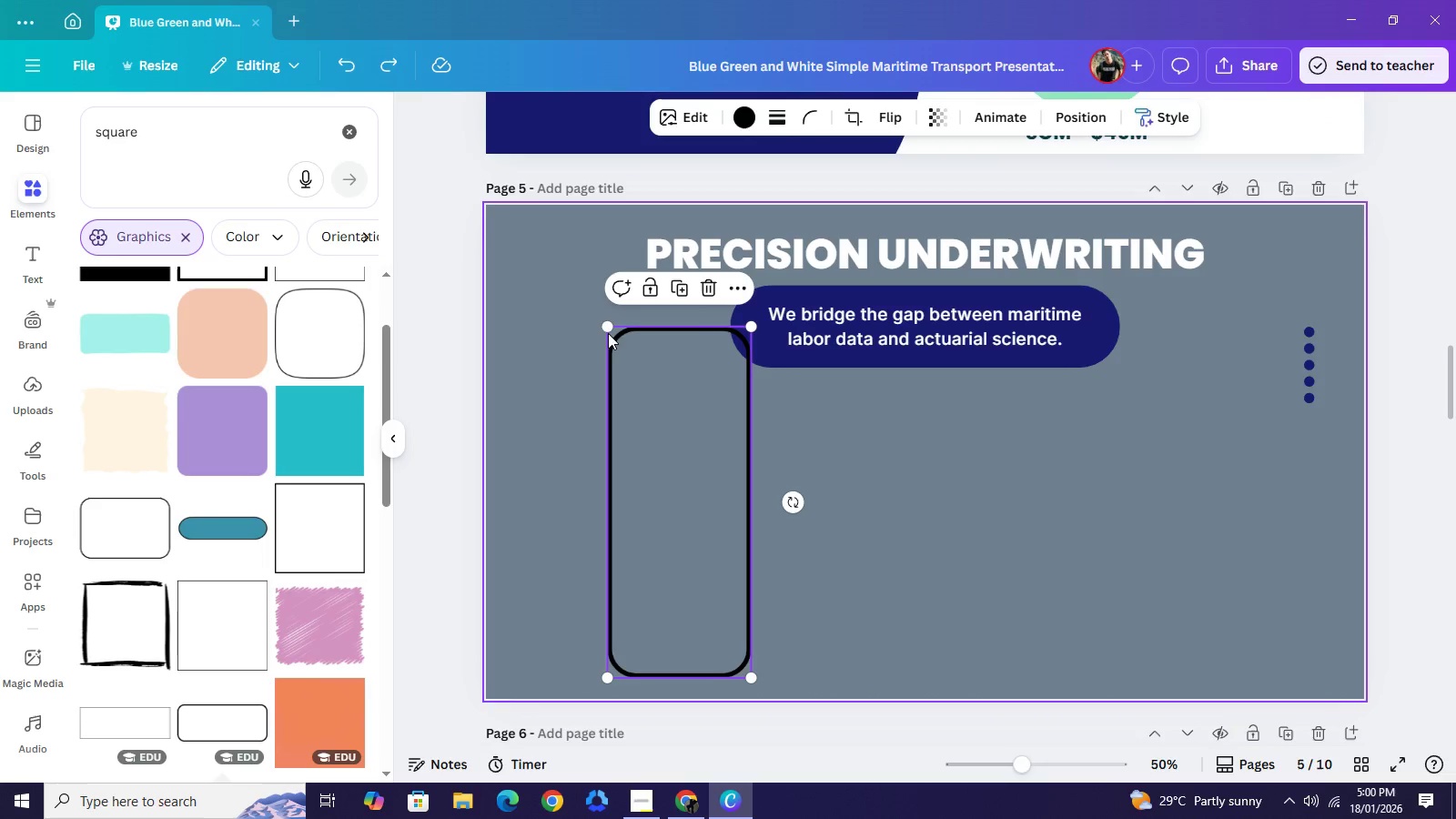 
left_click_drag(start_coordinate=[609, 329], to_coordinate=[632, 409])
 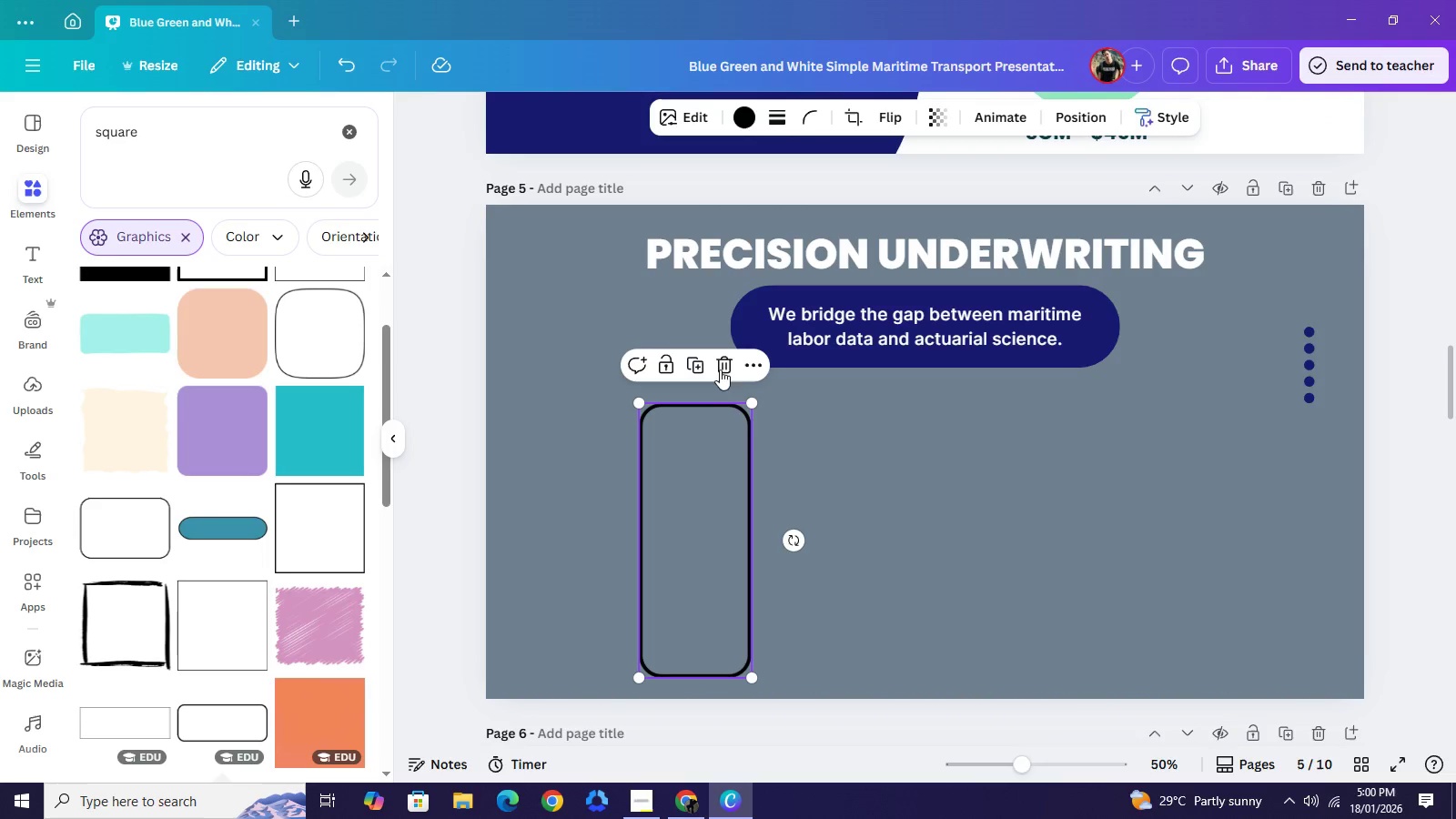 
left_click([721, 363])
 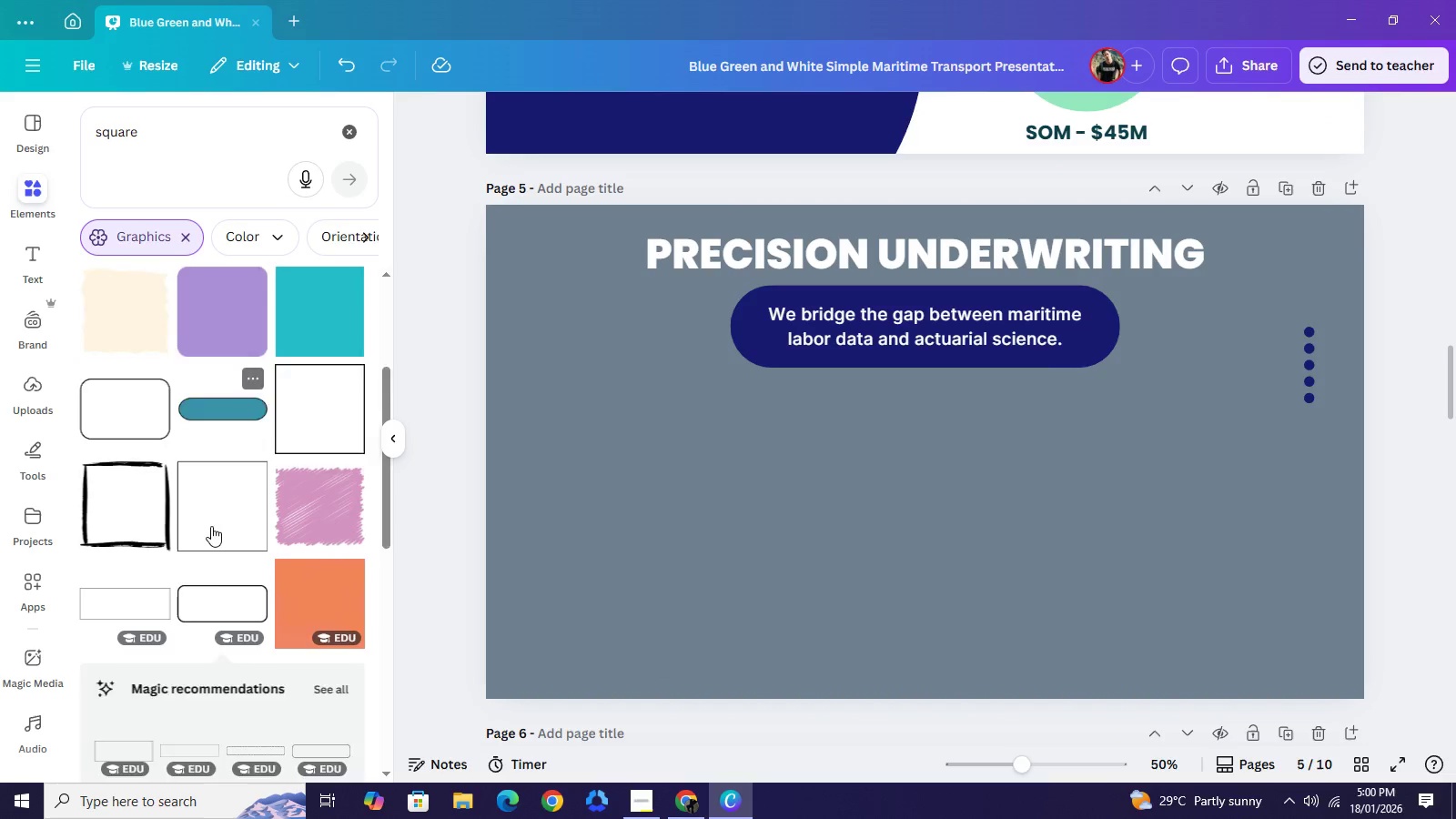 
scroll: coordinate [253, 542], scroll_direction: down, amount: 4.0
 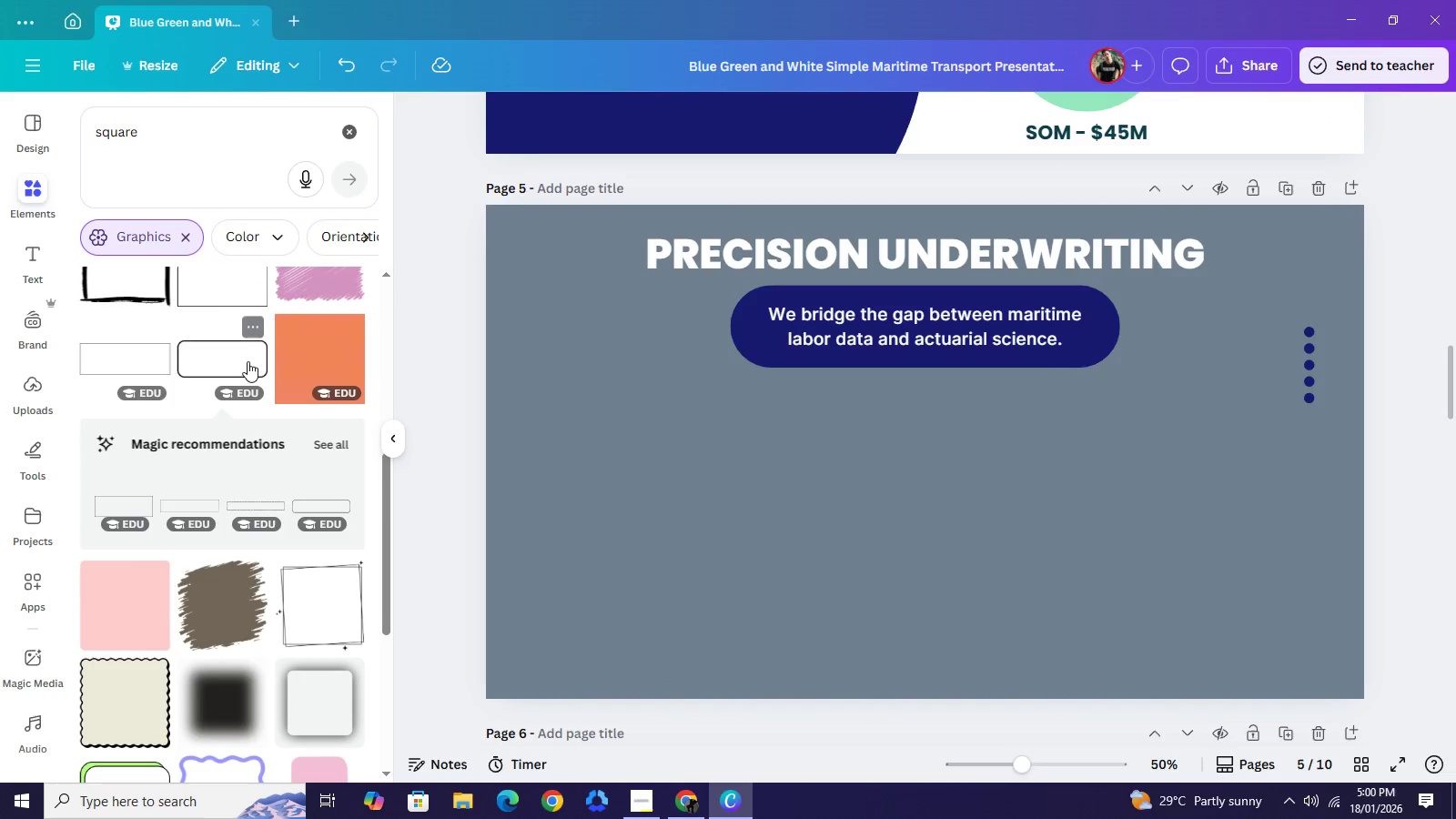 
left_click([242, 359])
 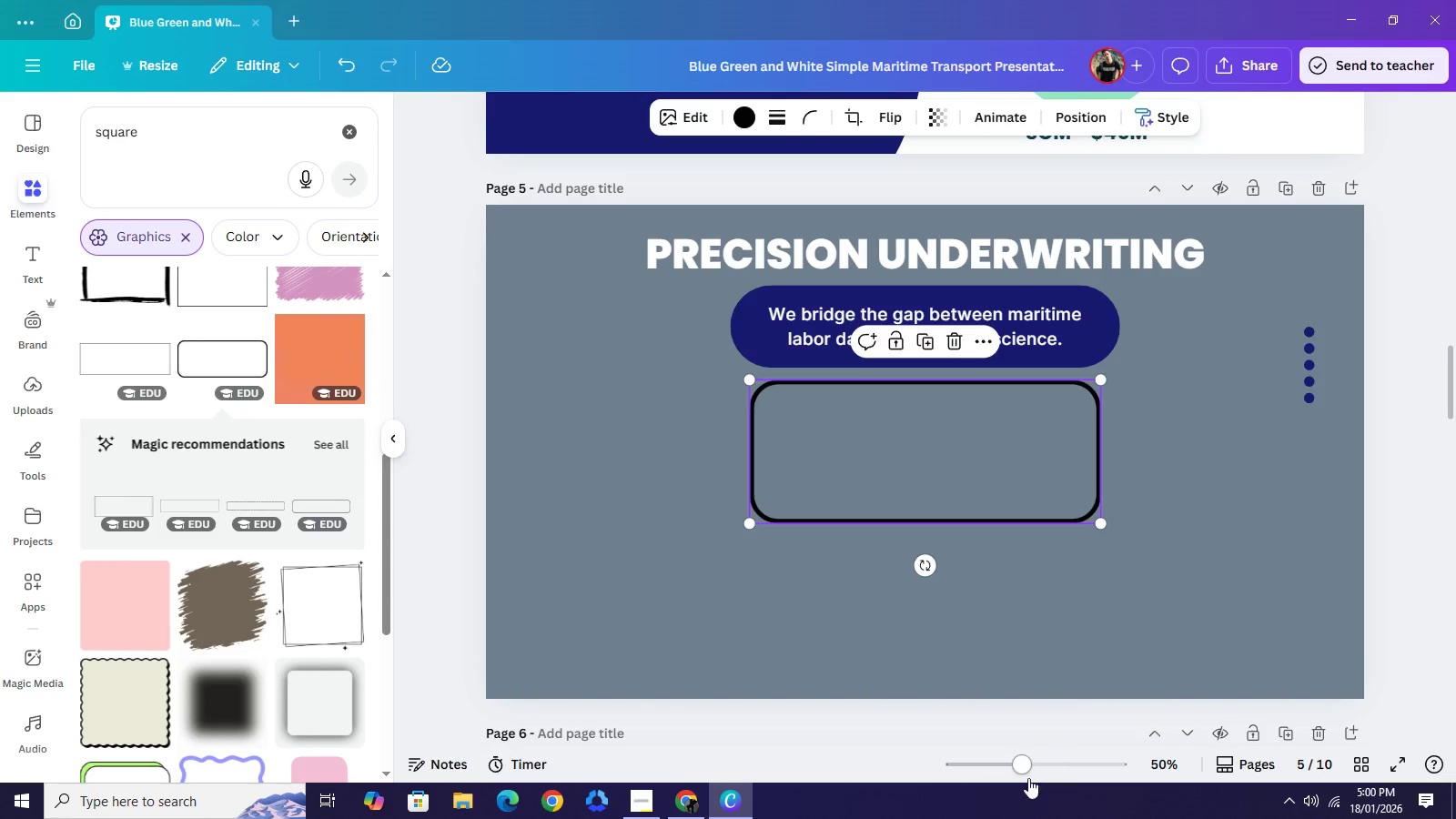 
left_click([1073, 761])
 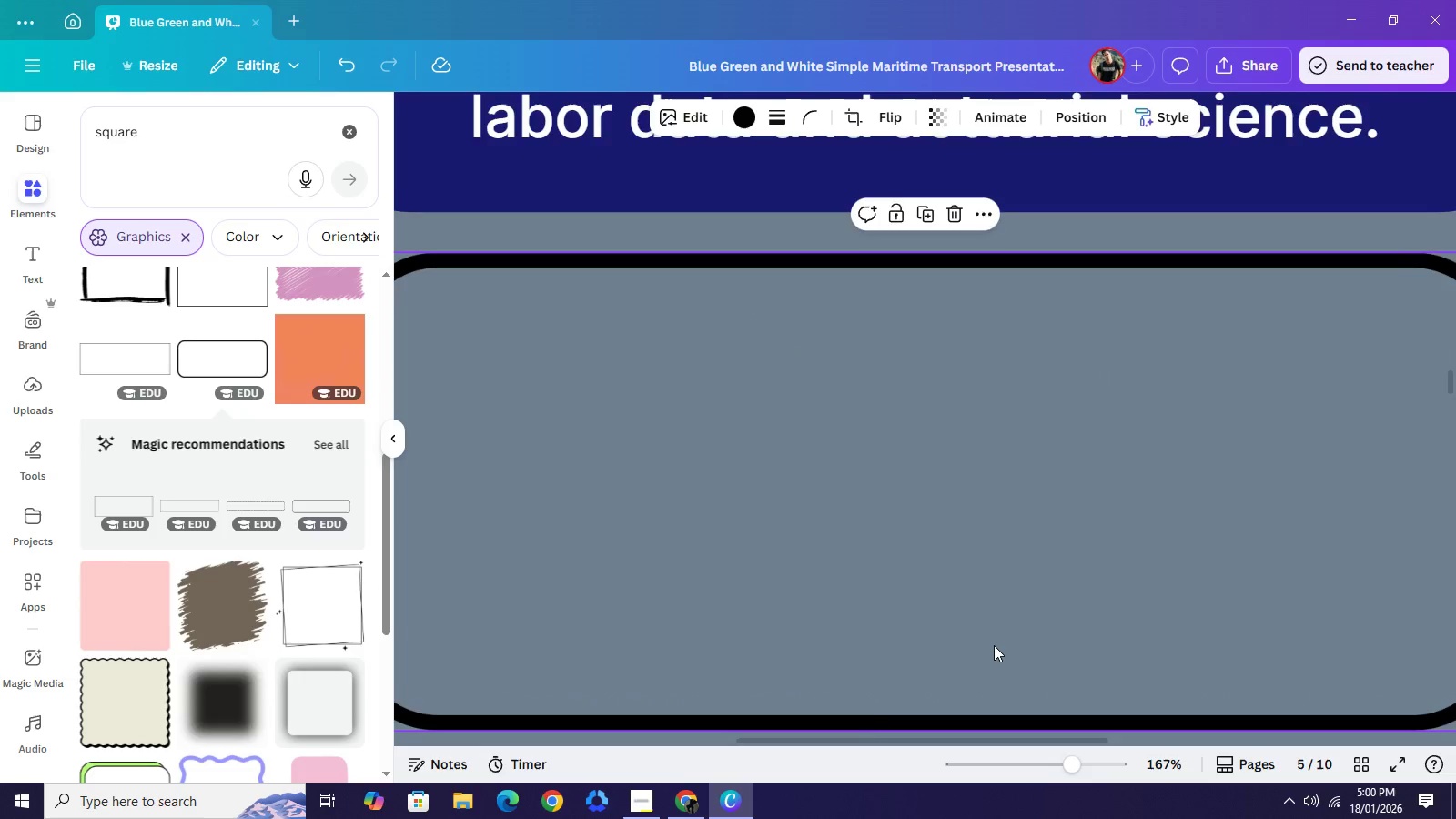 
scroll: coordinate [994, 645], scroll_direction: down, amount: 1.0
 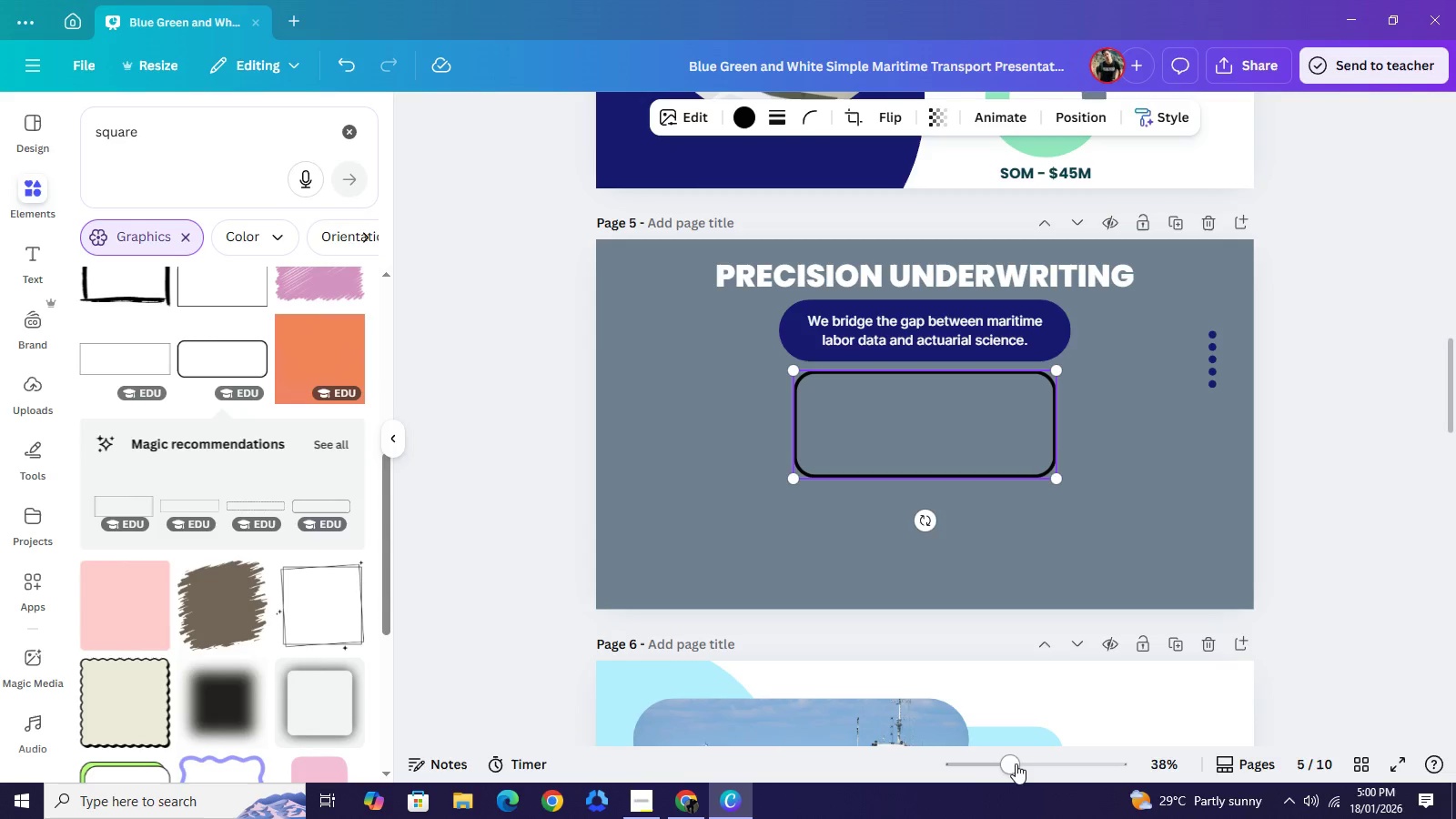 
left_click([1030, 769])
 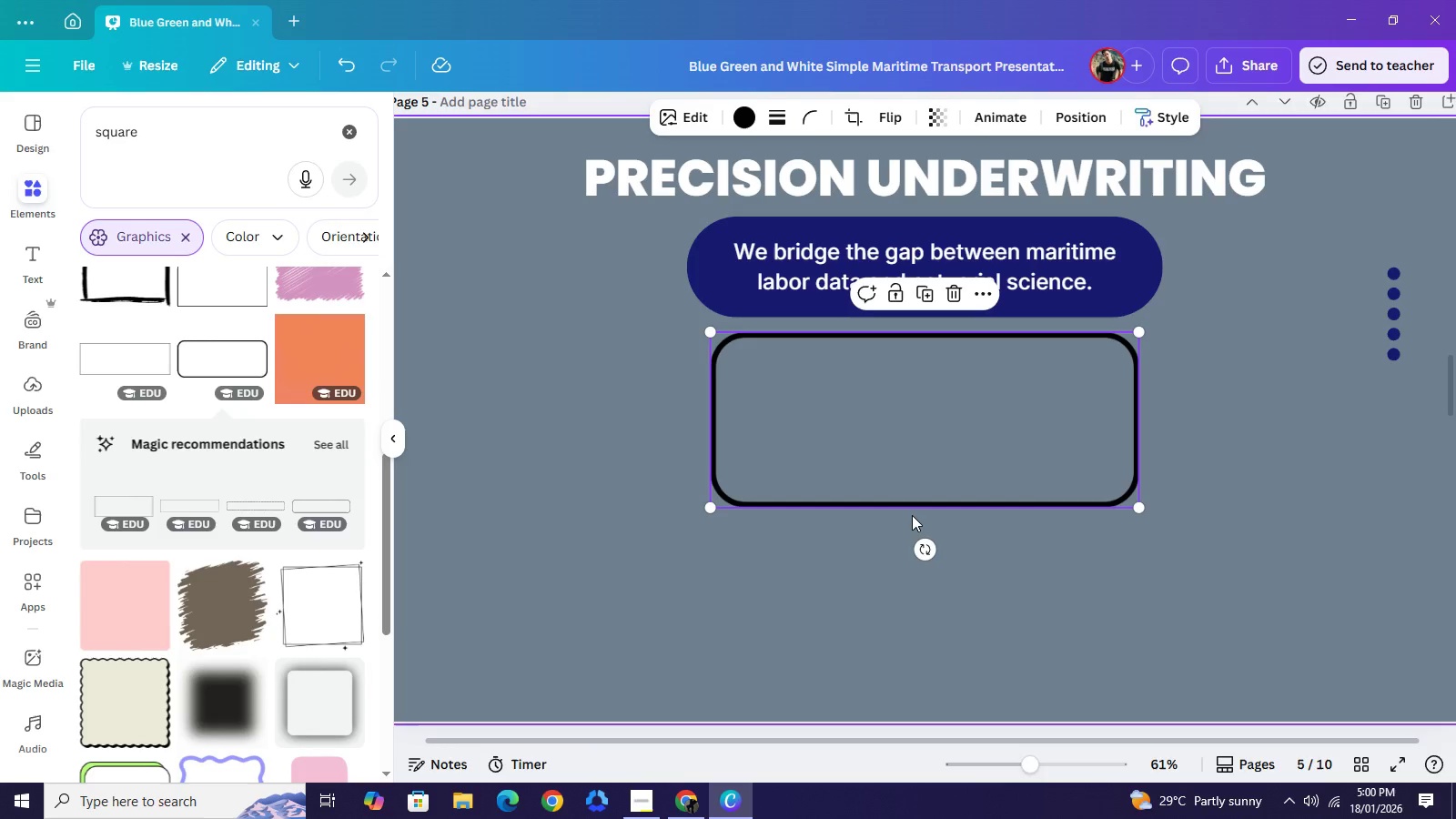 
key(Backspace)
 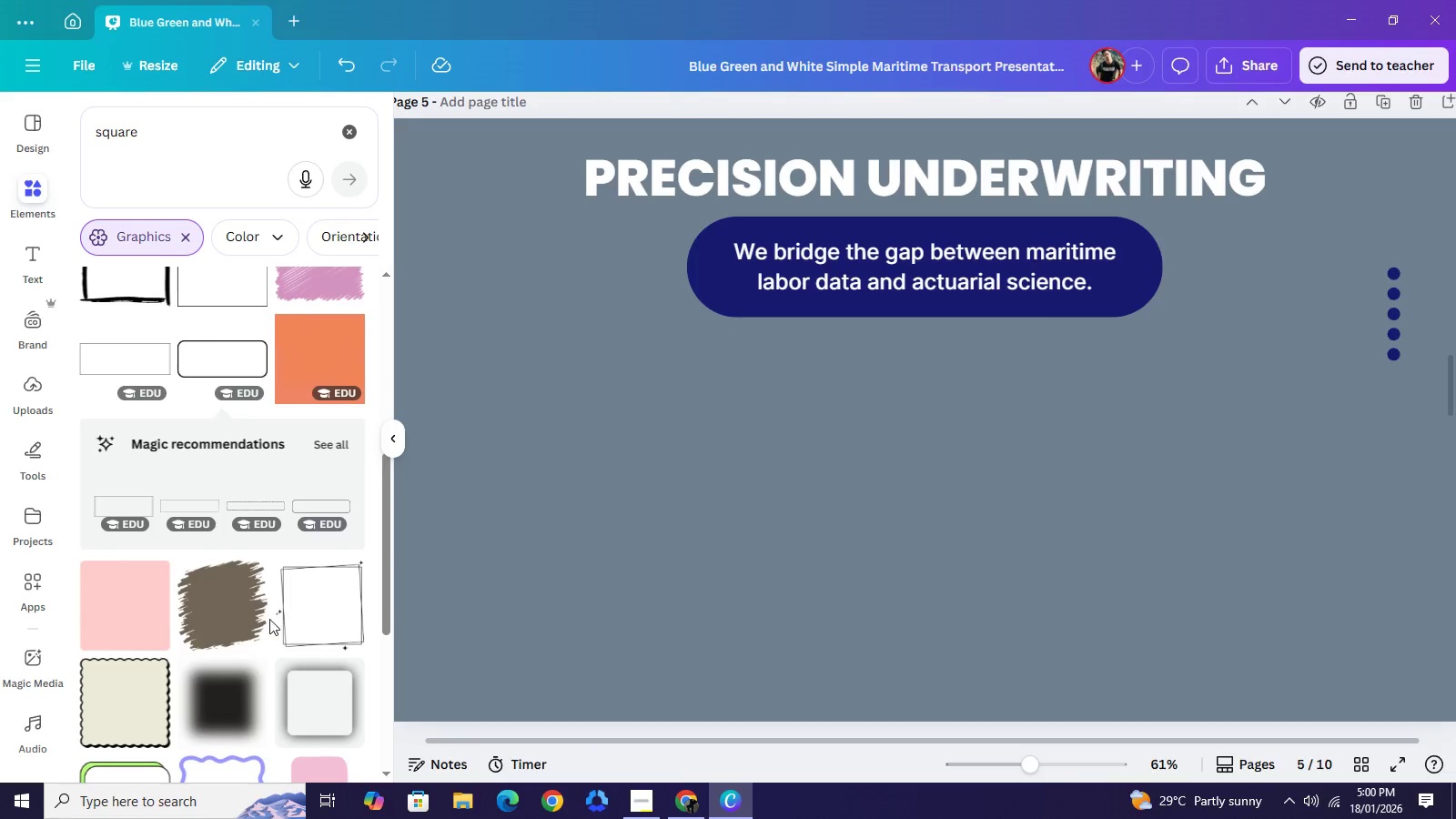 
scroll: coordinate [269, 619], scroll_direction: down, amount: 3.0
 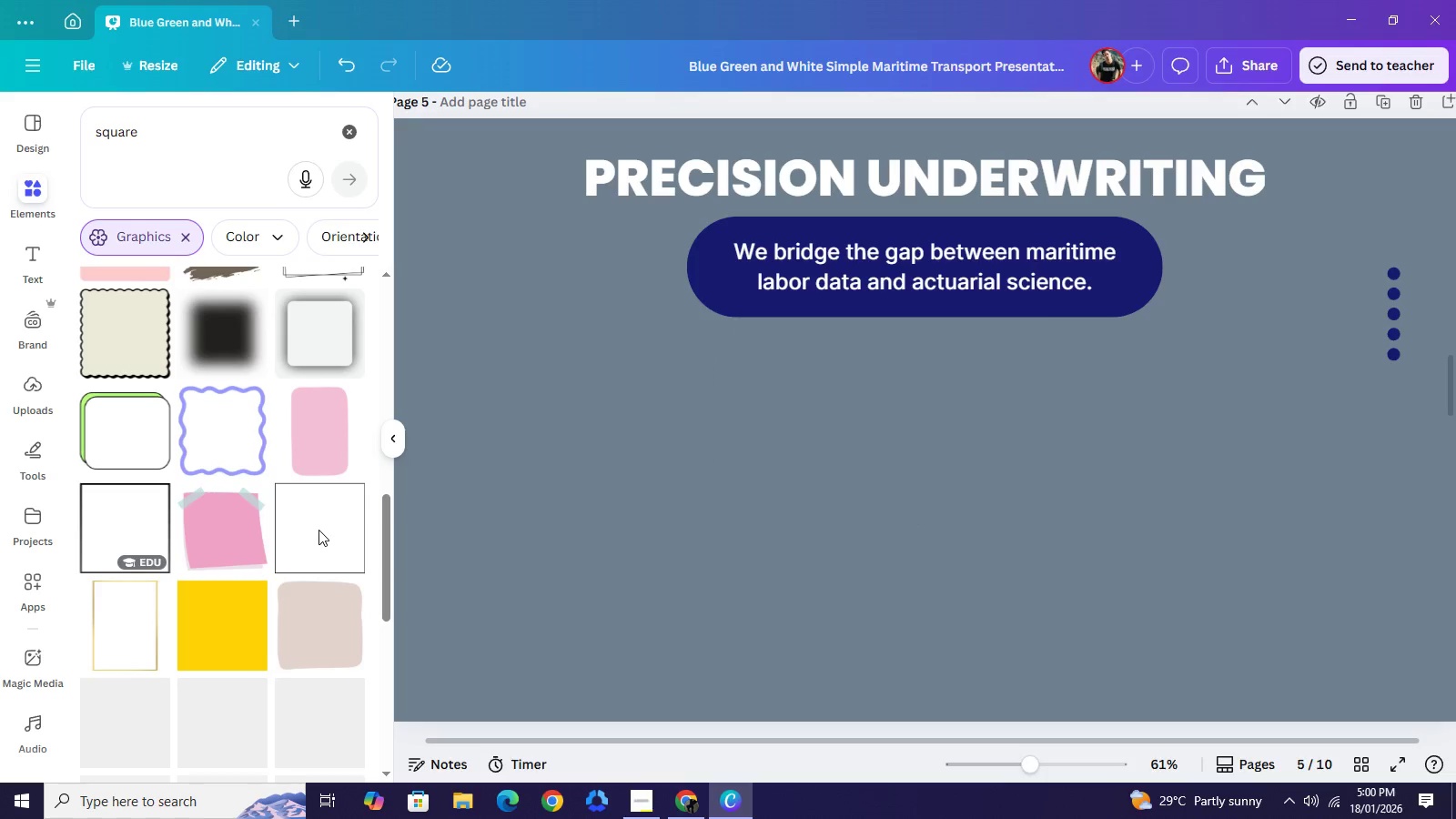 
scroll: coordinate [315, 504], scroll_direction: up, amount: 5.0
 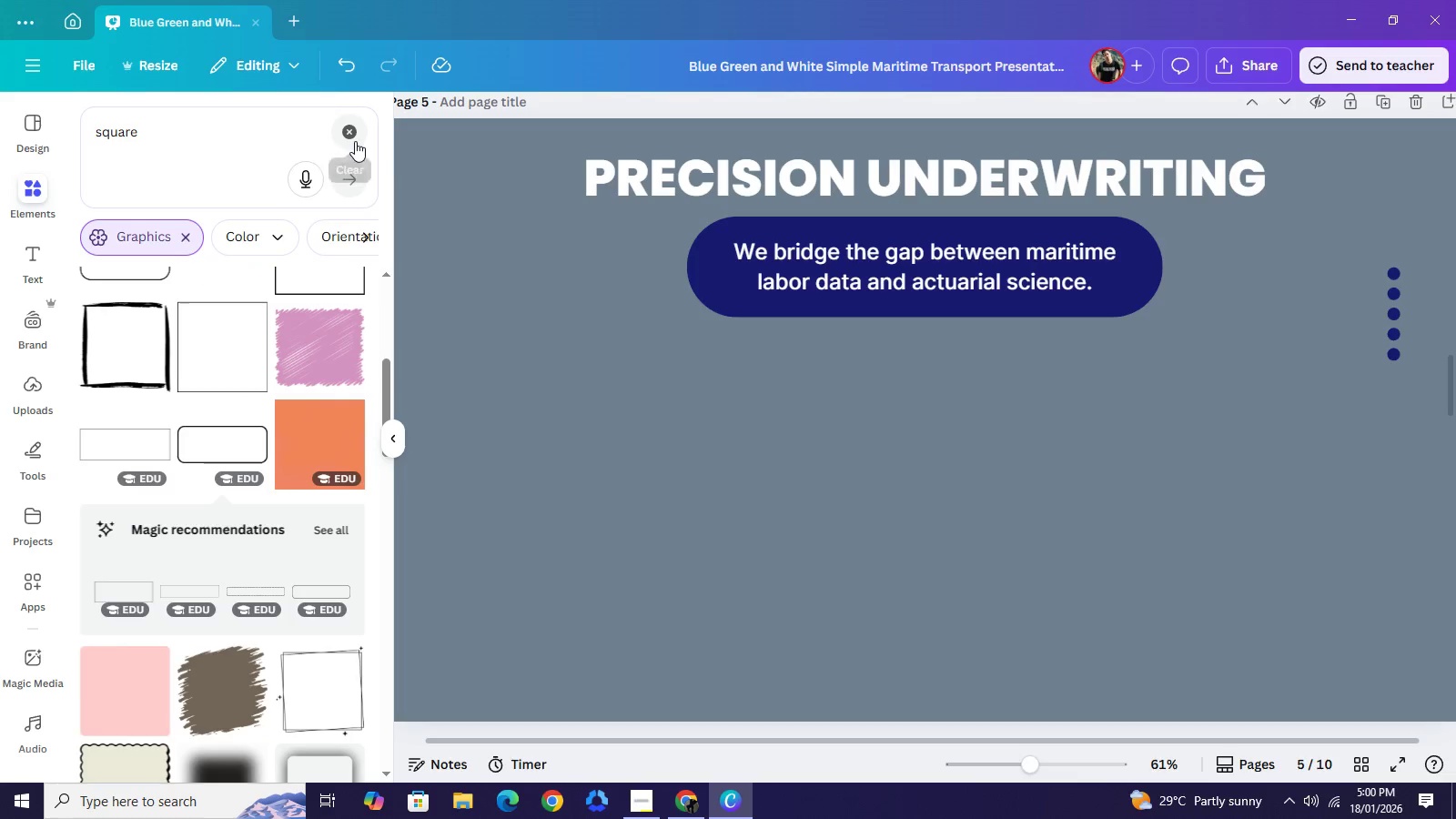 
left_click([355, 141])
 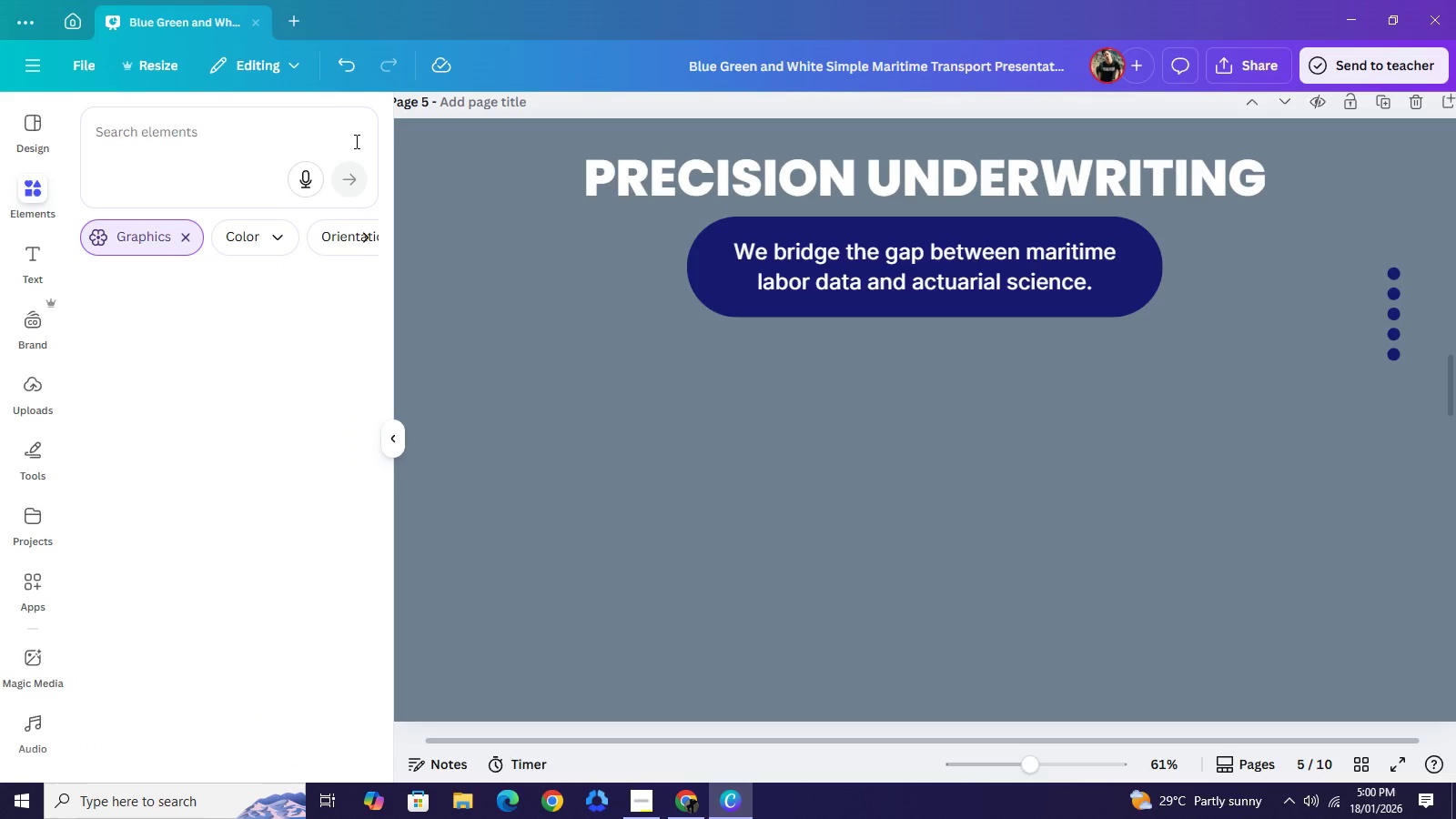 
type(re)
 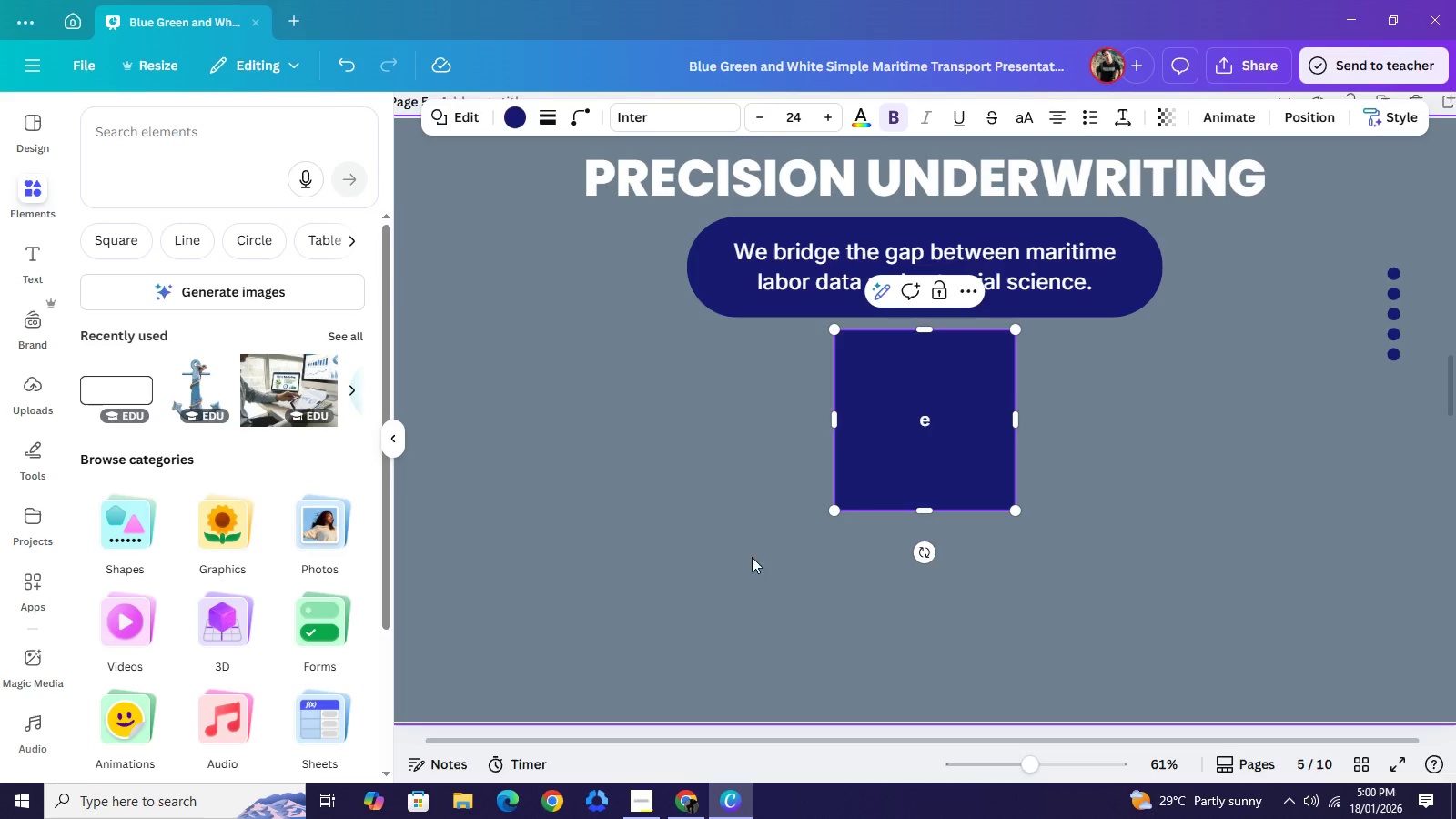 
left_click([793, 602])
 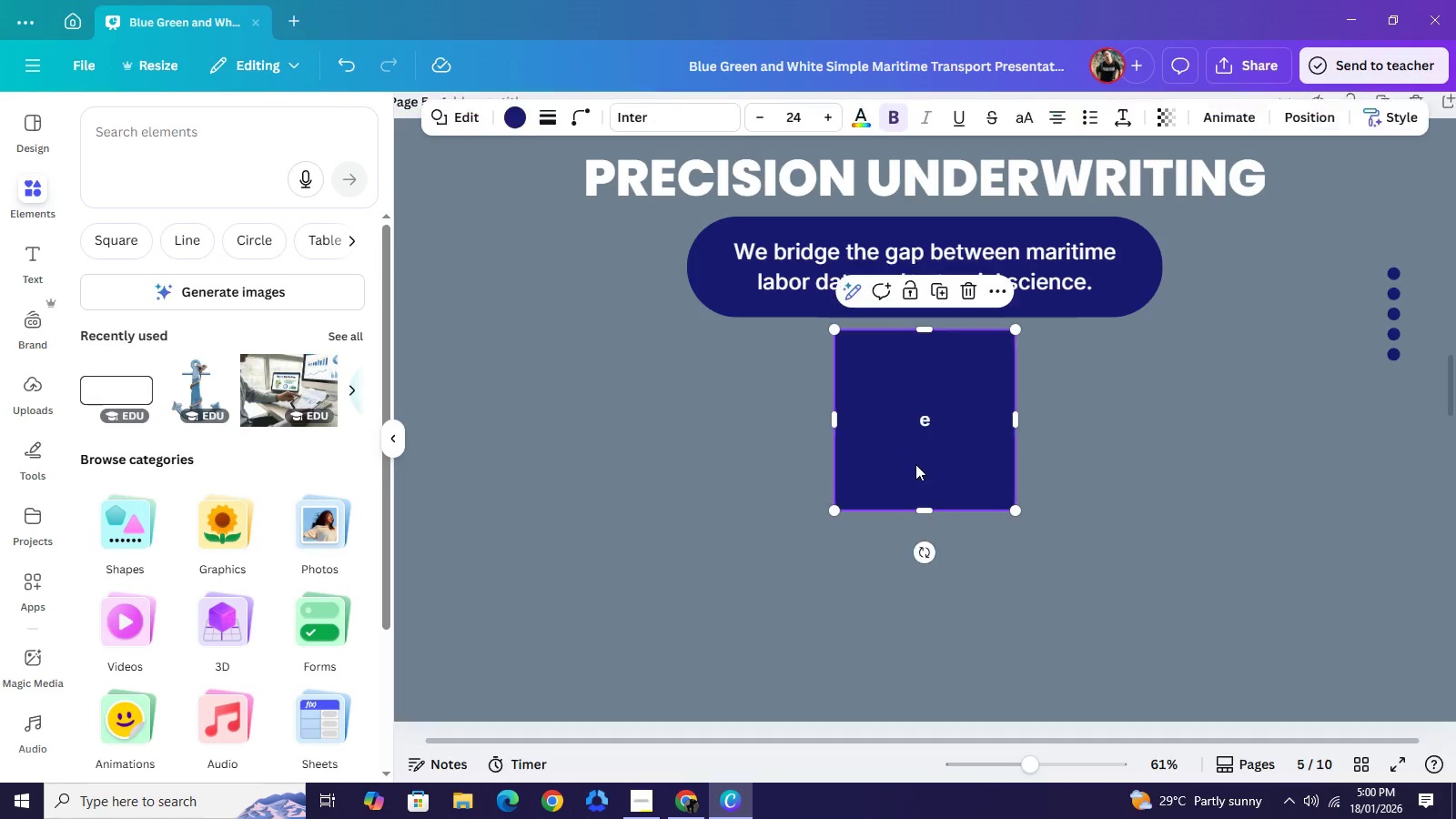 
left_click([915, 464])
 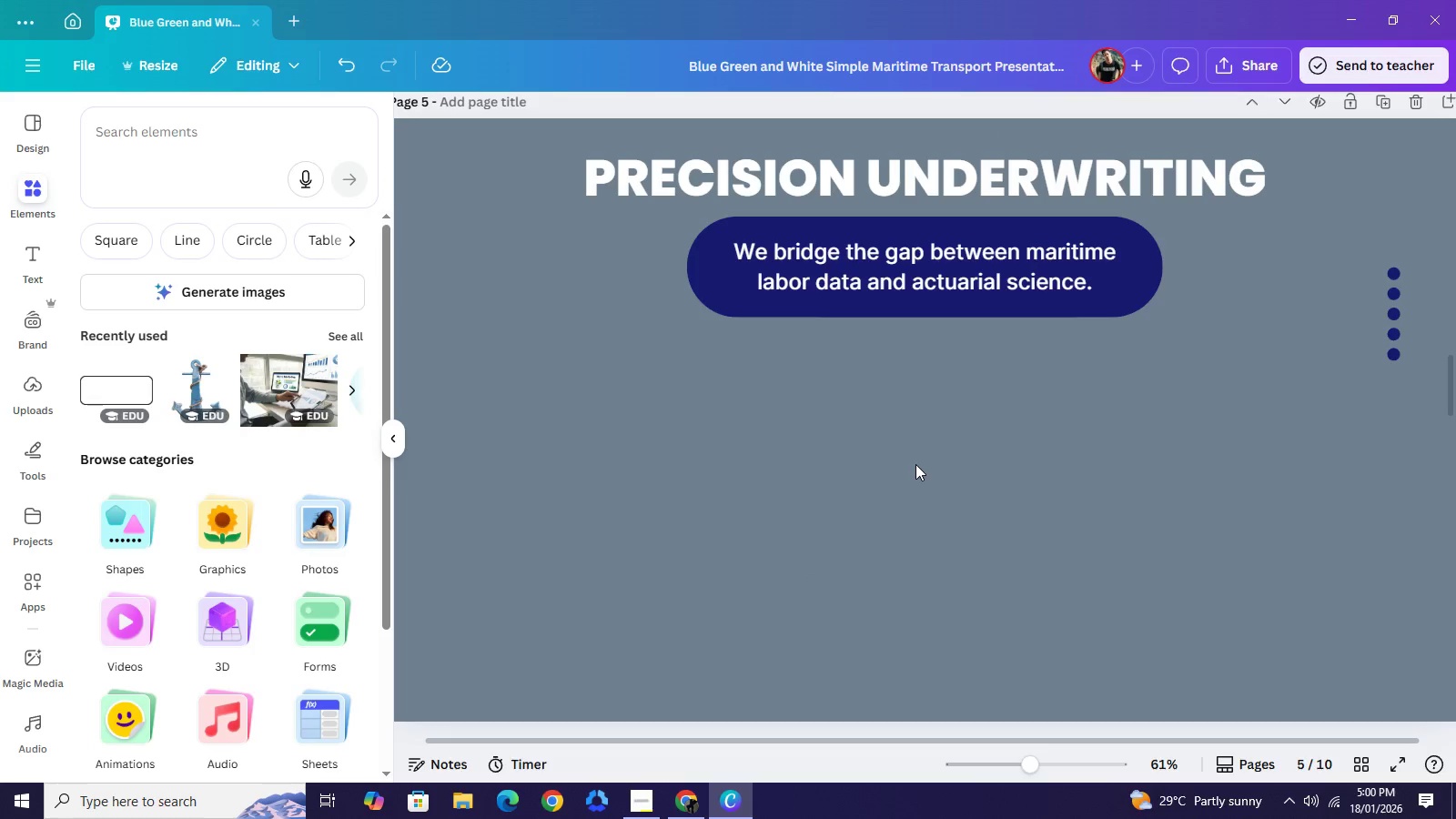 
key(Backspace)
 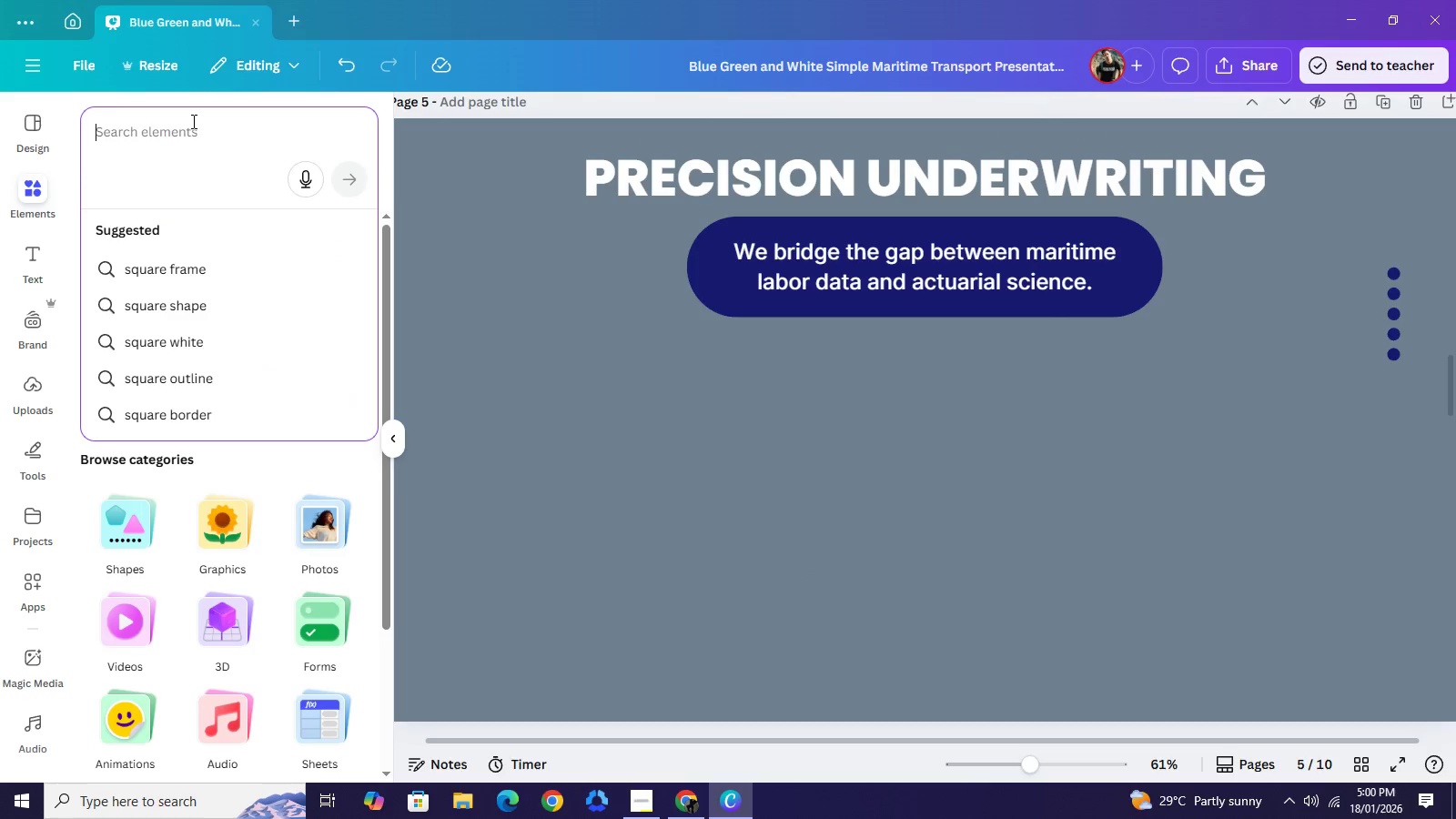 
type(rectangle)
key(NumpadEnter)
 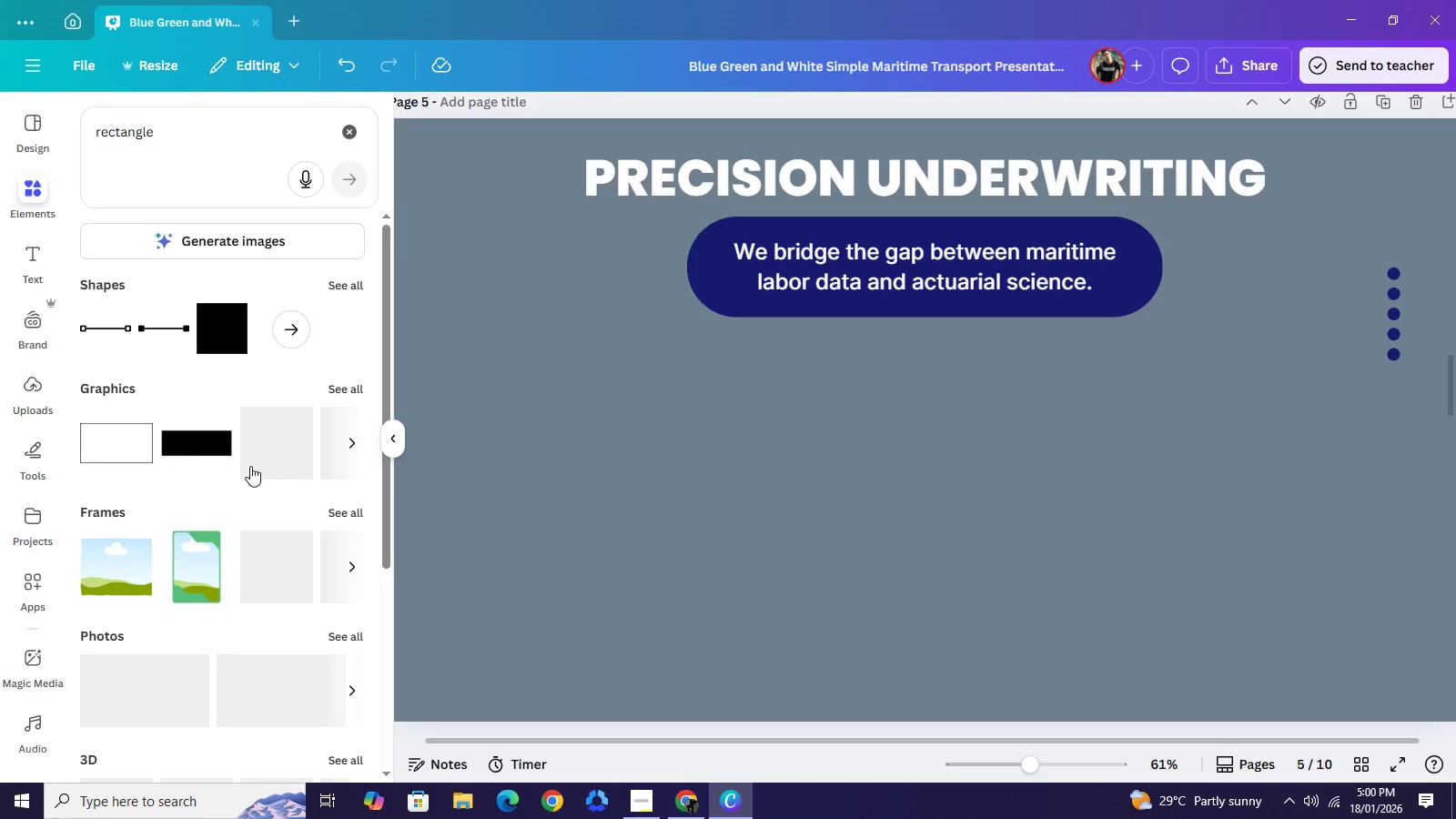 
left_click([115, 444])
 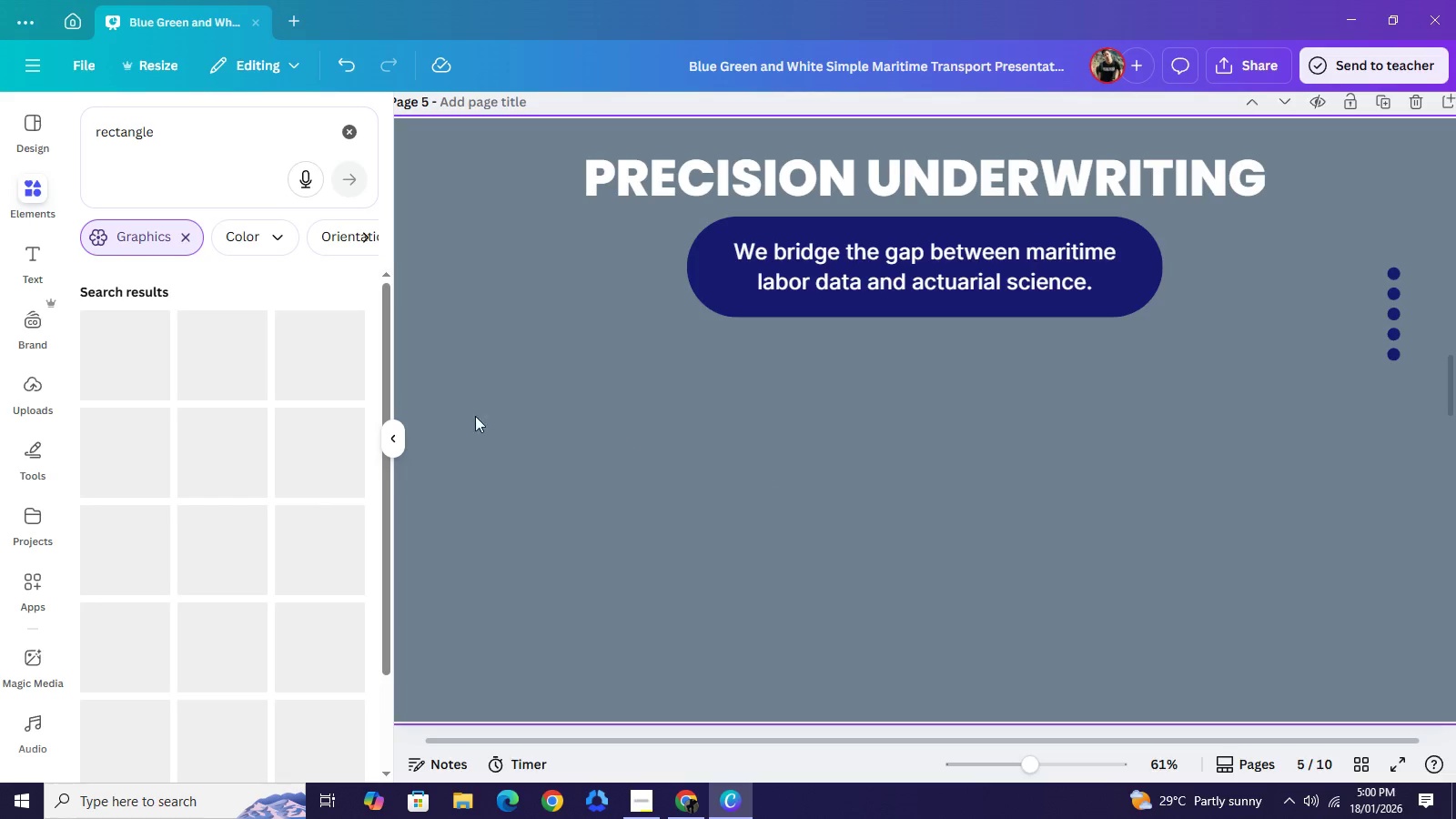 
mouse_move([141, 370])
 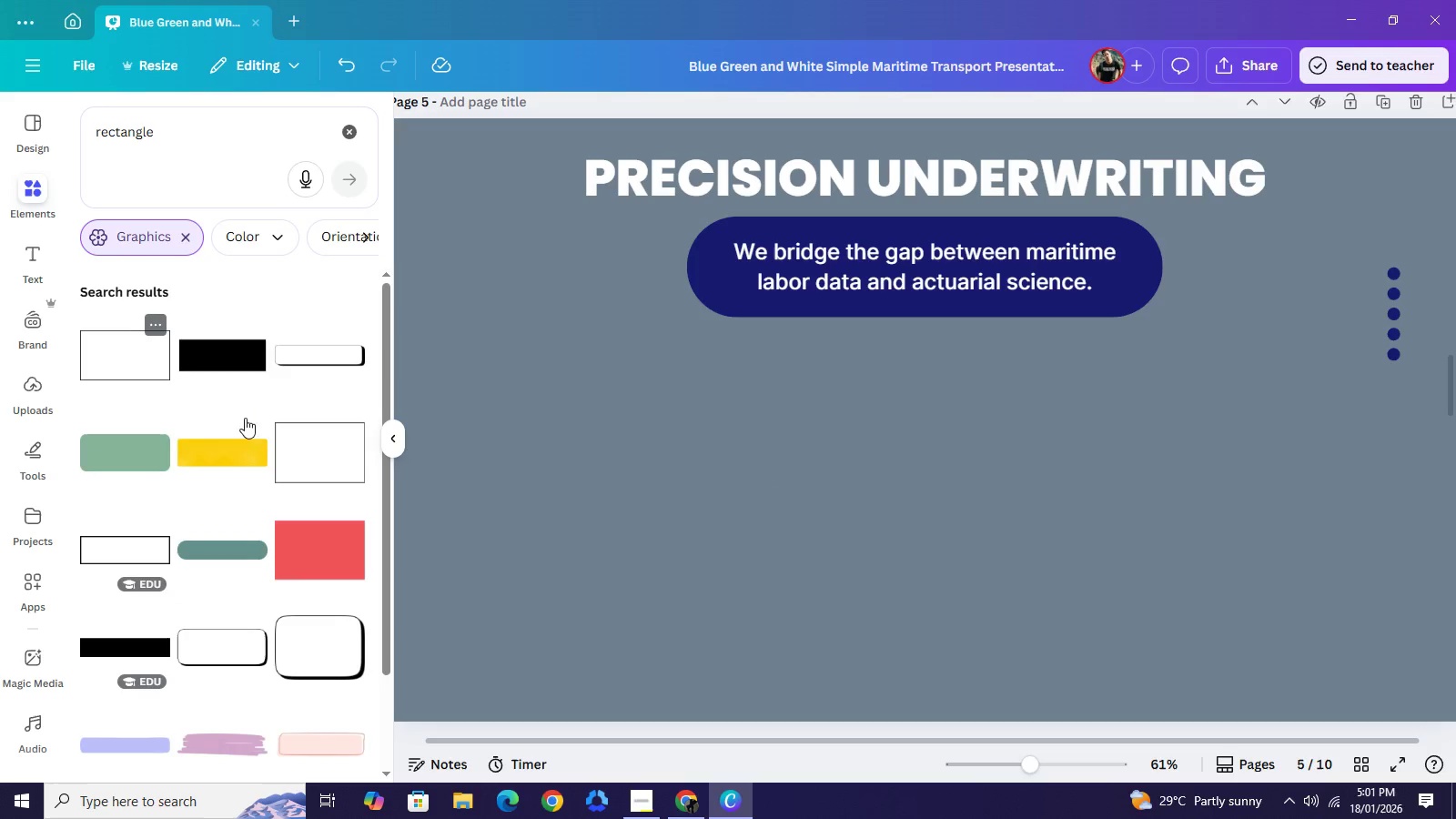 
left_click([140, 369])
 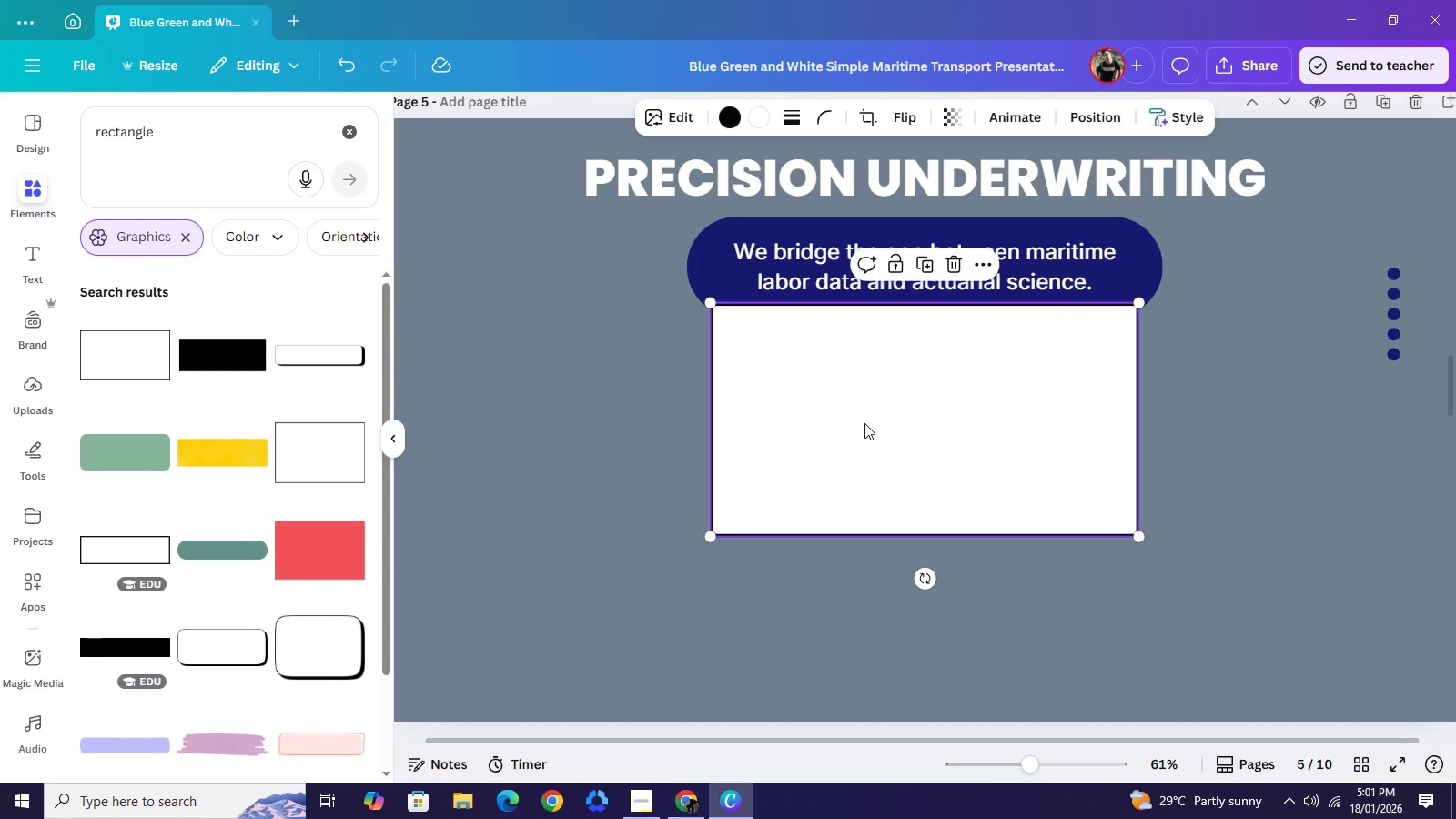 
left_click_drag(start_coordinate=[864, 423], to_coordinate=[733, 486])
 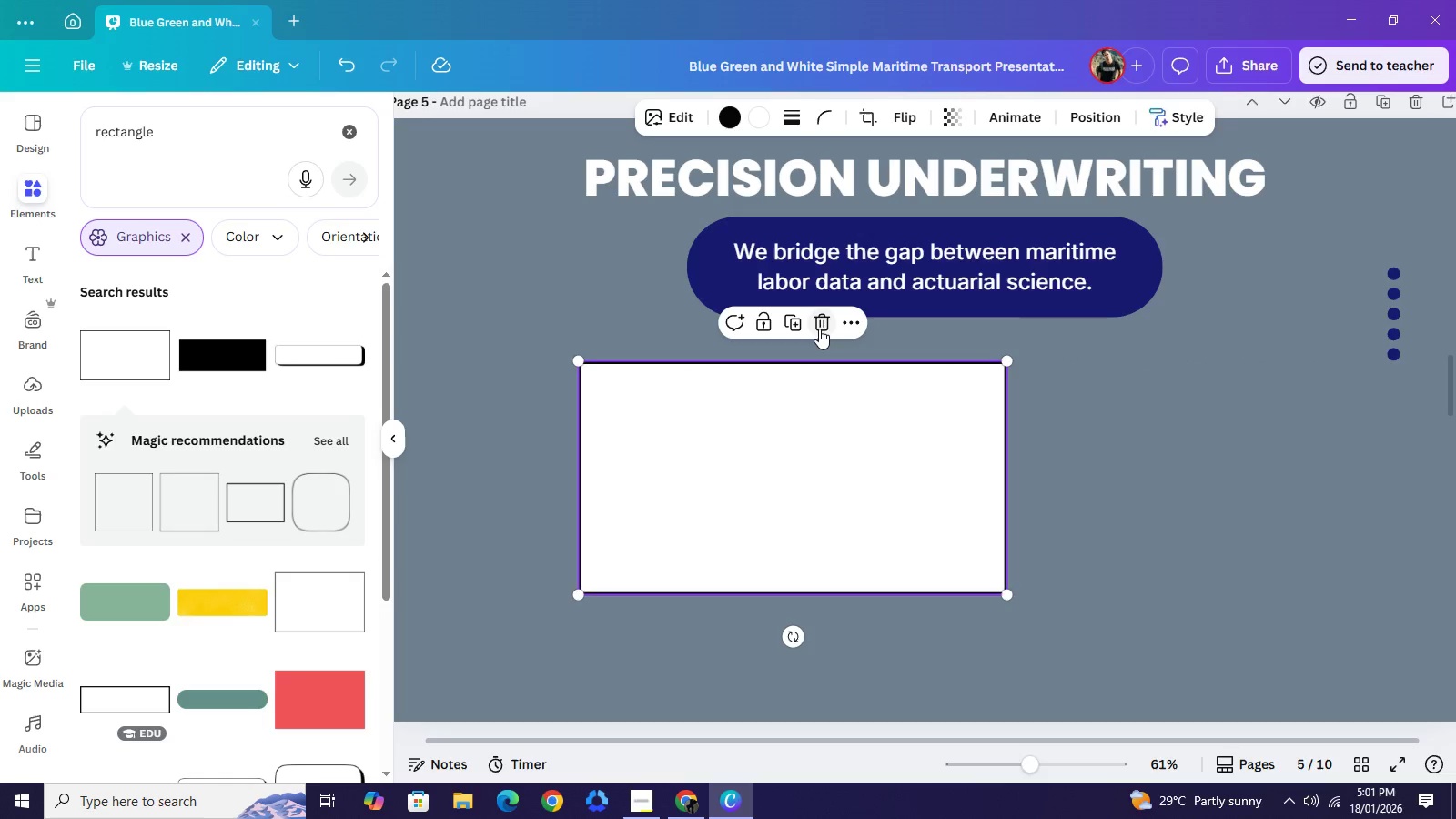 
left_click([819, 329])
 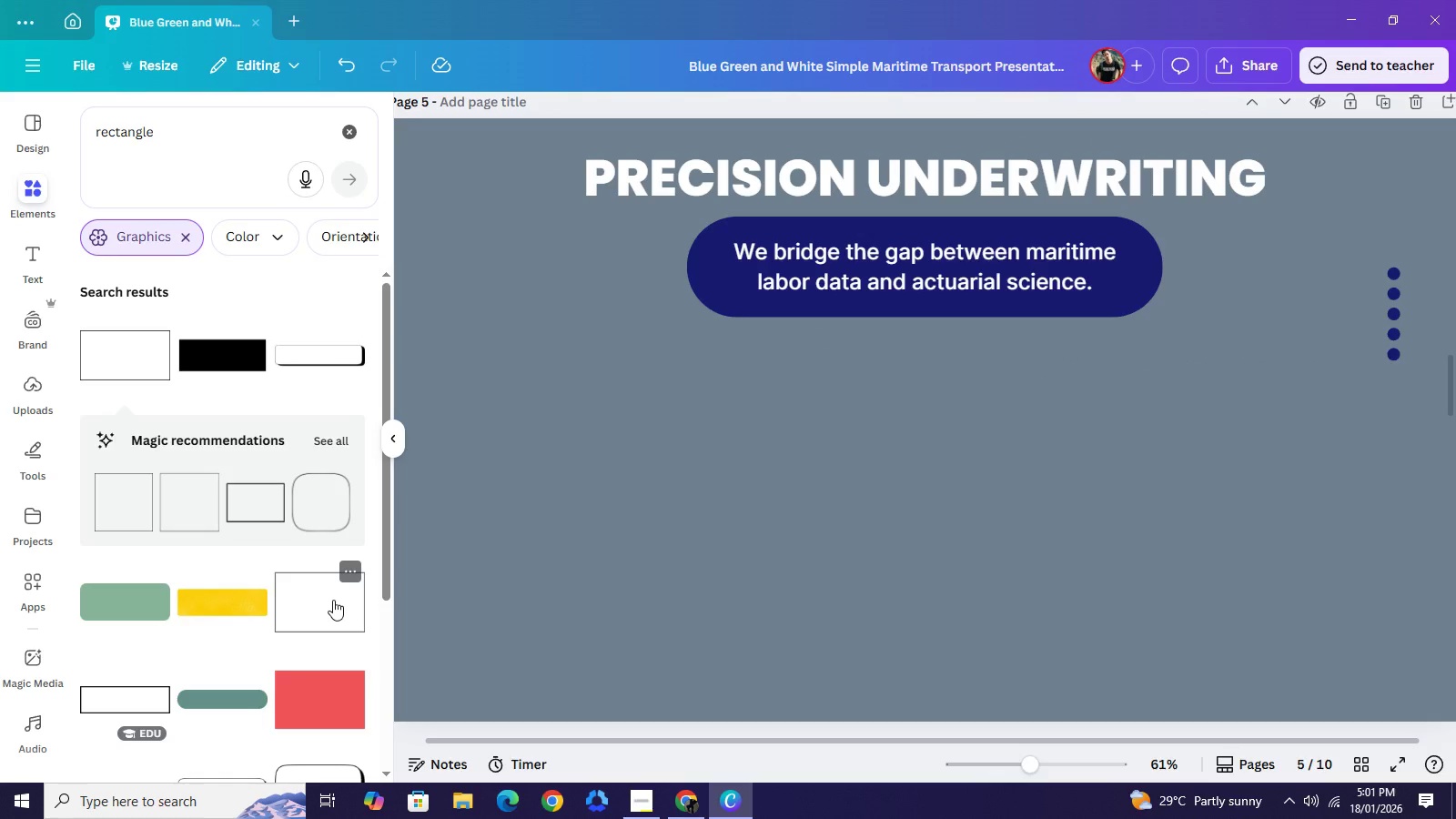 
left_click([318, 607])
 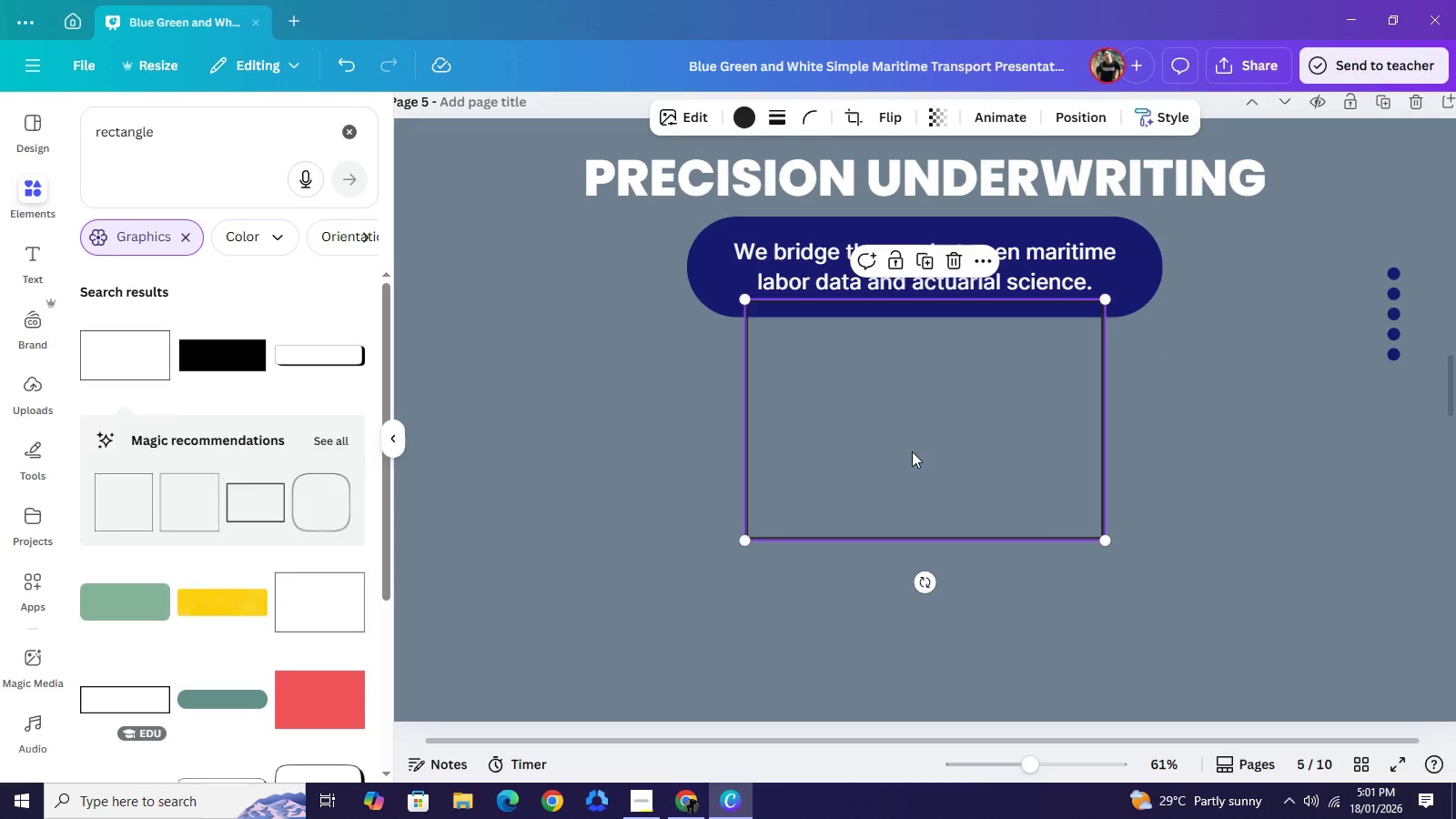 
left_click_drag(start_coordinate=[912, 451], to_coordinate=[743, 541])
 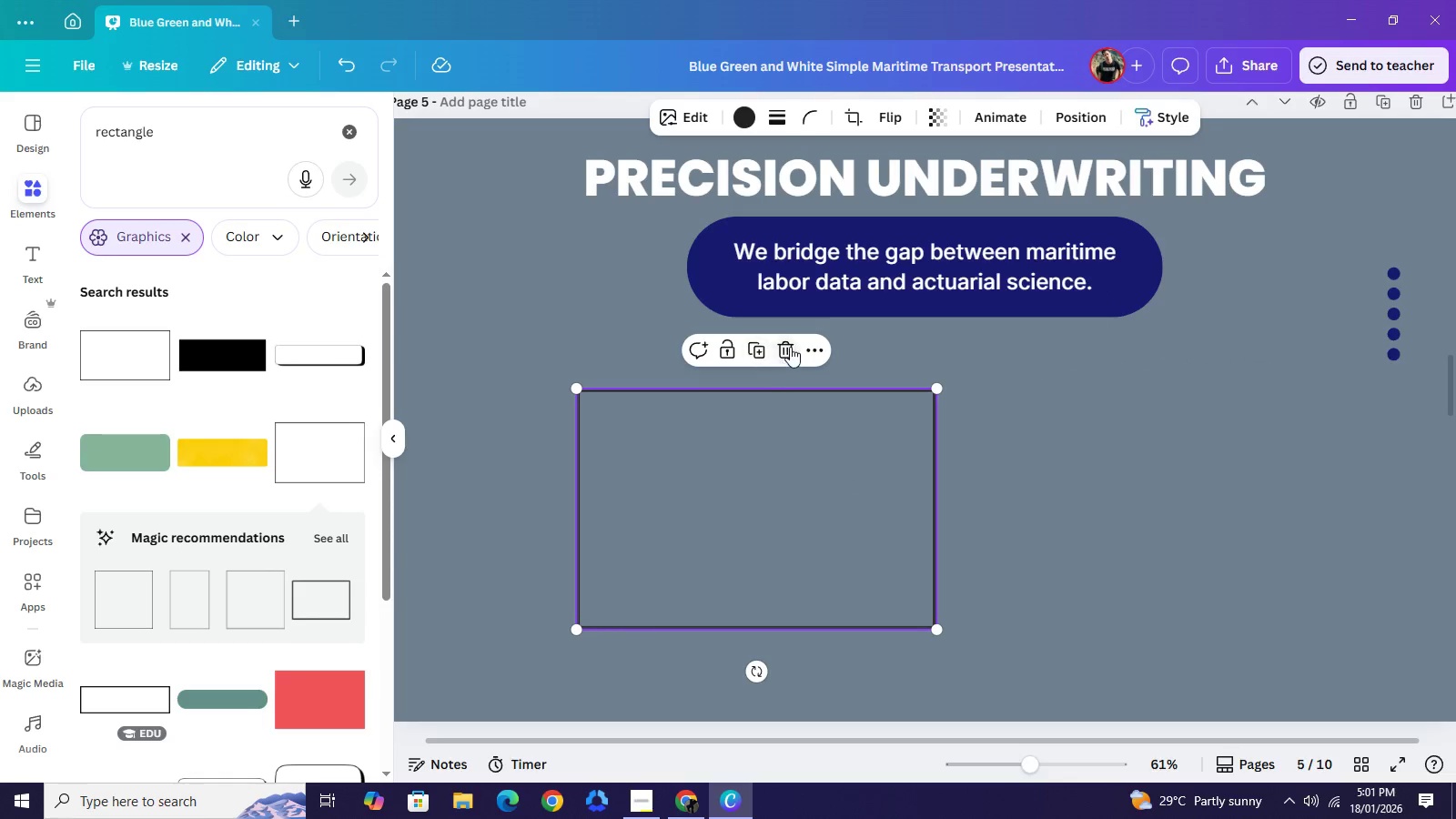 
left_click([790, 347])
 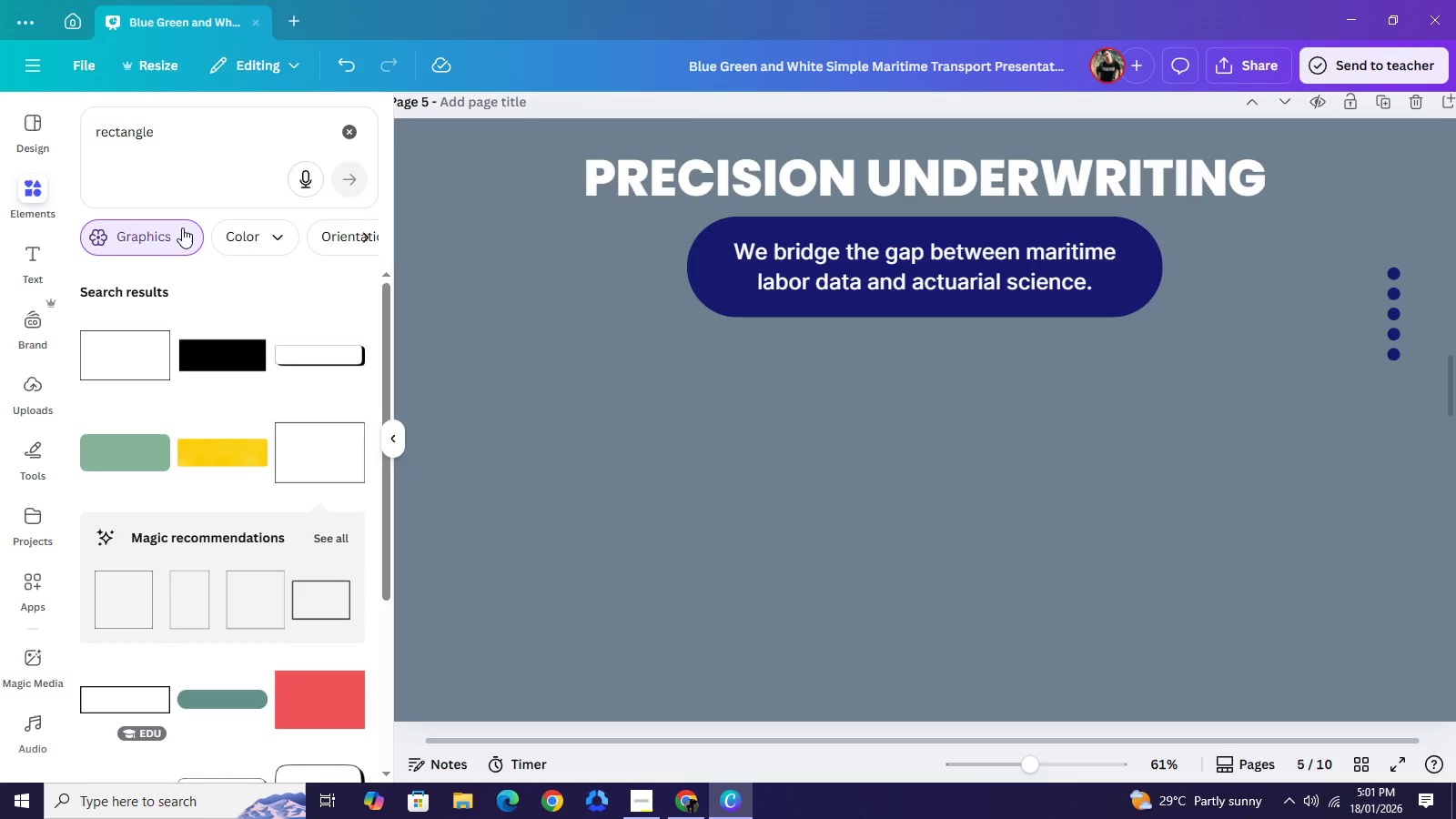 
left_click([189, 240])
 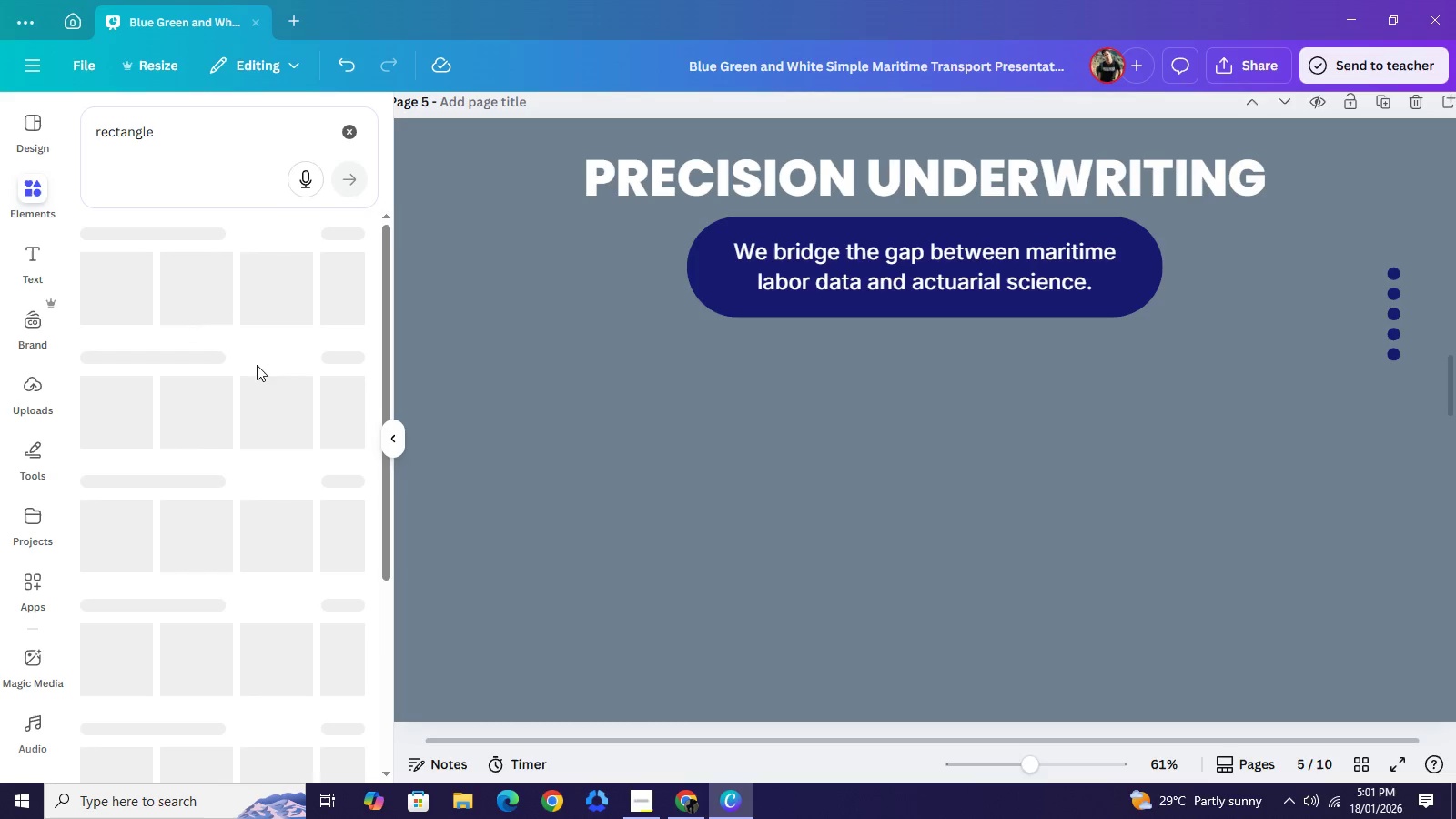 
mouse_move([275, 361])
 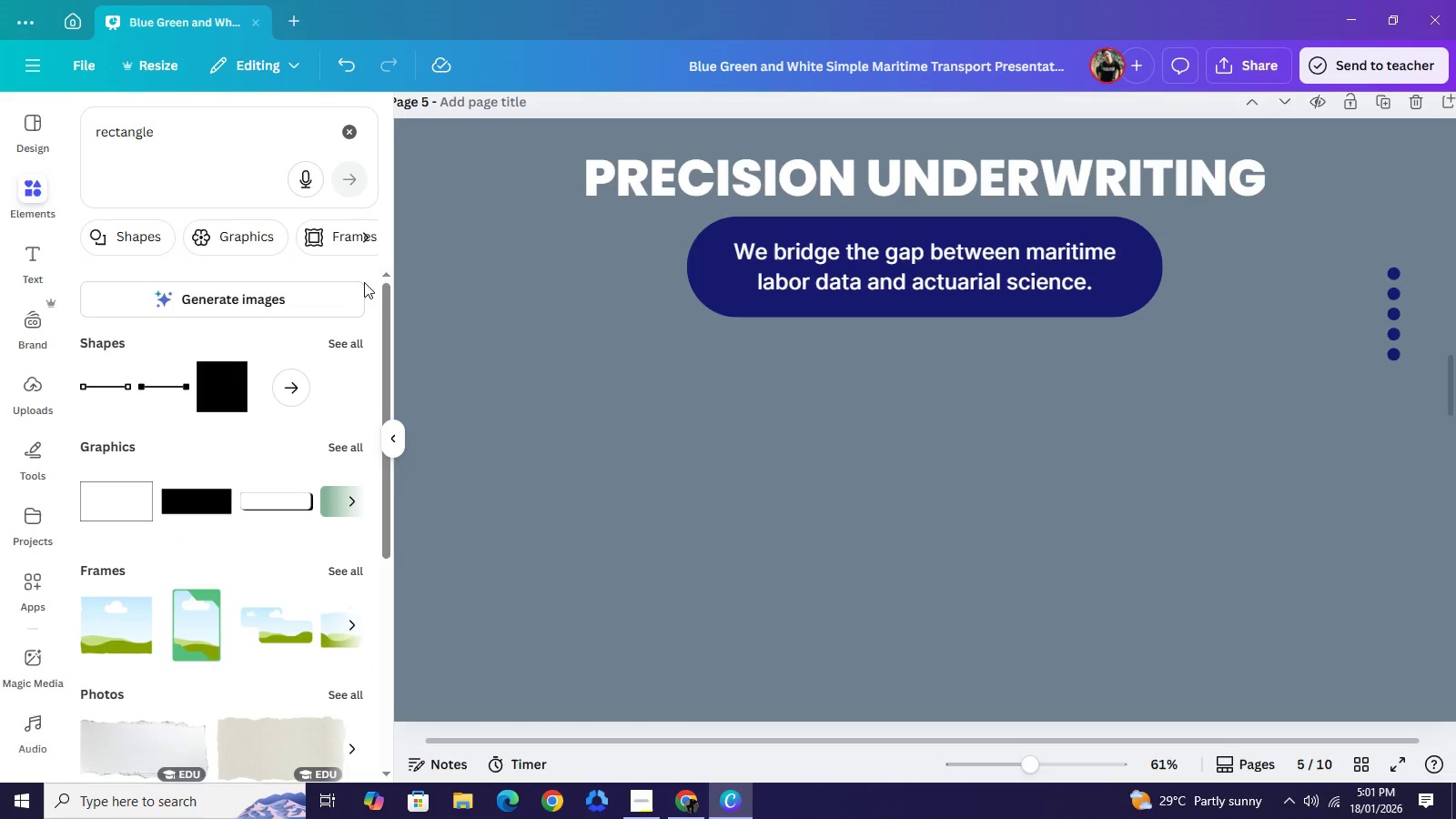 
left_click_drag(start_coordinate=[364, 282], to_coordinate=[364, 349])
 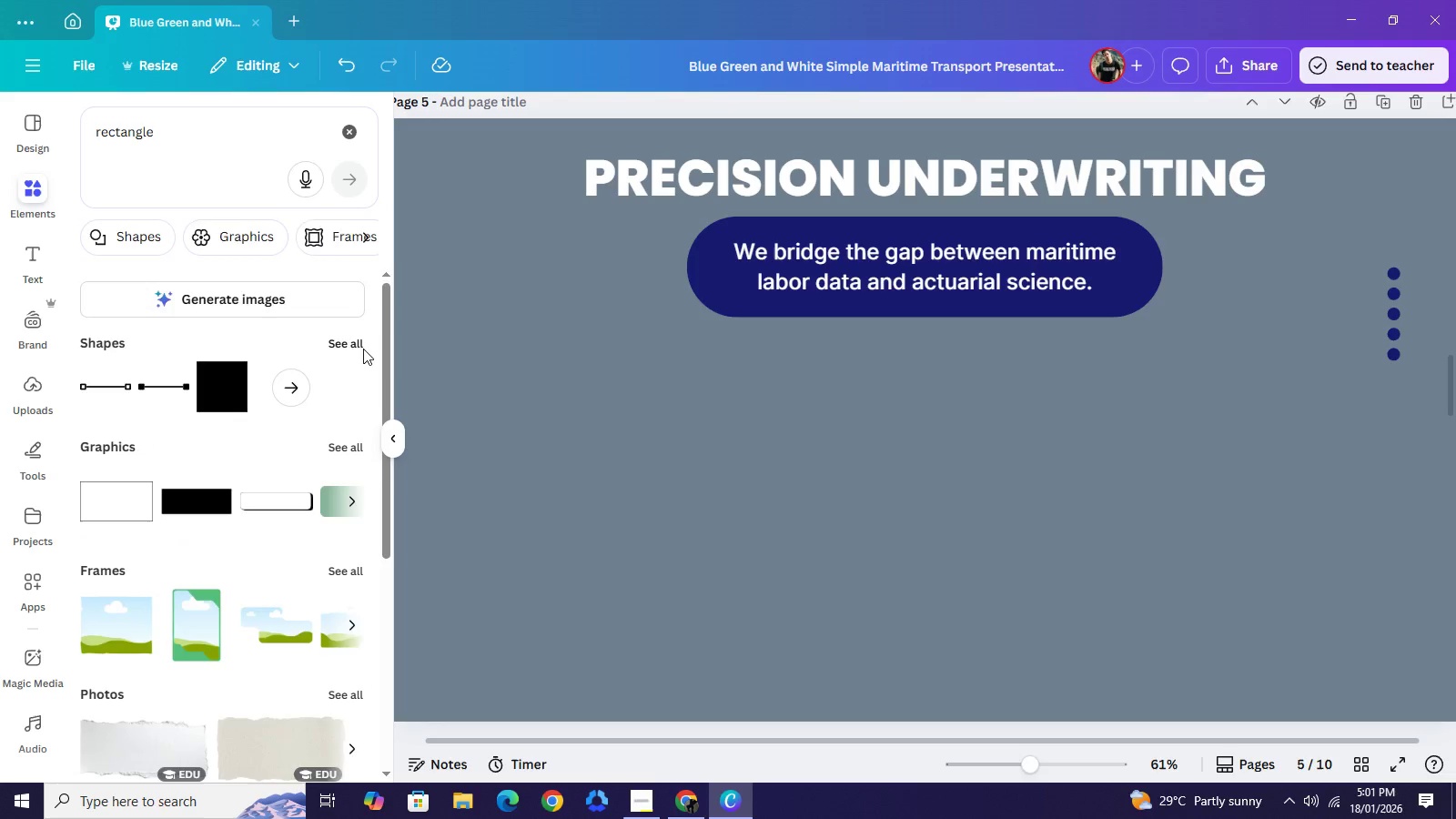 
left_click([363, 349])
 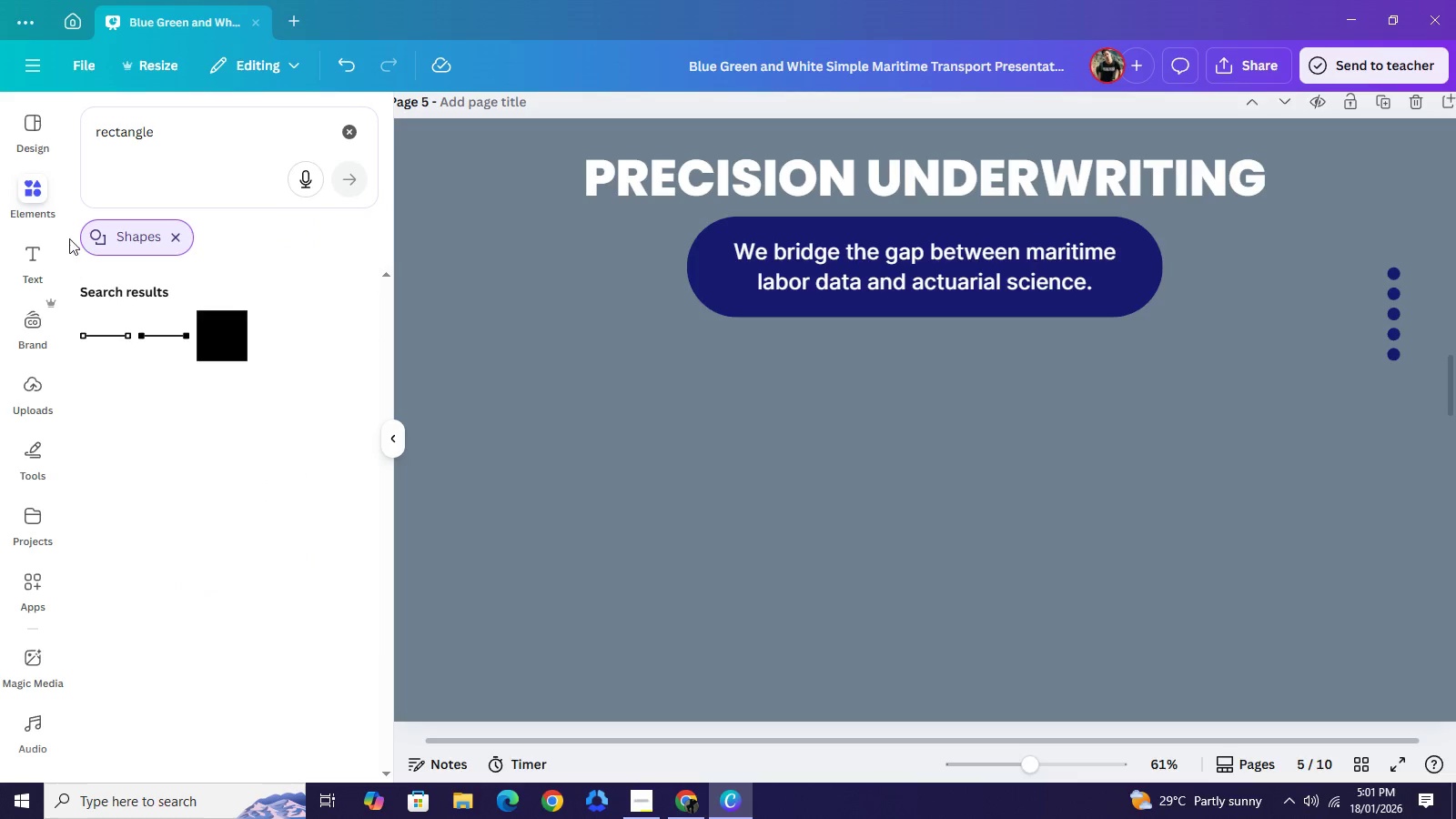 
left_click([178, 241])
 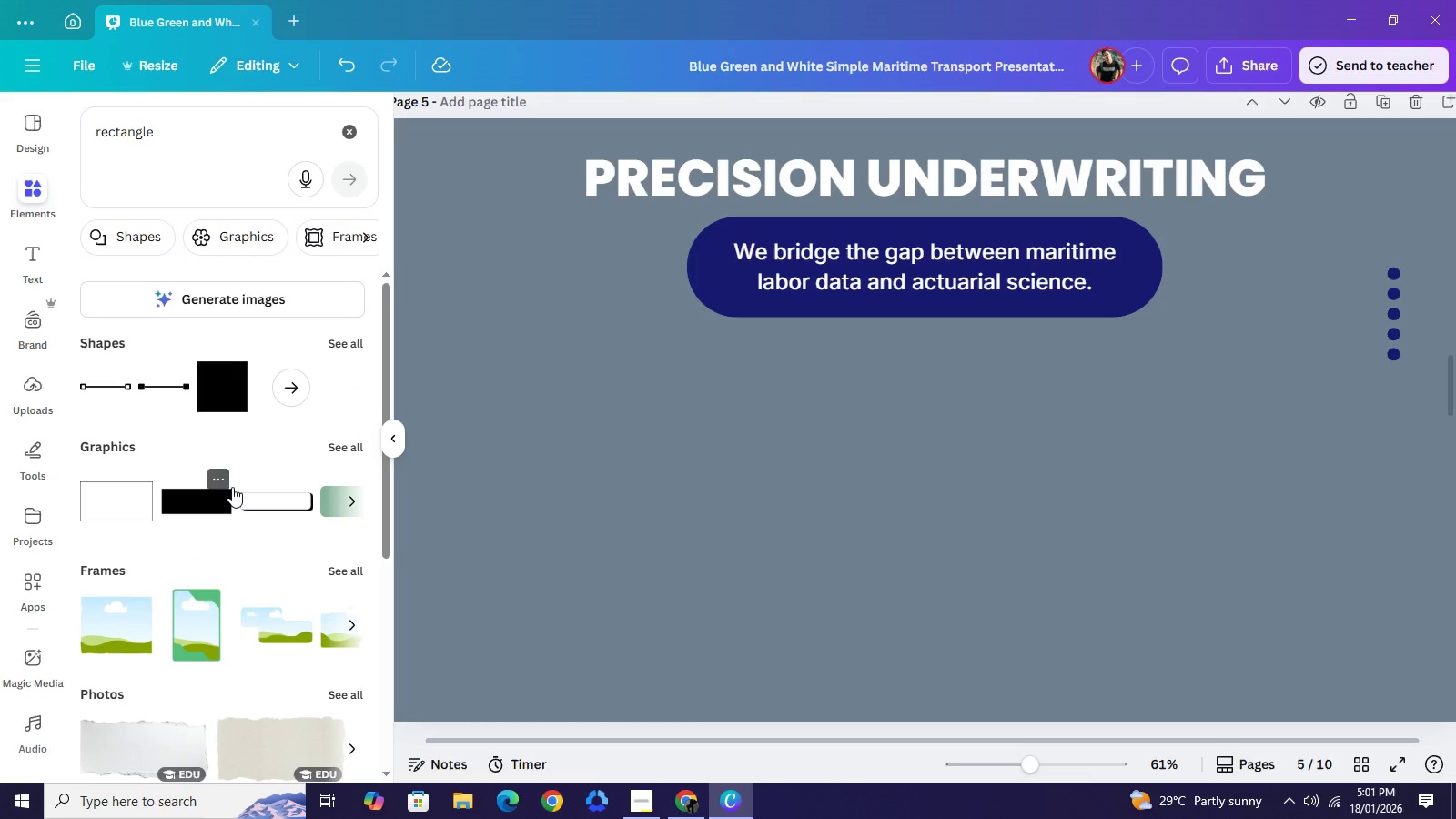 
scroll: coordinate [258, 546], scroll_direction: down, amount: 3.0
 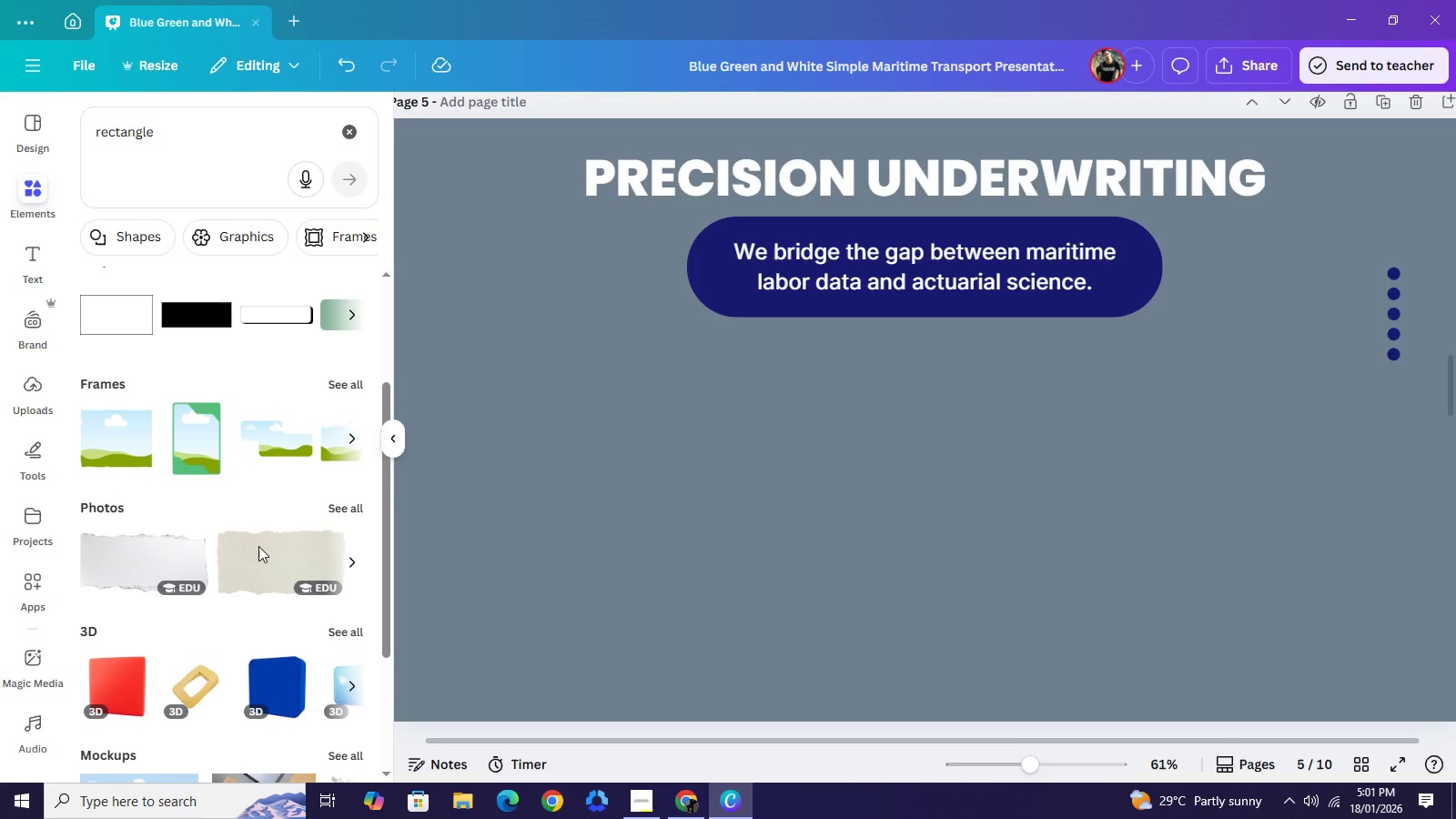 
scroll: coordinate [265, 531], scroll_direction: up, amount: 4.0
 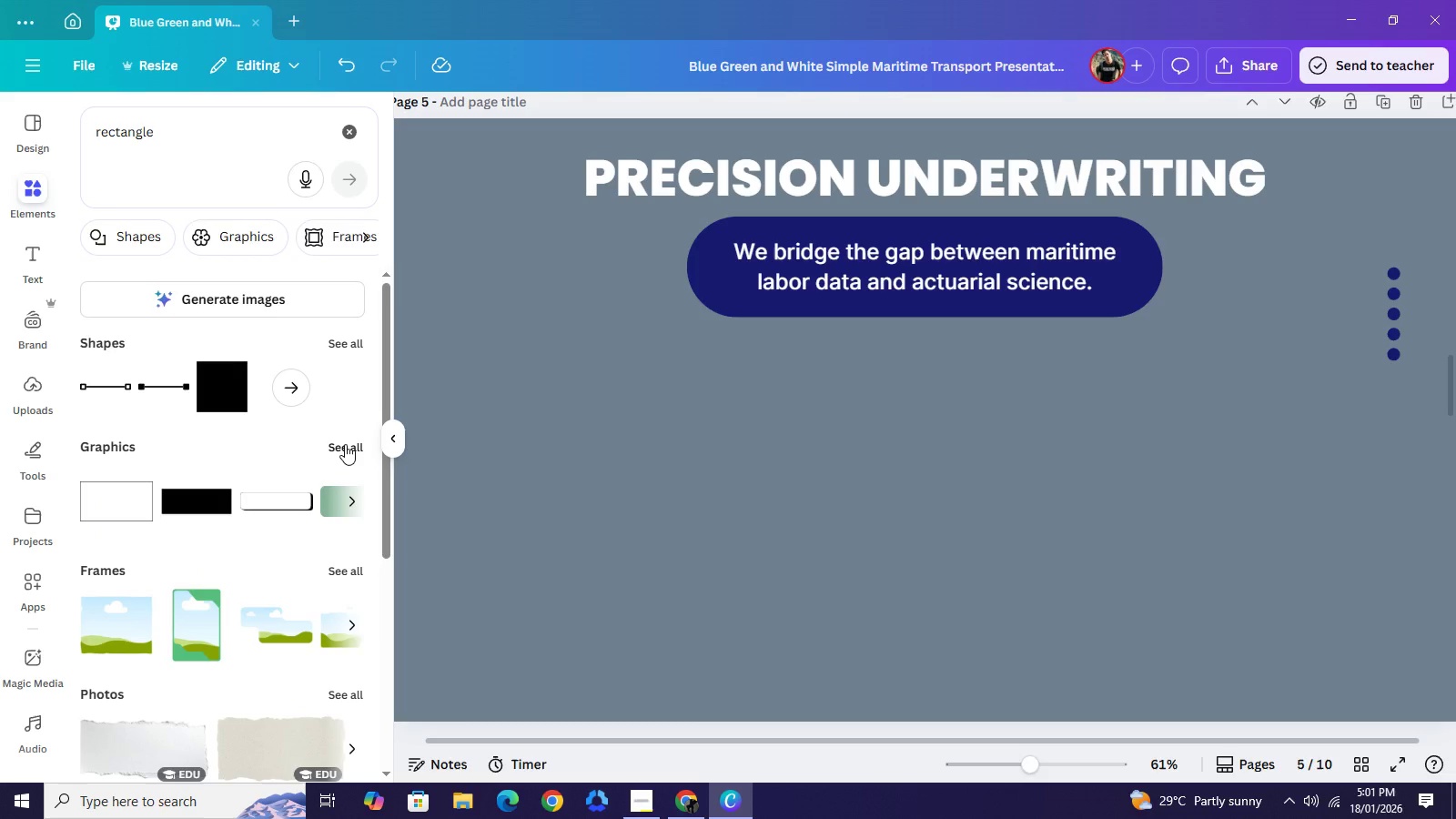 
left_click([345, 444])
 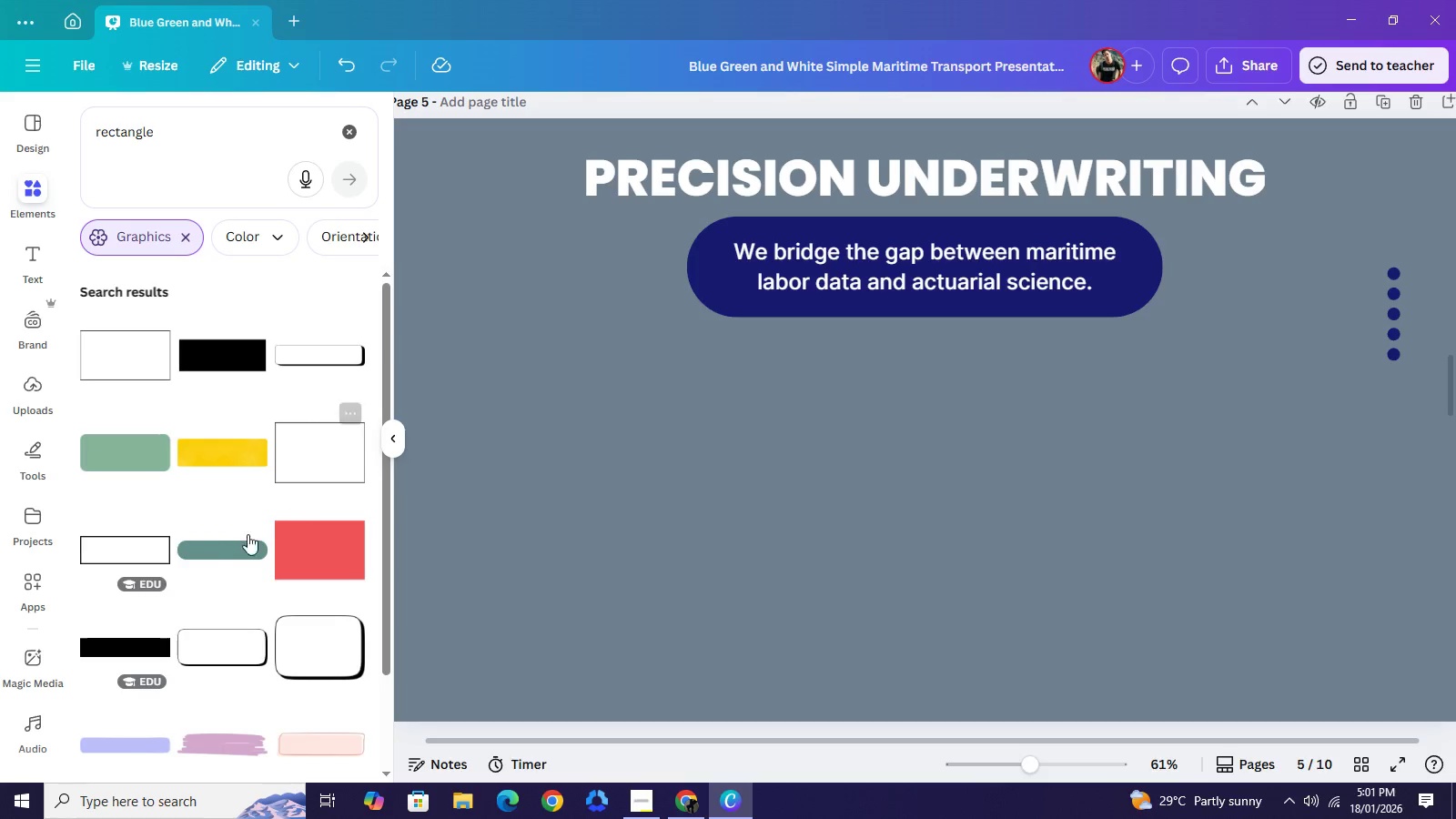 
left_click([103, 544])
 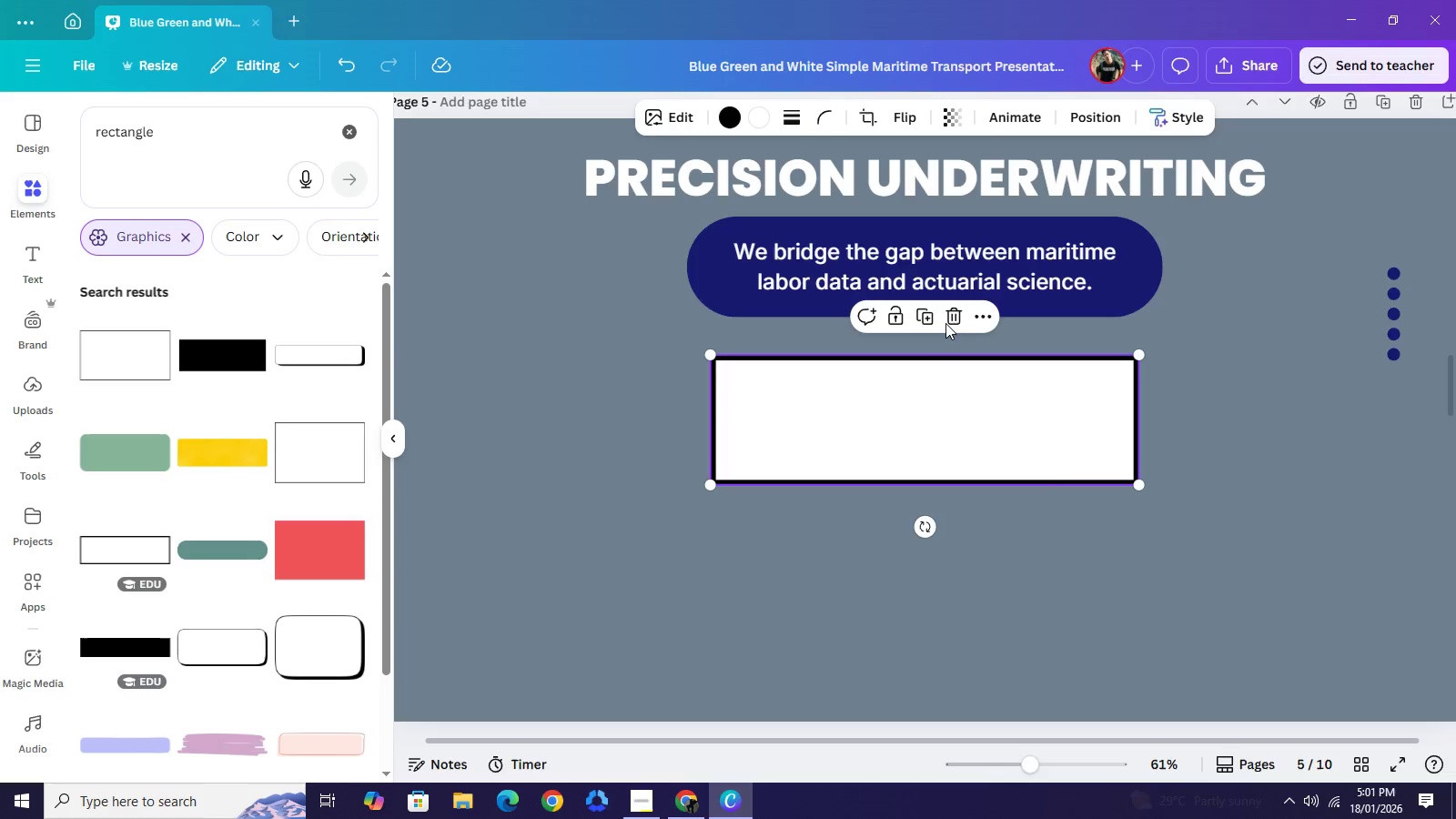 
left_click([945, 323])
 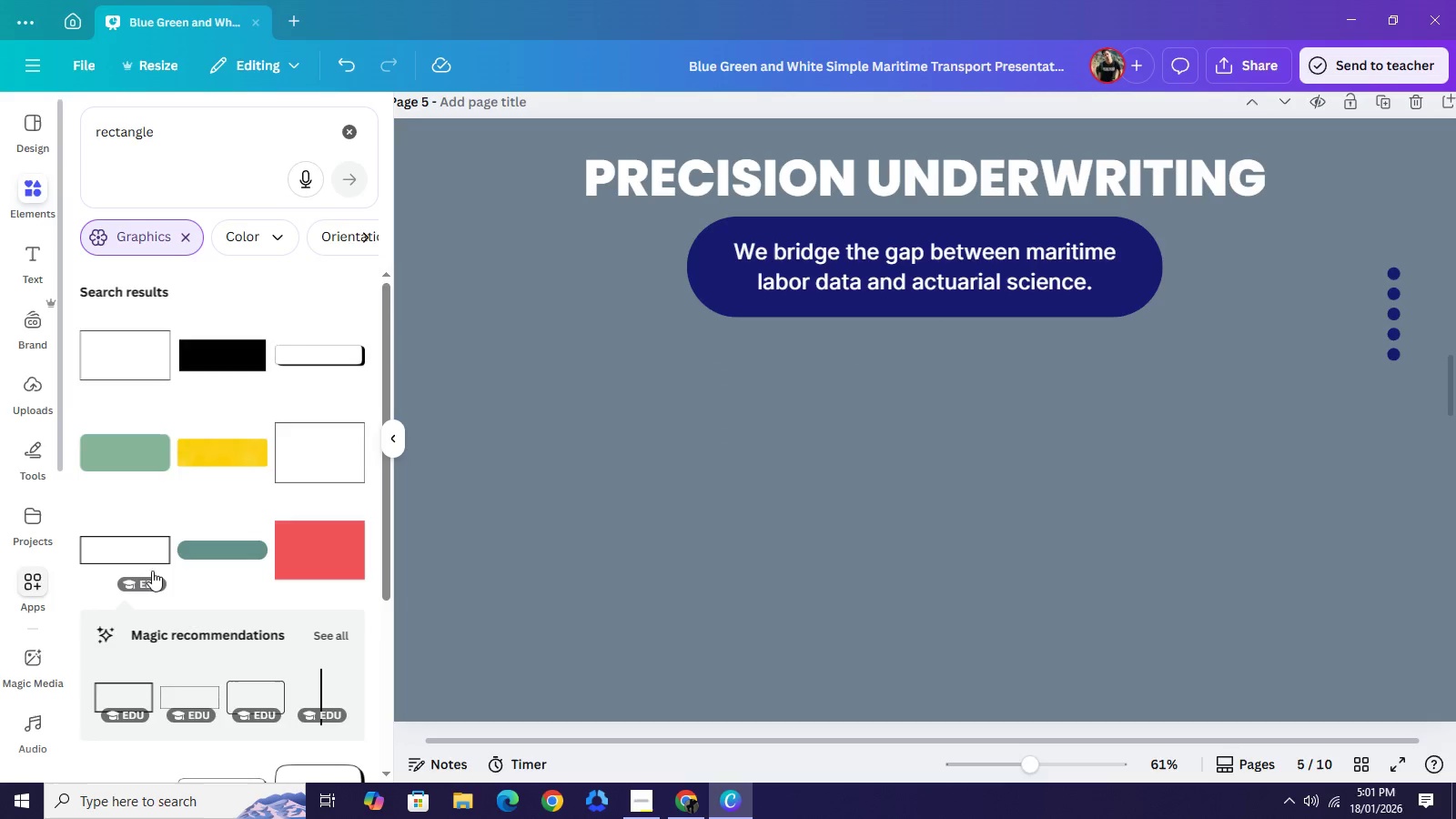 
scroll: coordinate [176, 572], scroll_direction: down, amount: 6.0
 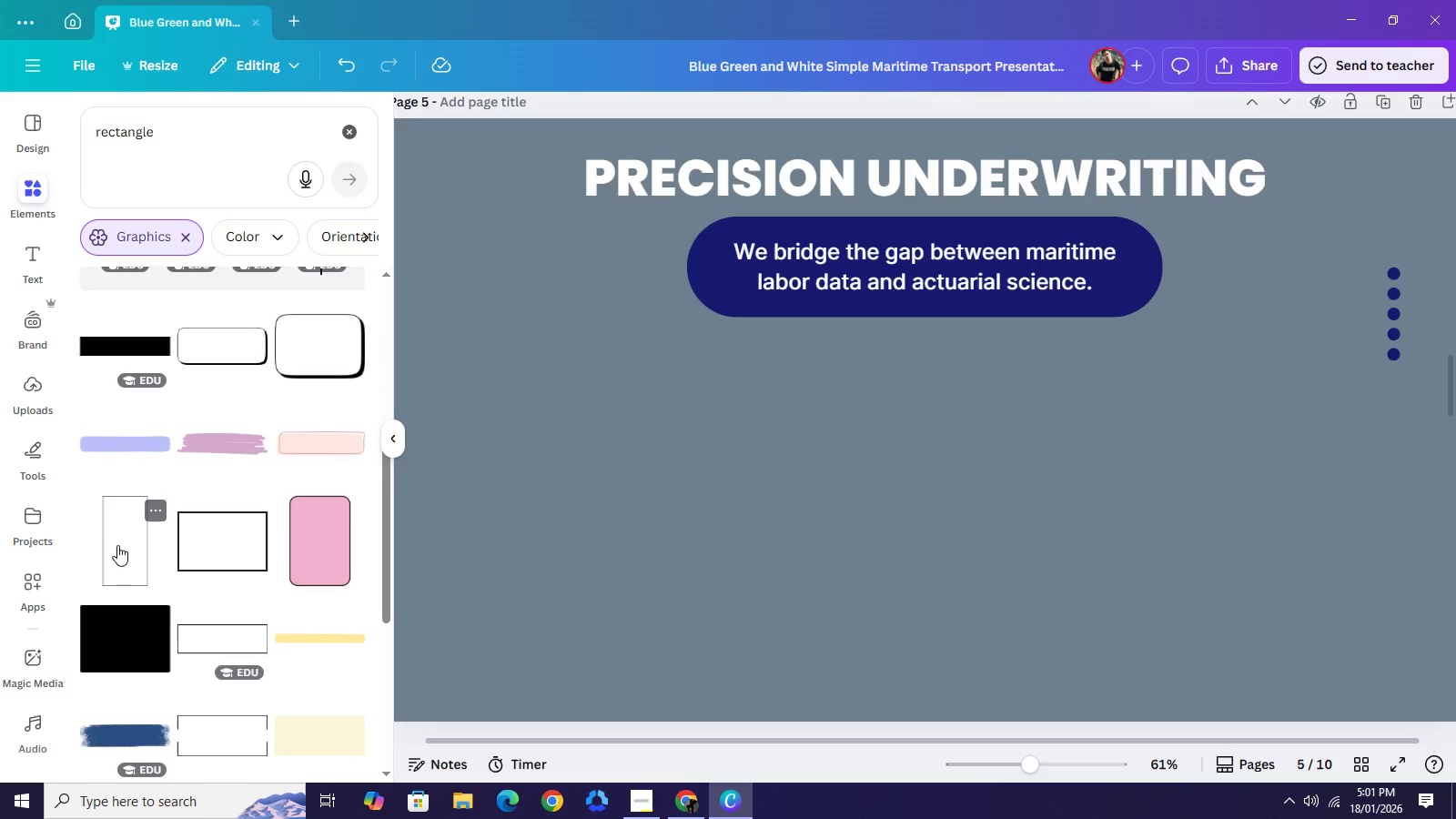 
left_click([117, 545])
 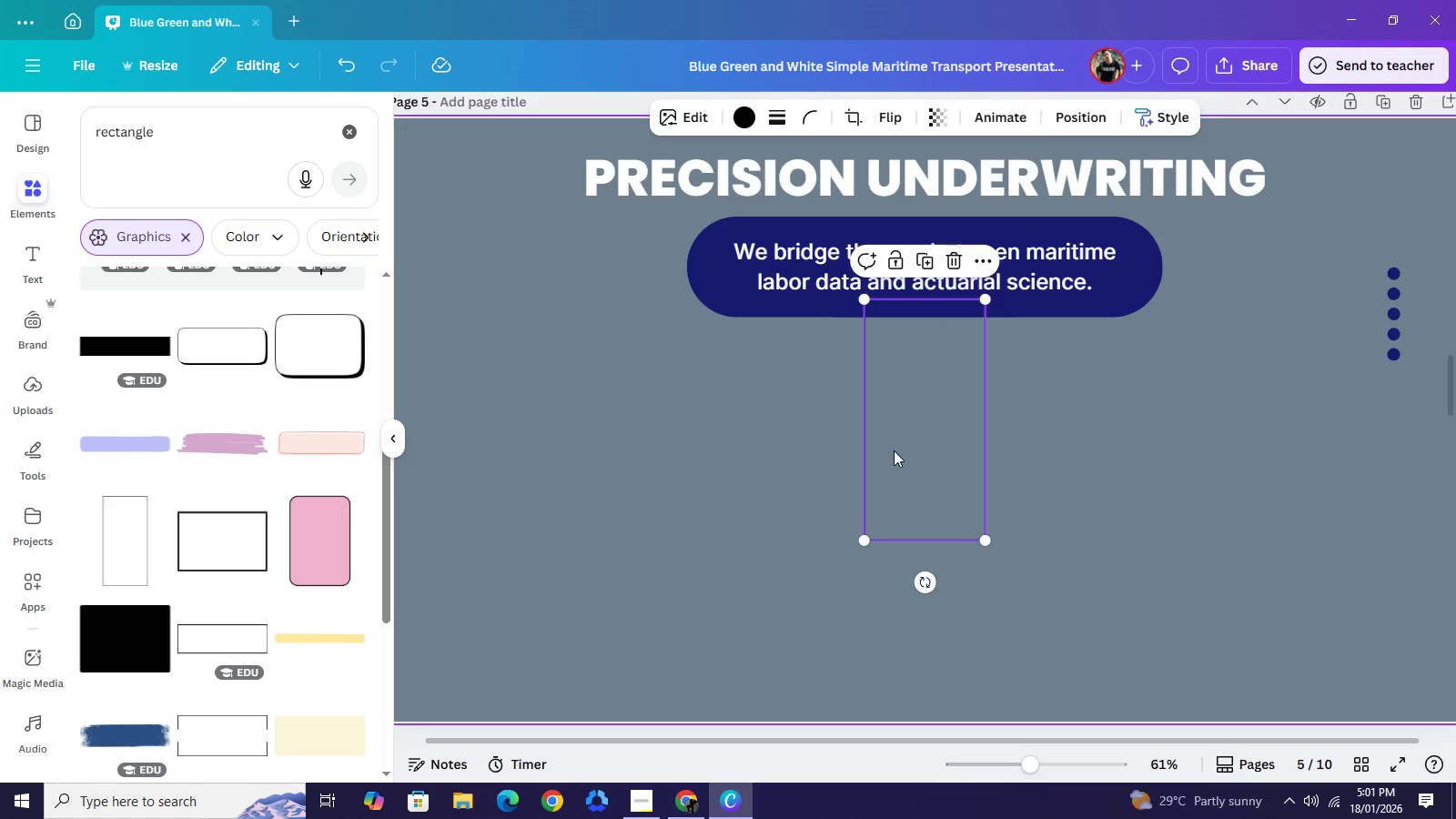 
left_click_drag(start_coordinate=[894, 450], to_coordinate=[543, 564])
 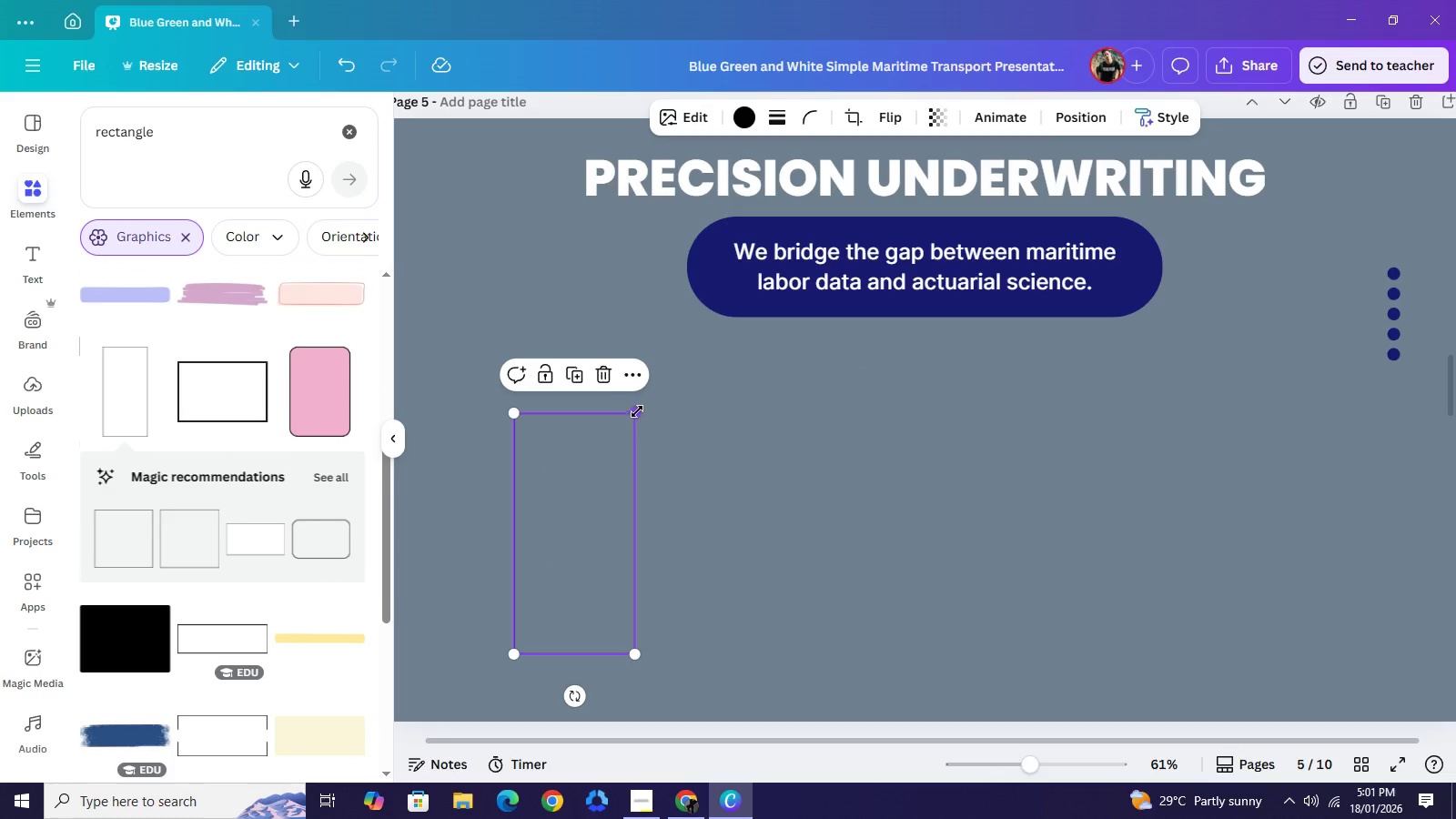 
left_click_drag(start_coordinate=[634, 413], to_coordinate=[766, 380])
 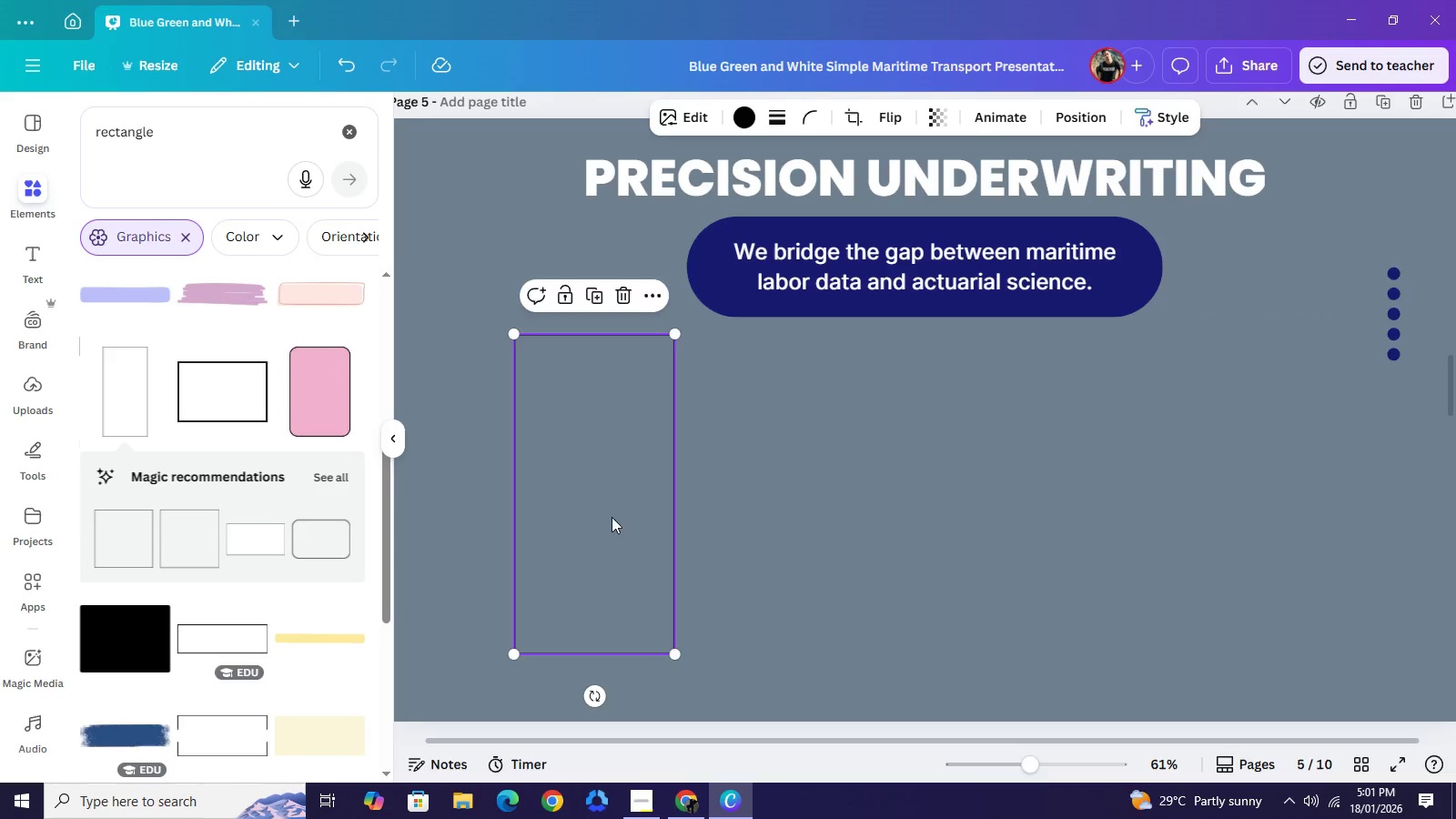 
left_click_drag(start_coordinate=[604, 503], to_coordinate=[639, 533])
 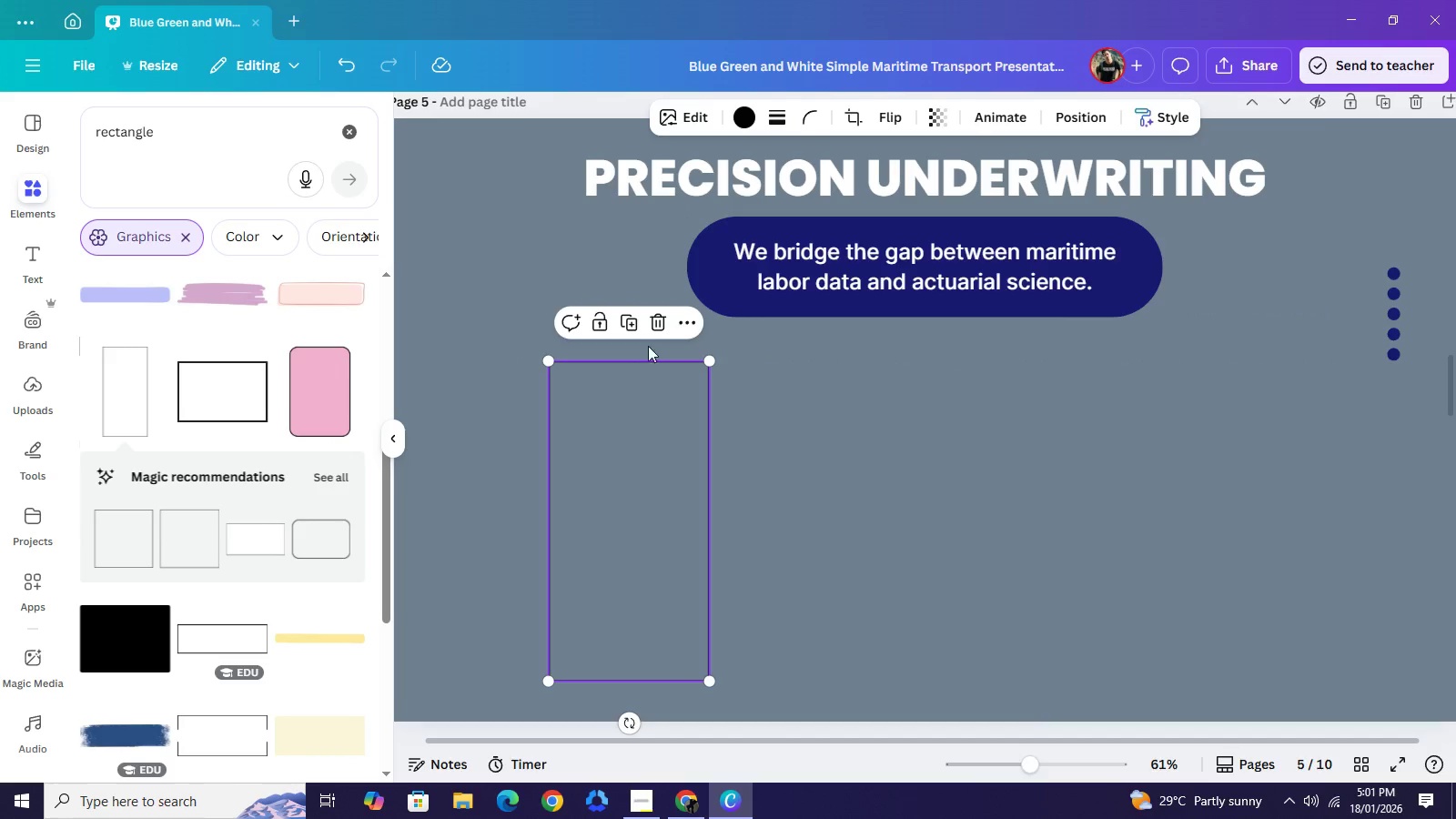 
left_click([660, 321])
 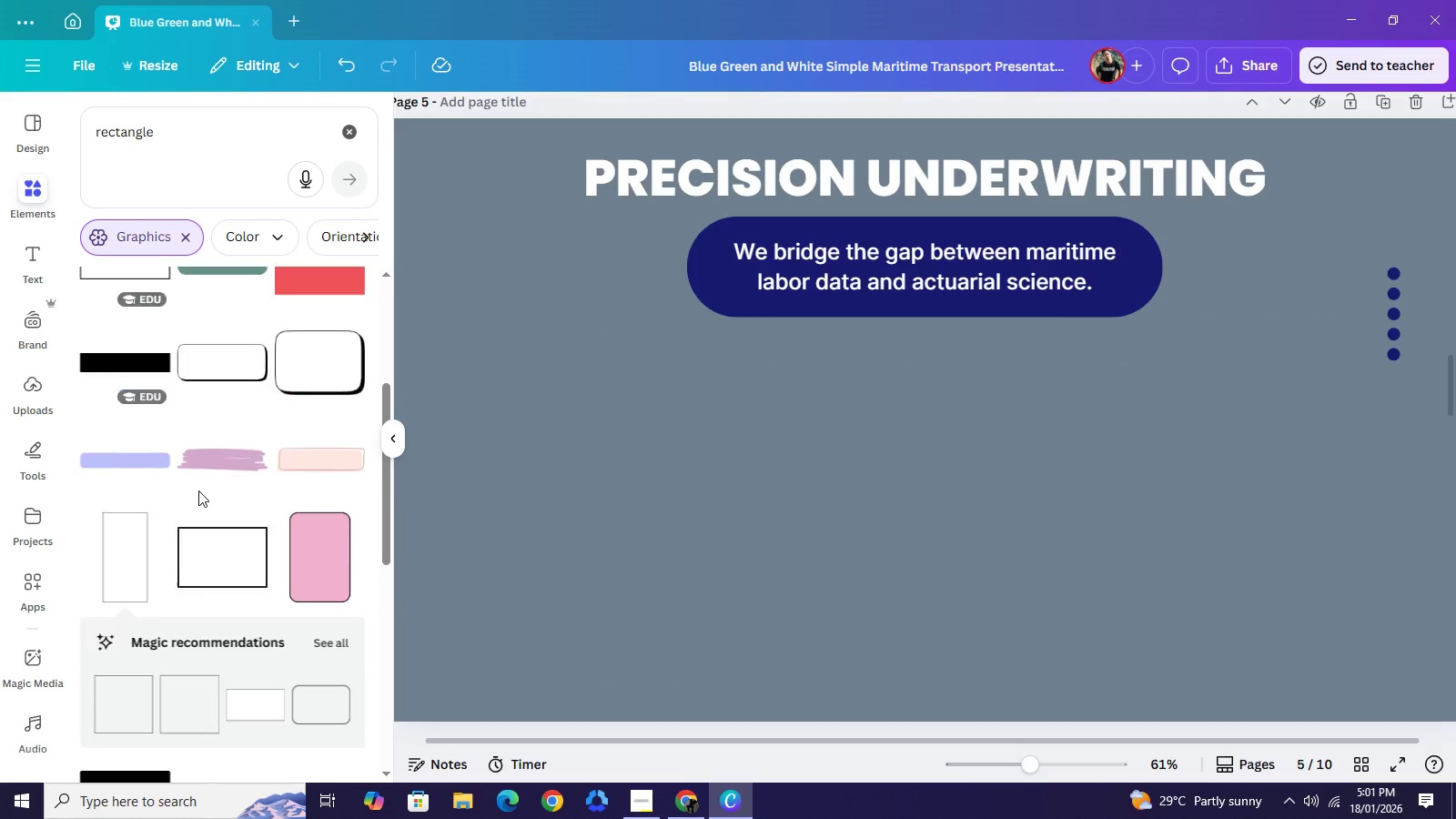 
scroll: coordinate [198, 490], scroll_direction: up, amount: 2.0
 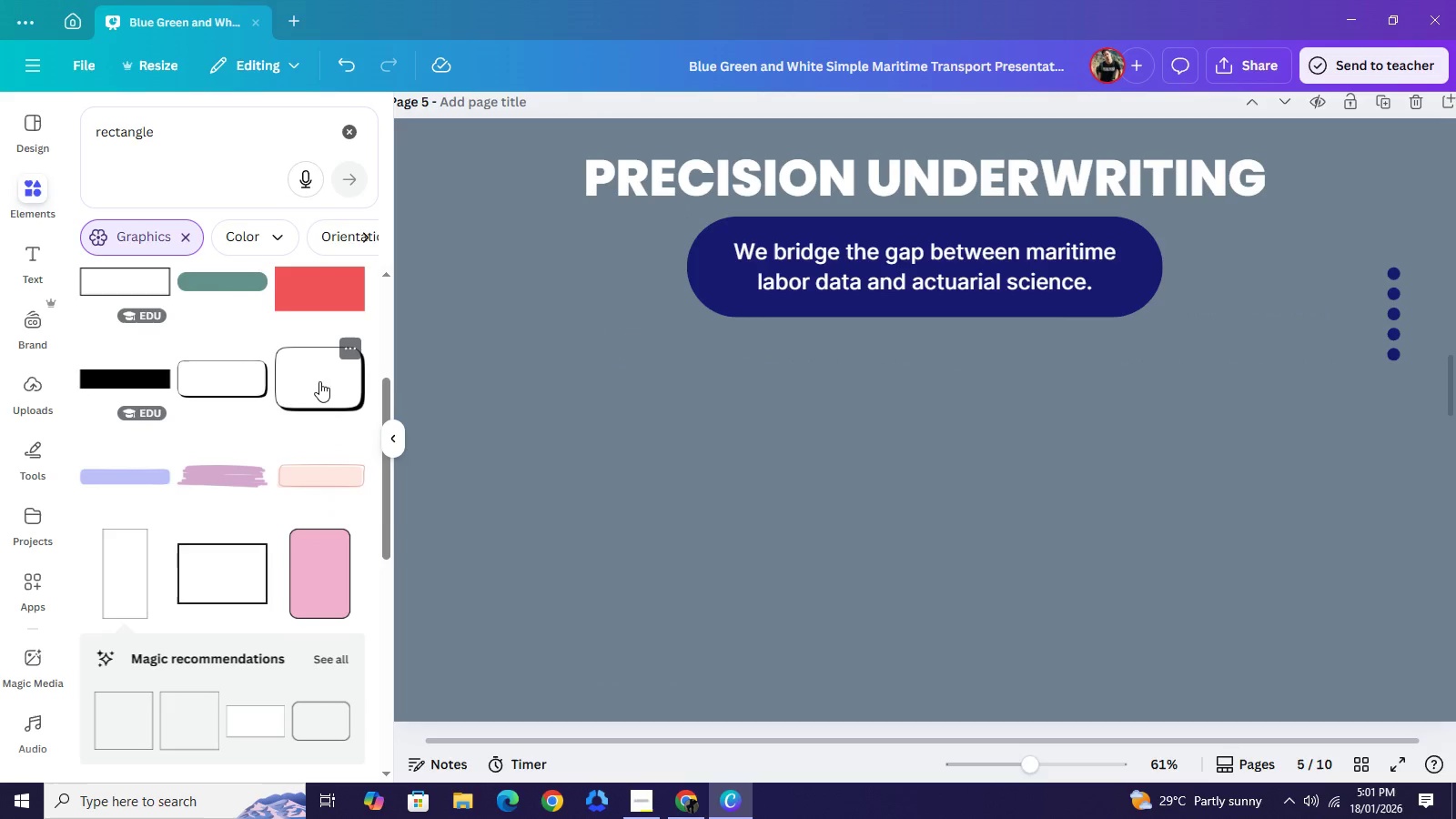 
left_click([318, 380])
 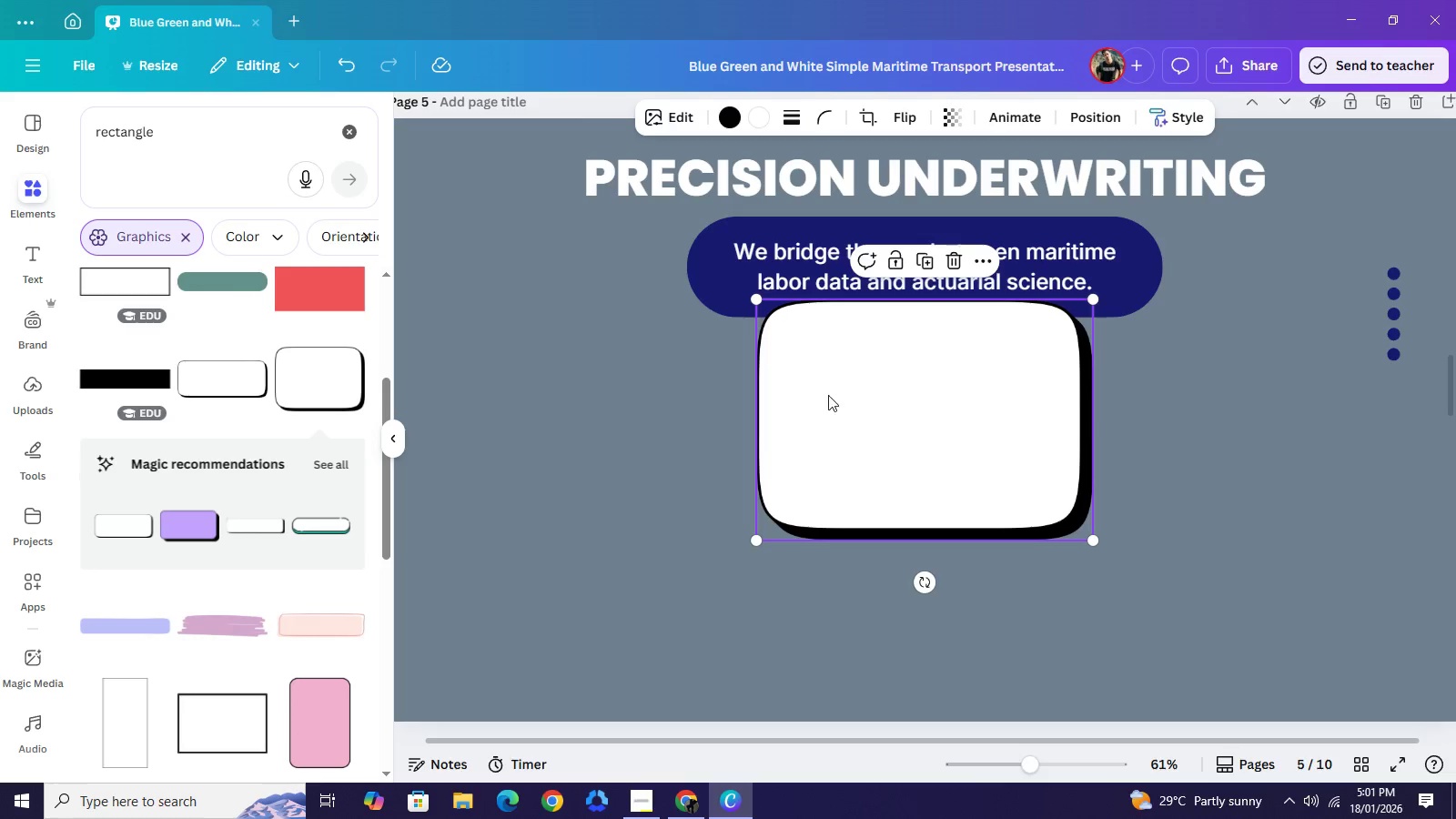 
left_click([958, 265])
 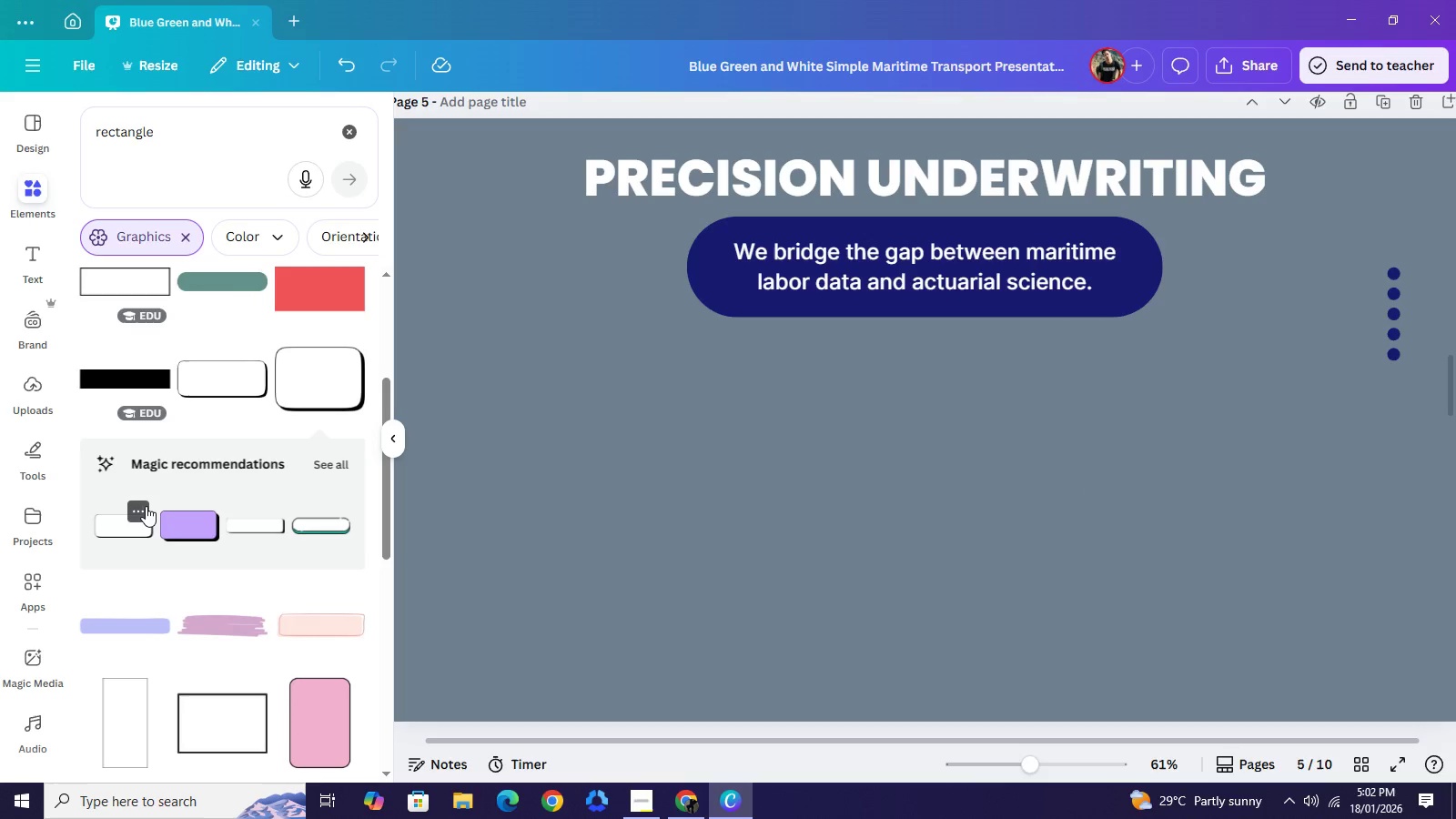 
left_click([146, 506])
 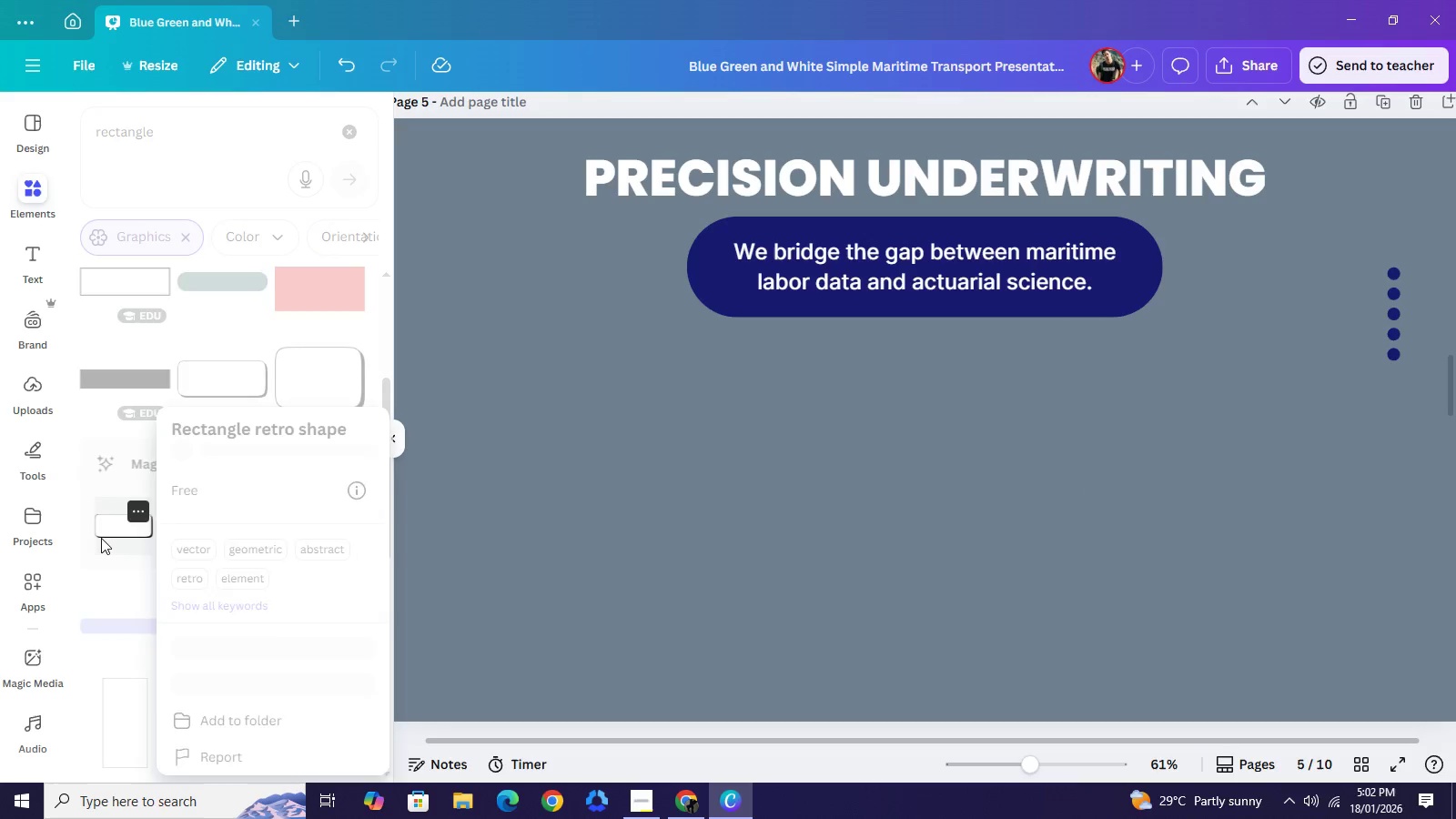 
left_click([101, 538])
 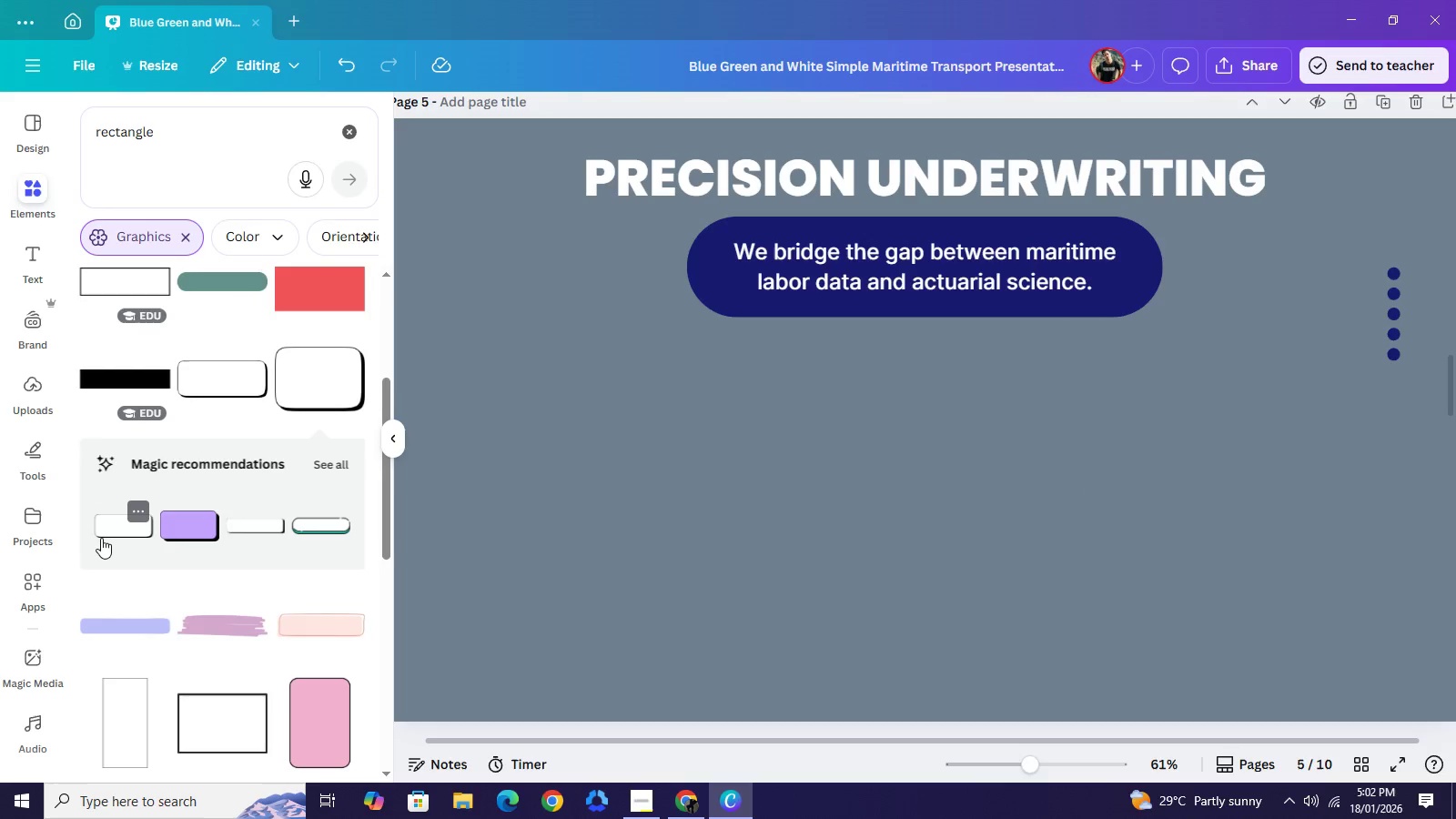 
left_click([101, 538])
 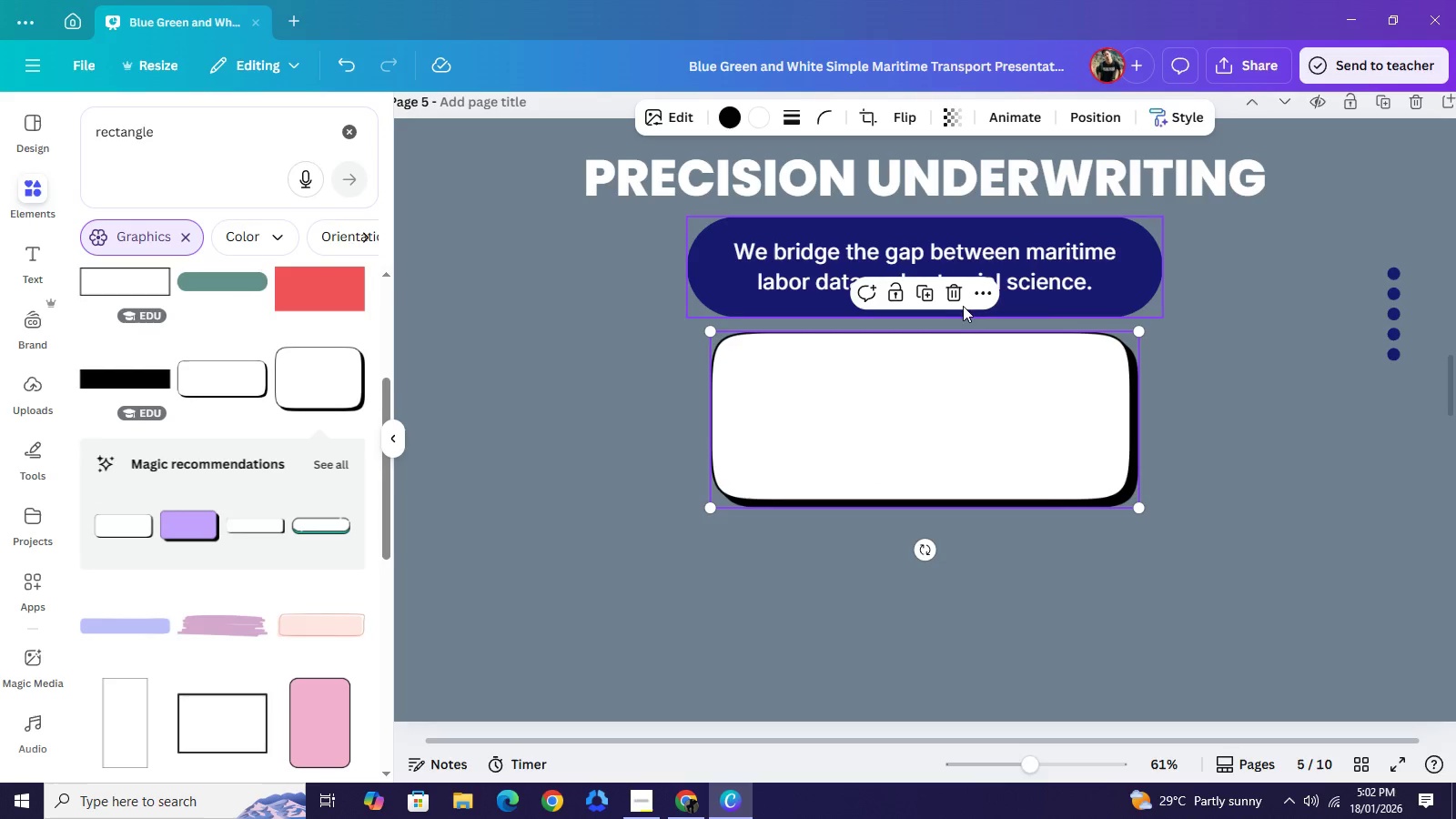 
left_click([956, 294])
 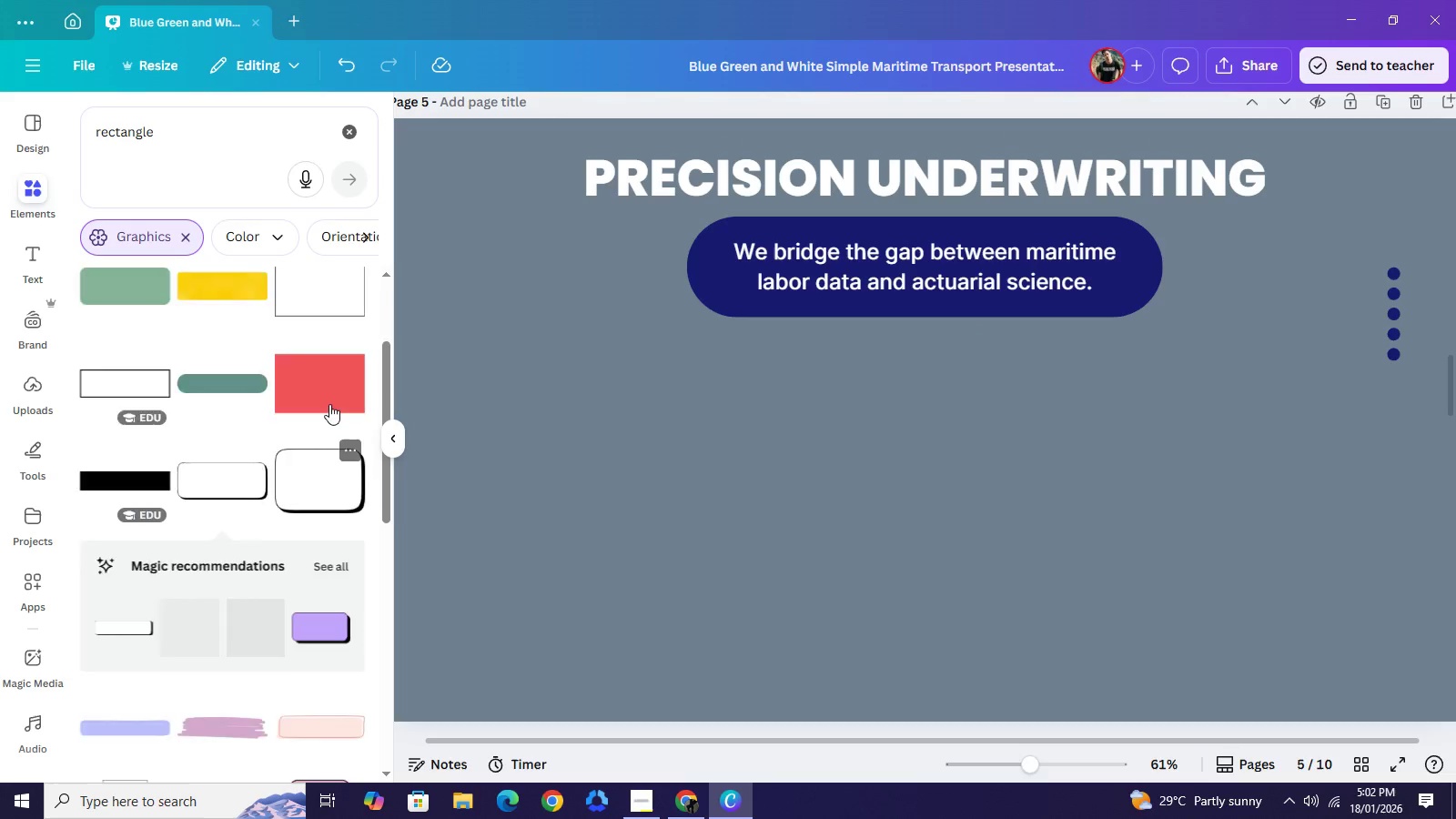 
scroll: coordinate [288, 415], scroll_direction: up, amount: 3.0
 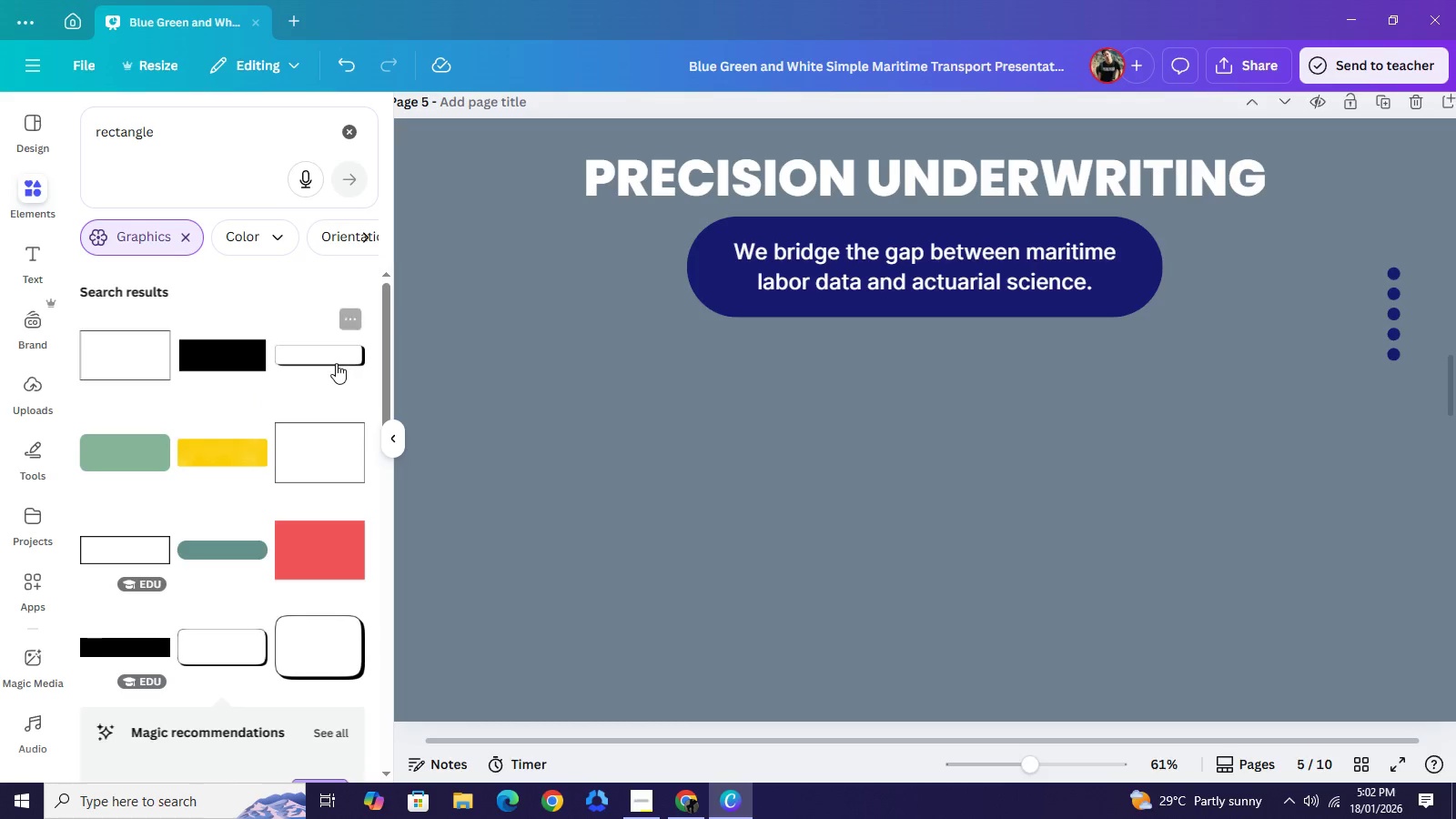 
left_click([336, 363])
 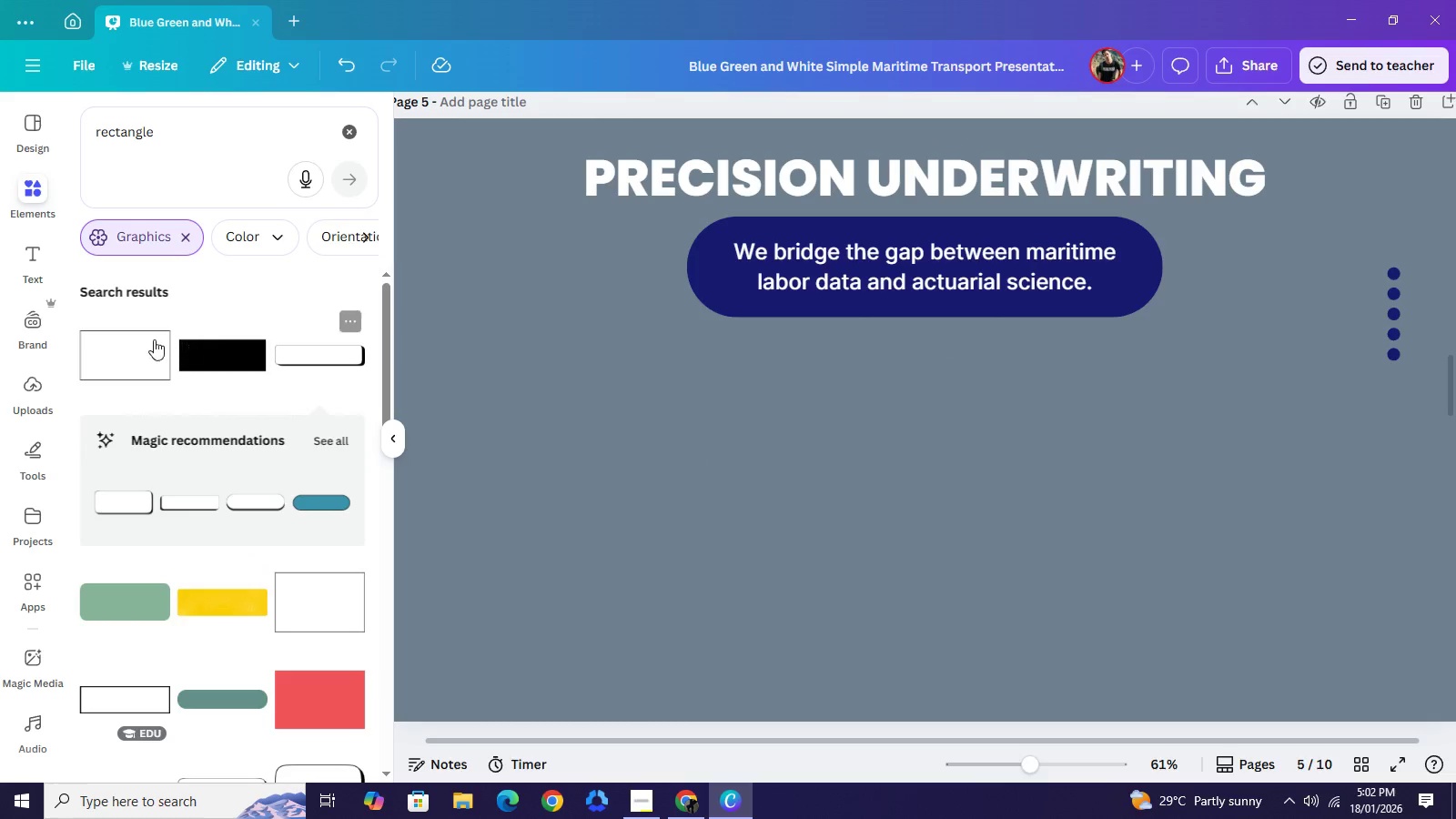 
left_click([118, 350])
 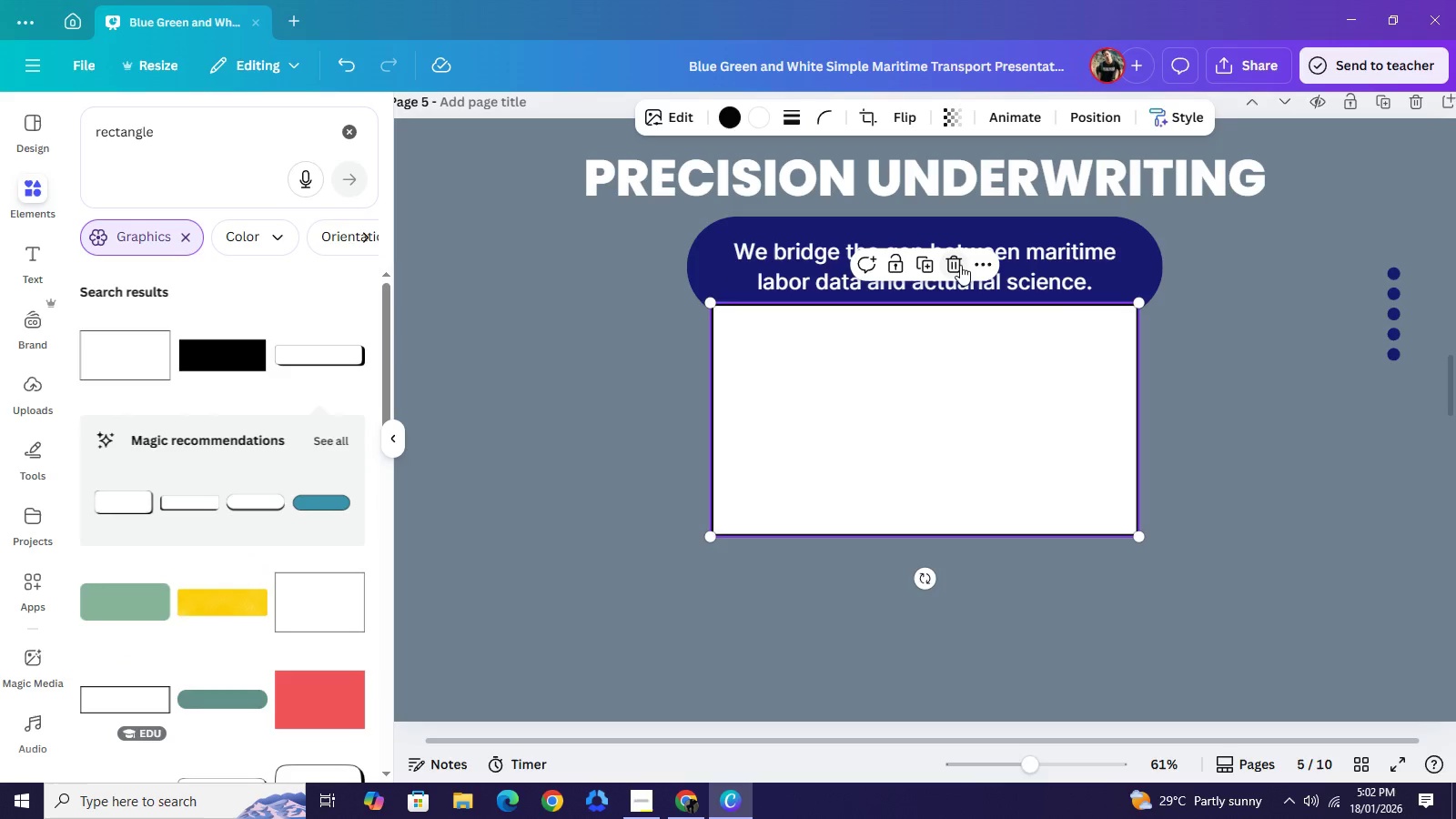 
left_click([960, 265])
 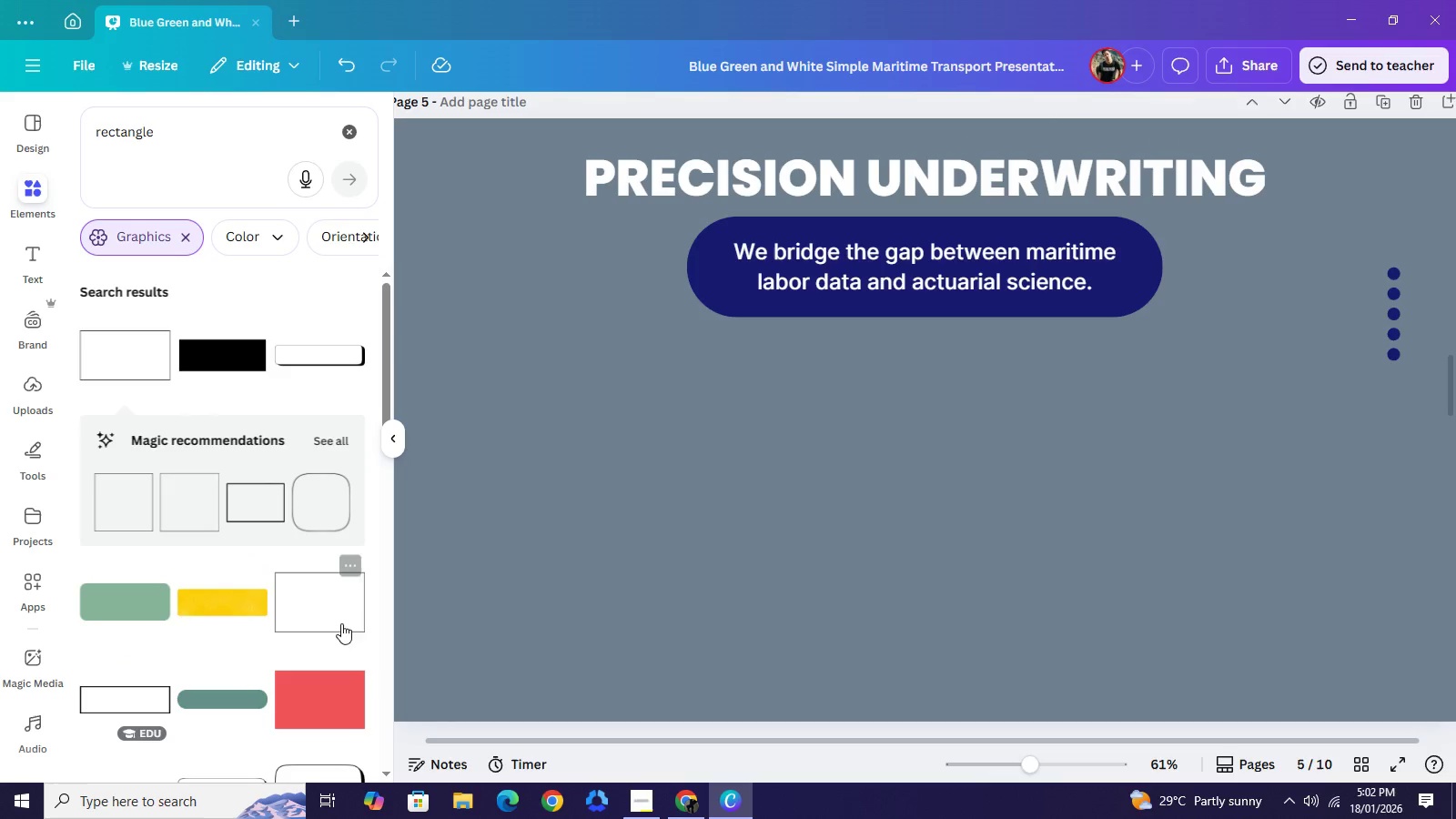 
scroll: coordinate [211, 641], scroll_direction: down, amount: 1.0
 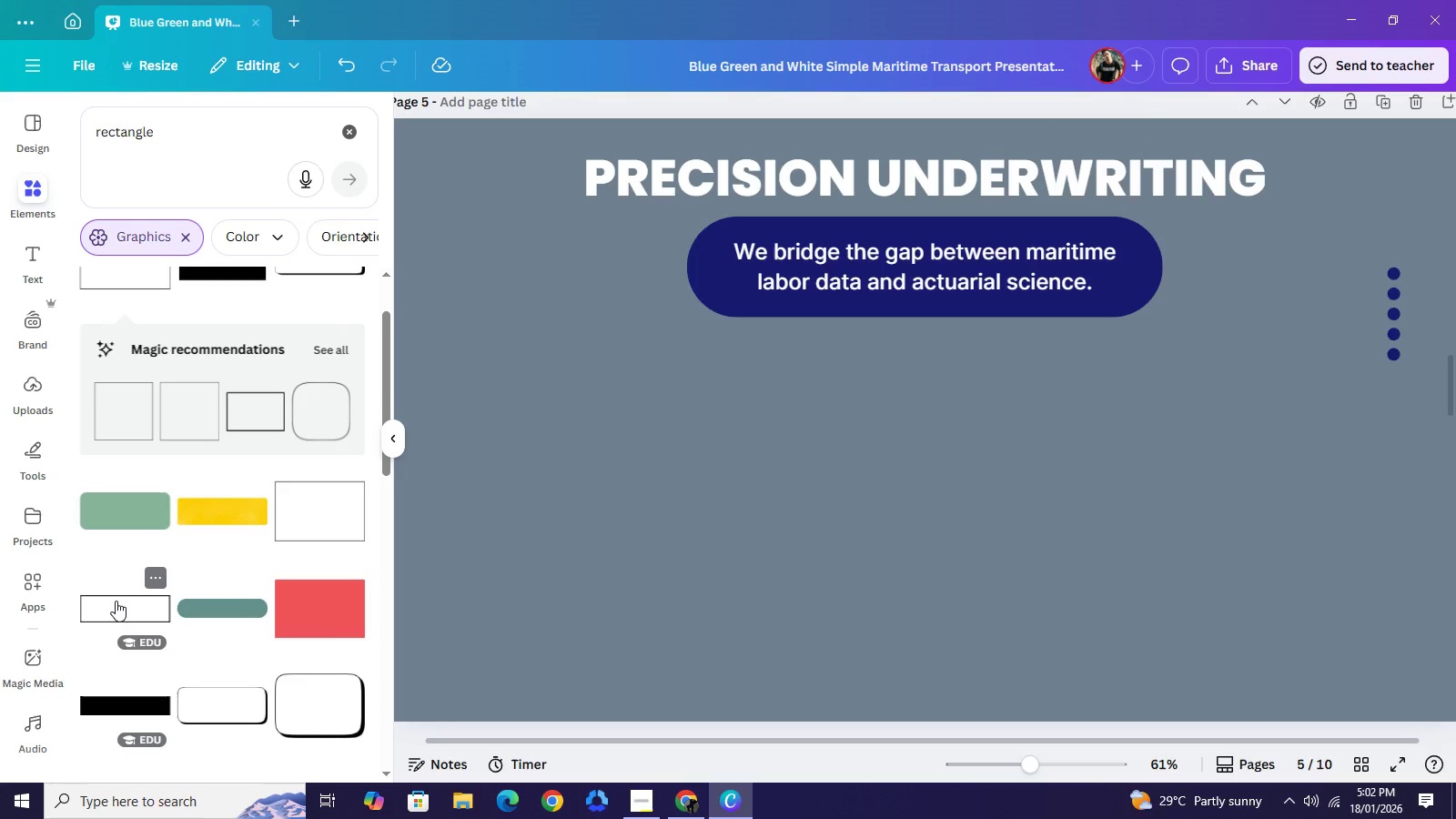 
left_click([116, 601])
 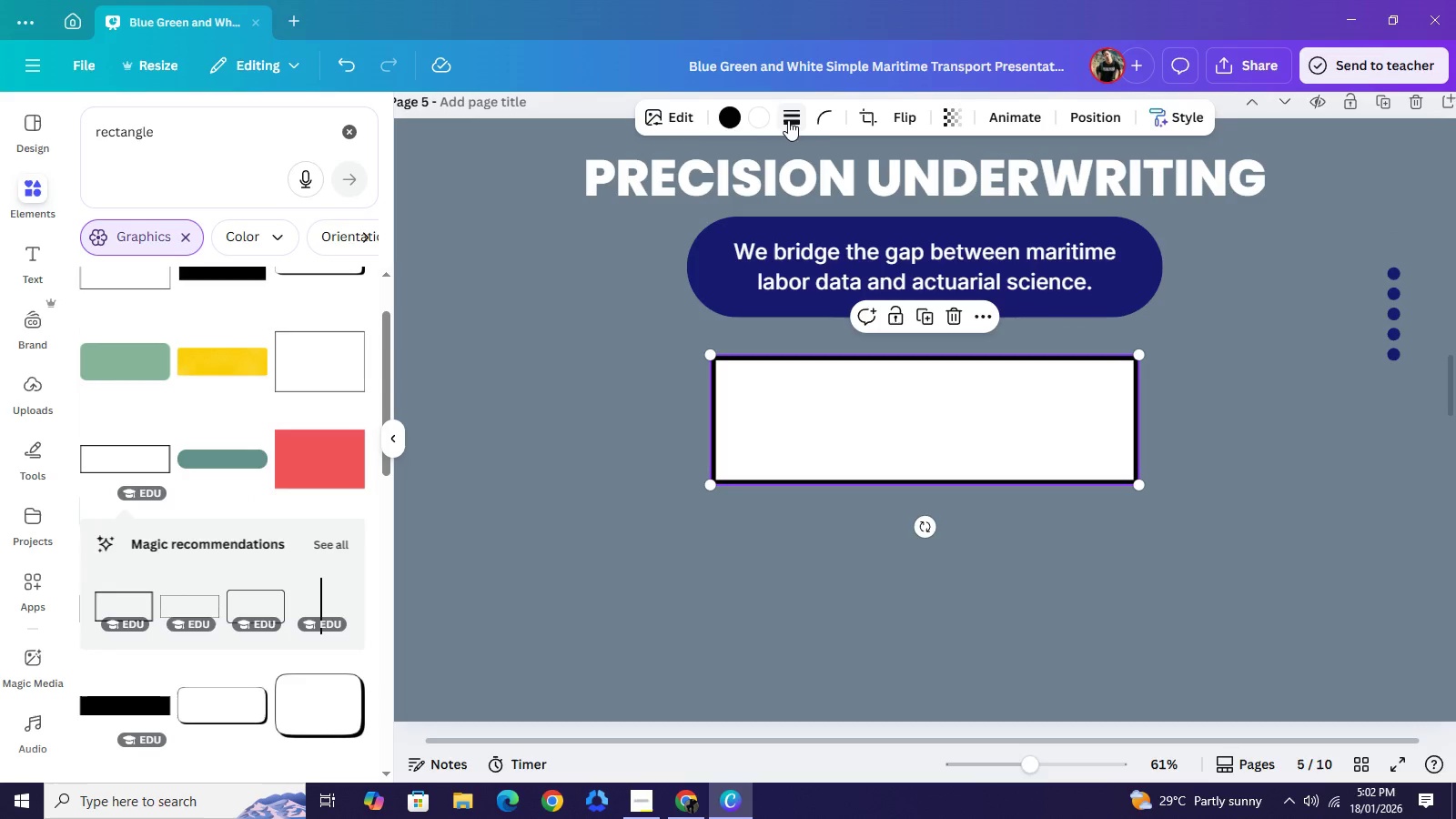 
left_click([775, 120])
 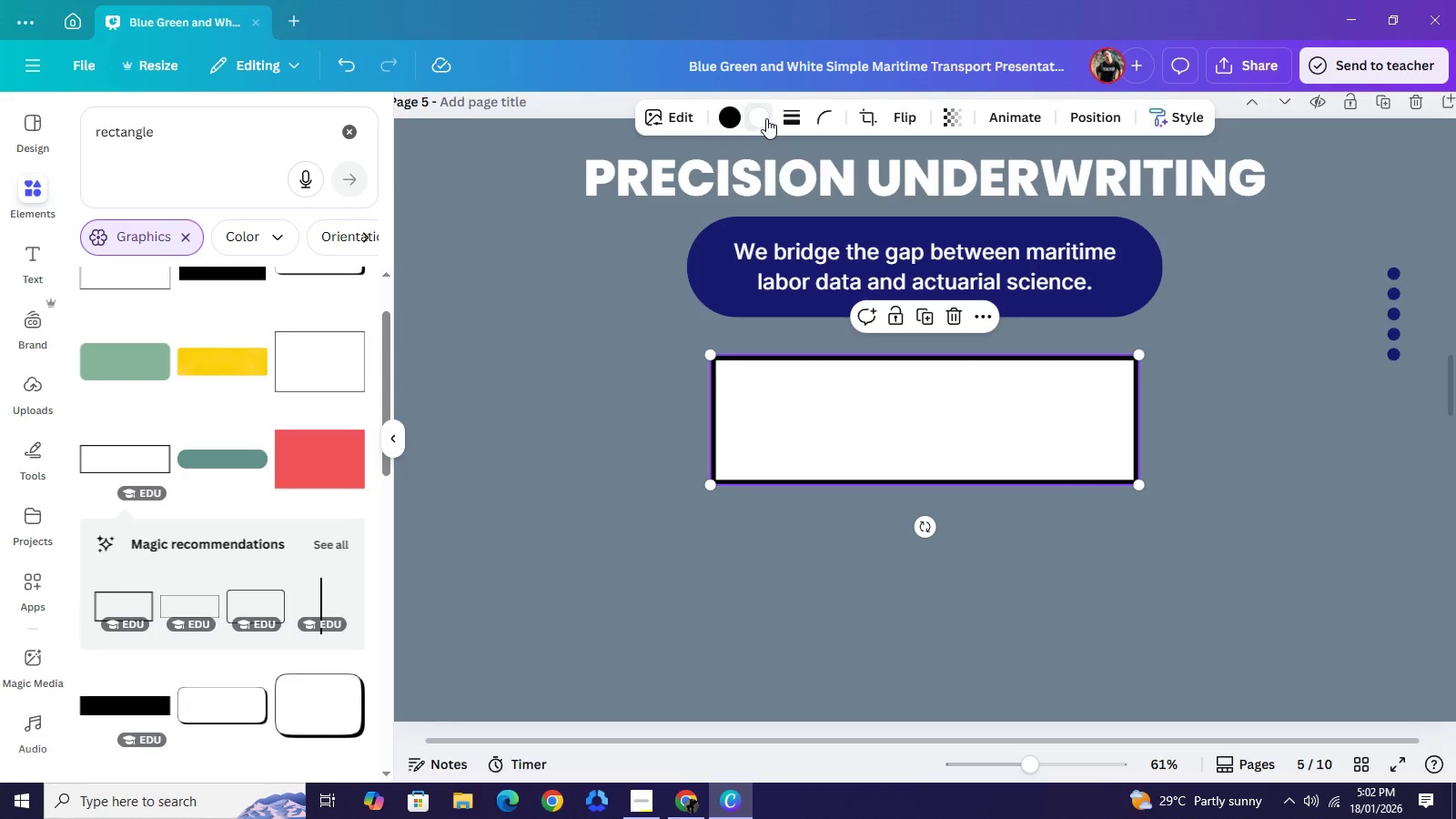 
left_click([766, 118])
 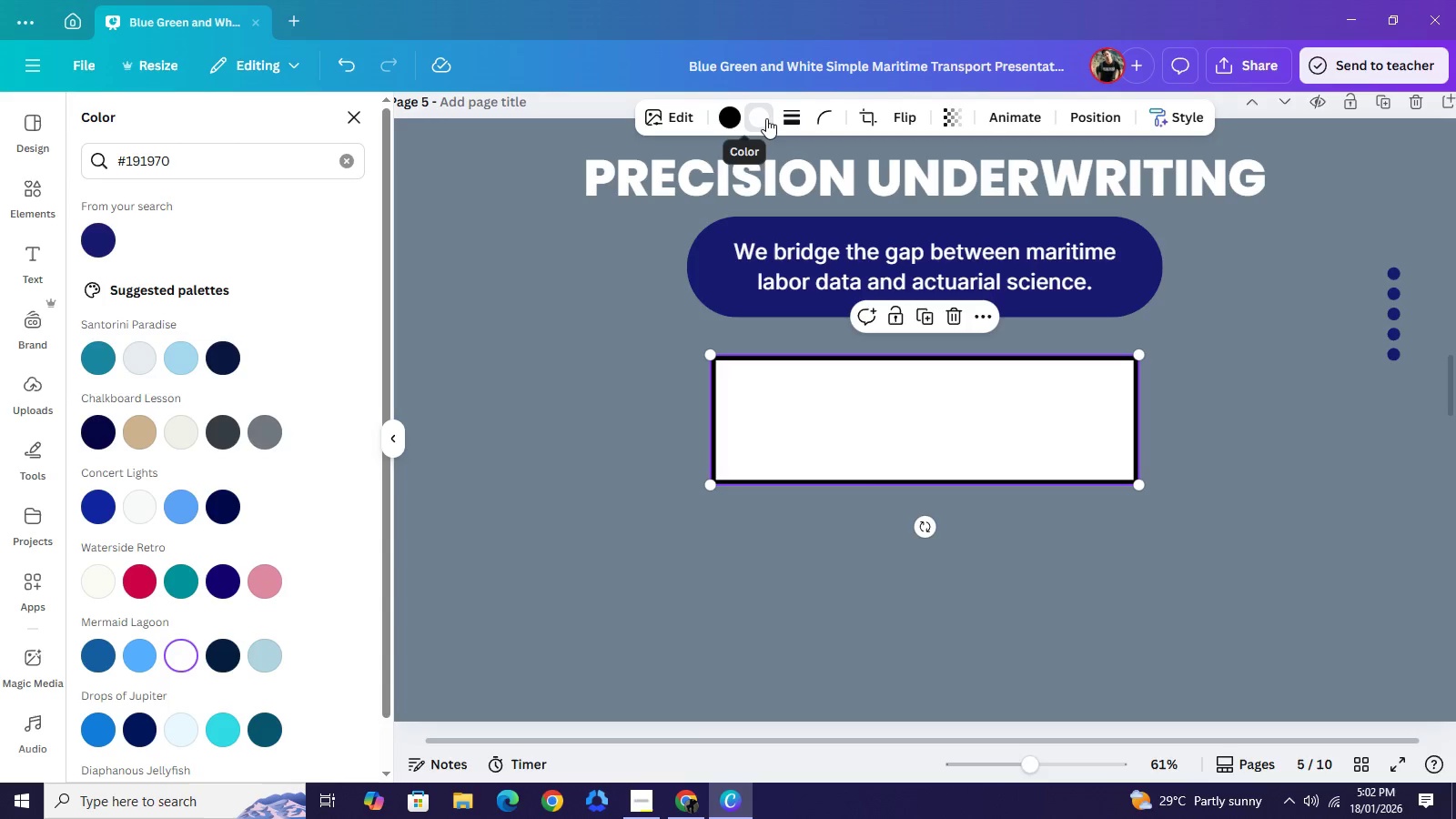 
left_click([766, 118])
 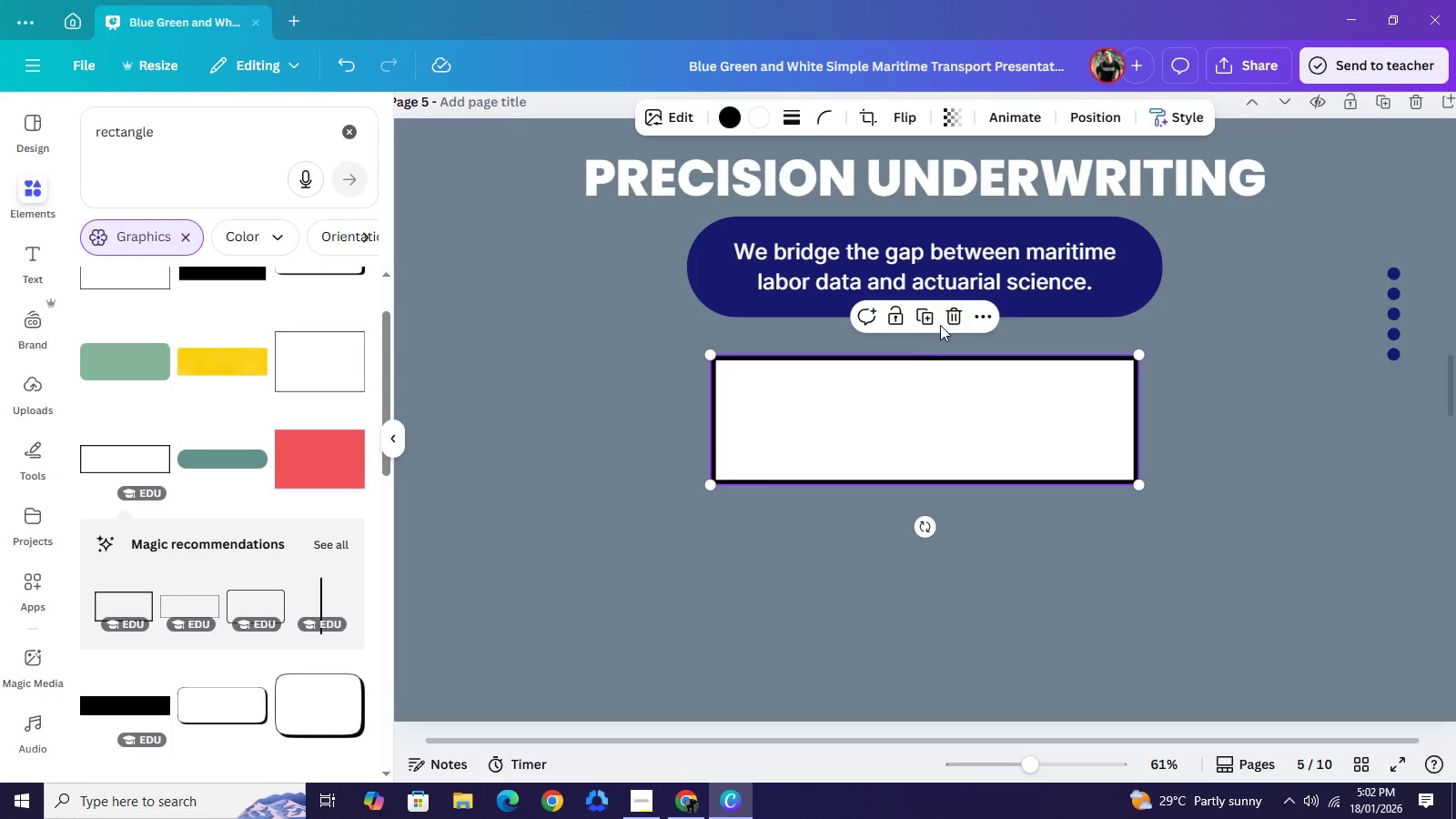 
left_click([956, 311])
 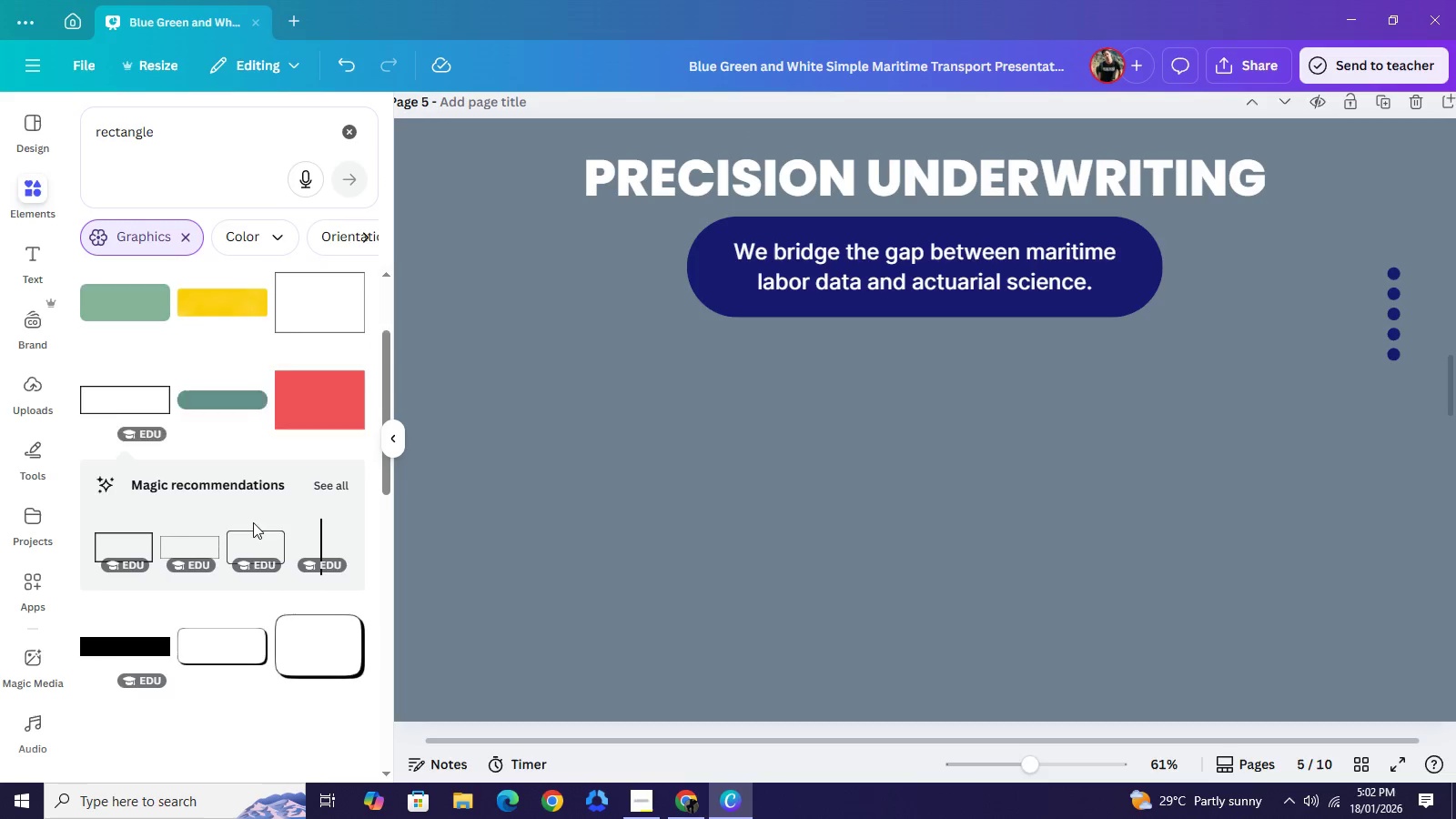 
scroll: coordinate [253, 522], scroll_direction: down, amount: 1.0
 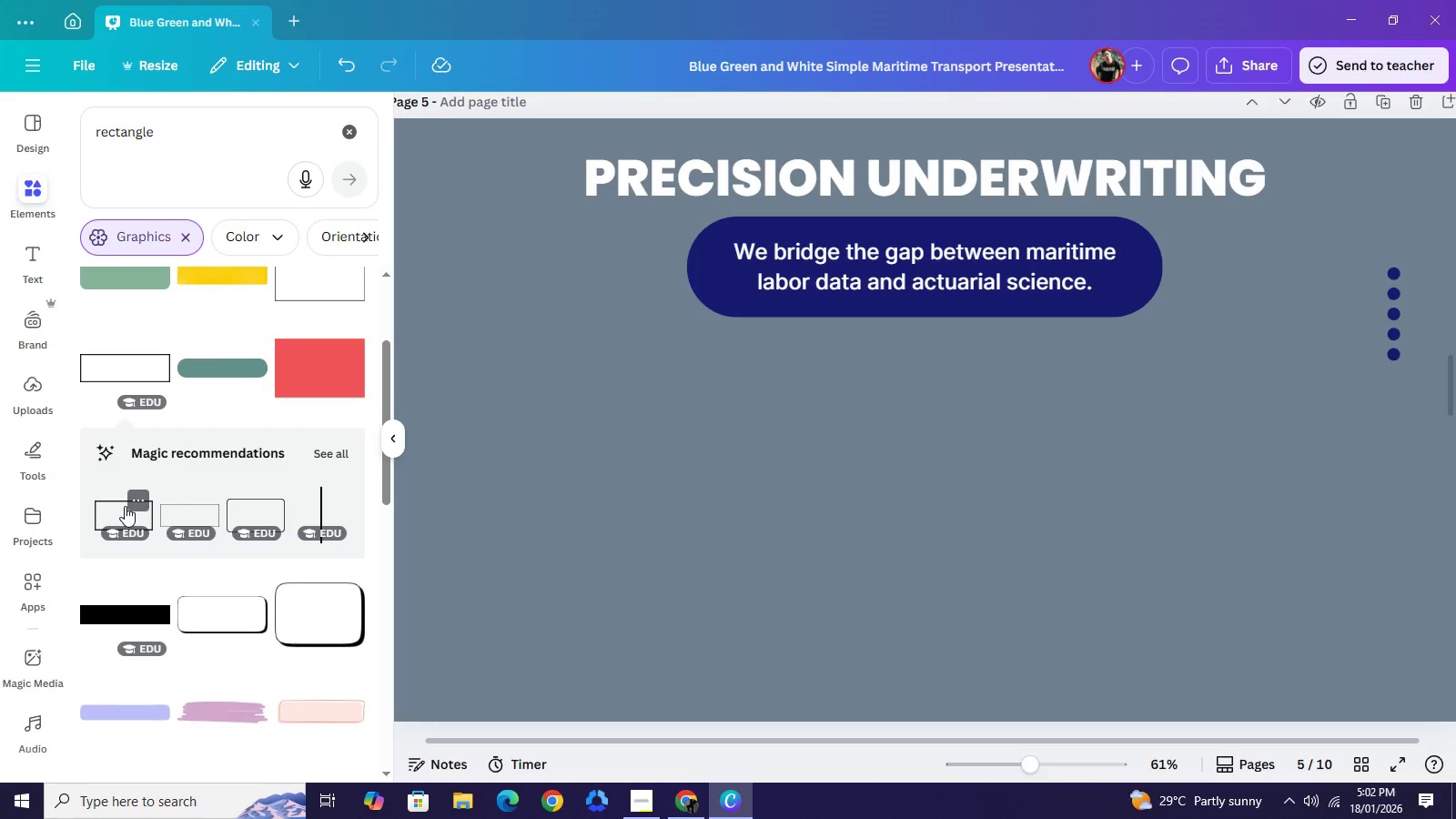 
left_click([125, 506])
 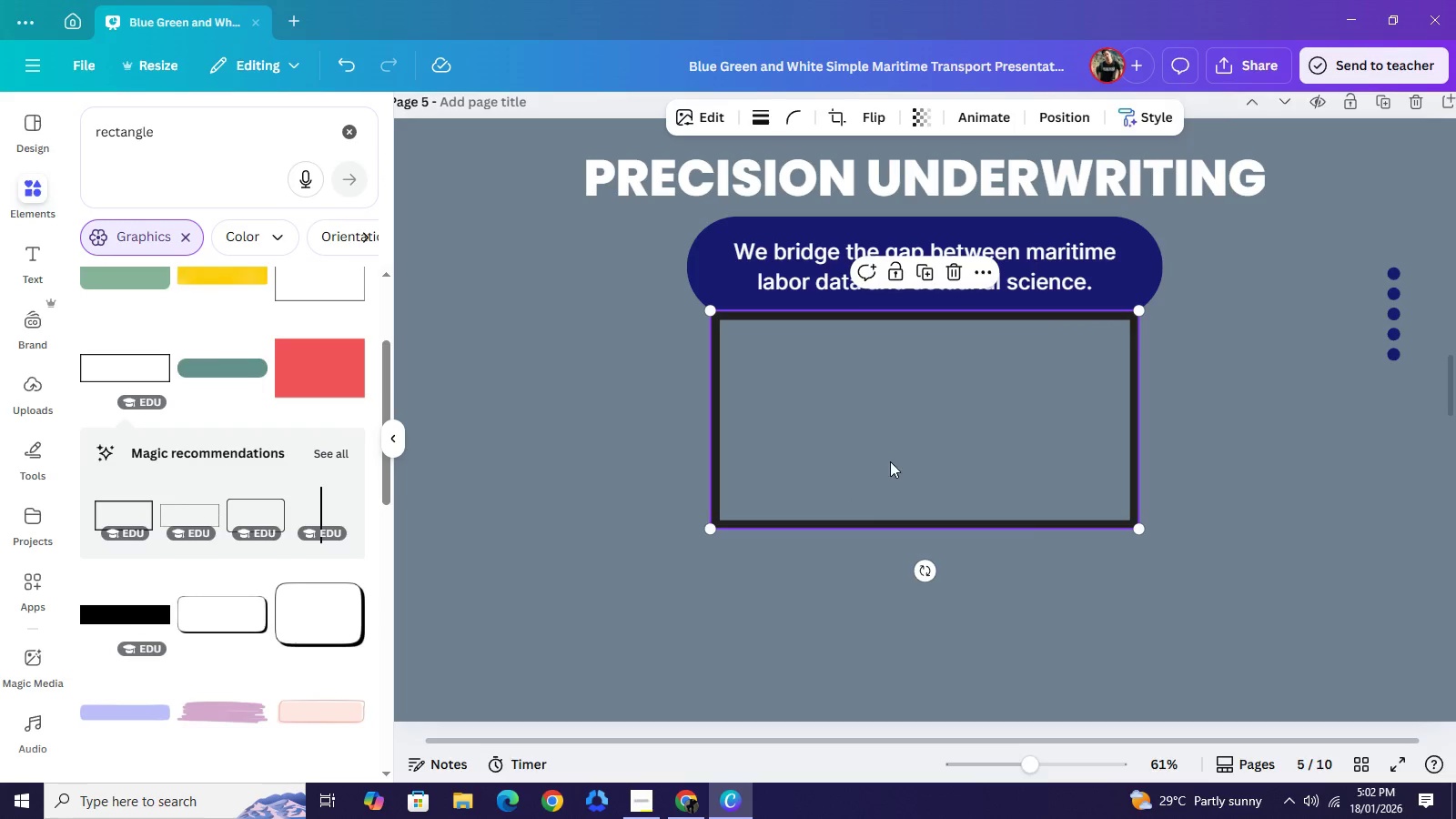 
left_click_drag(start_coordinate=[890, 461], to_coordinate=[705, 541])
 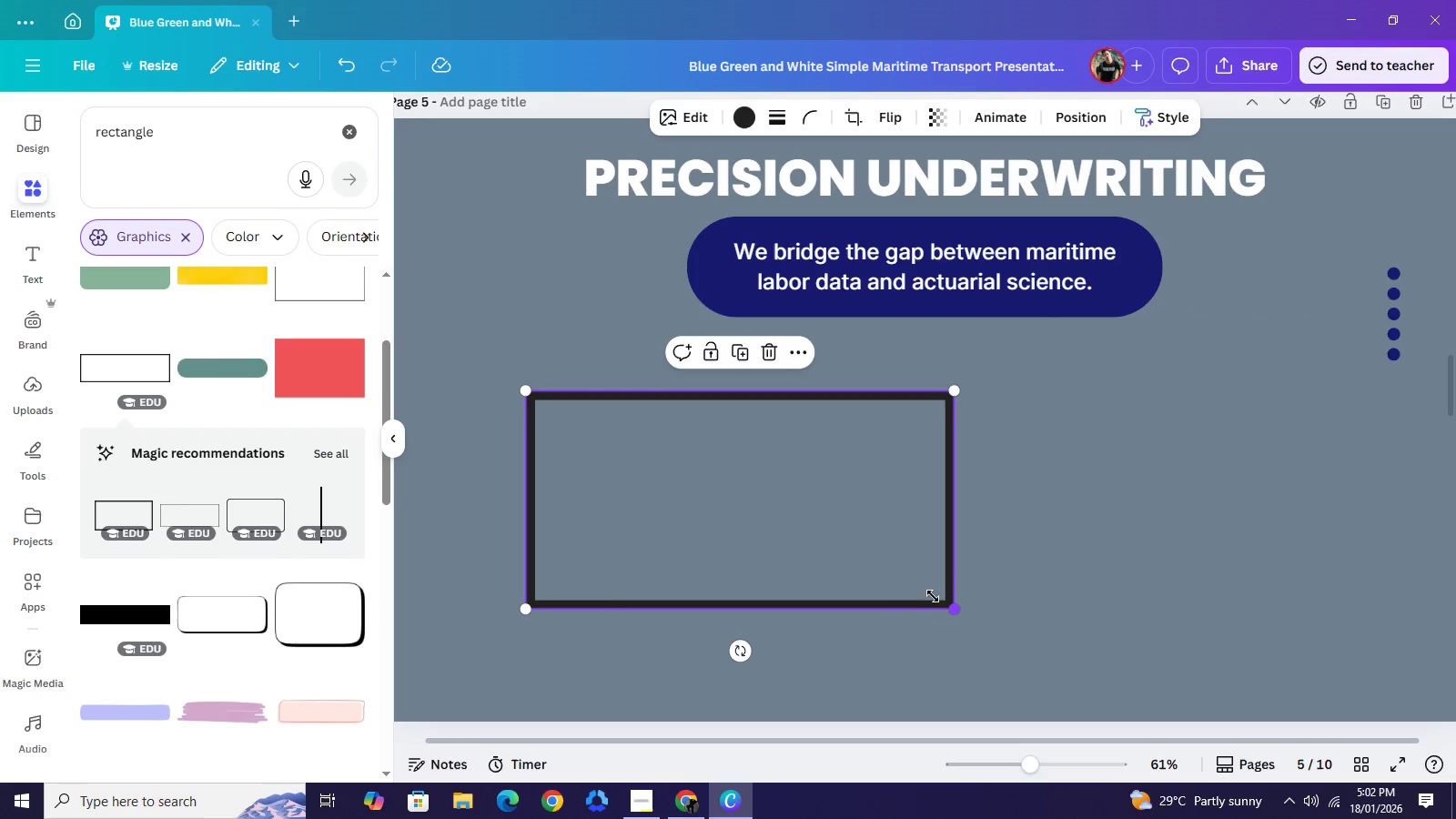 
left_click_drag(start_coordinate=[959, 606], to_coordinate=[853, 557])
 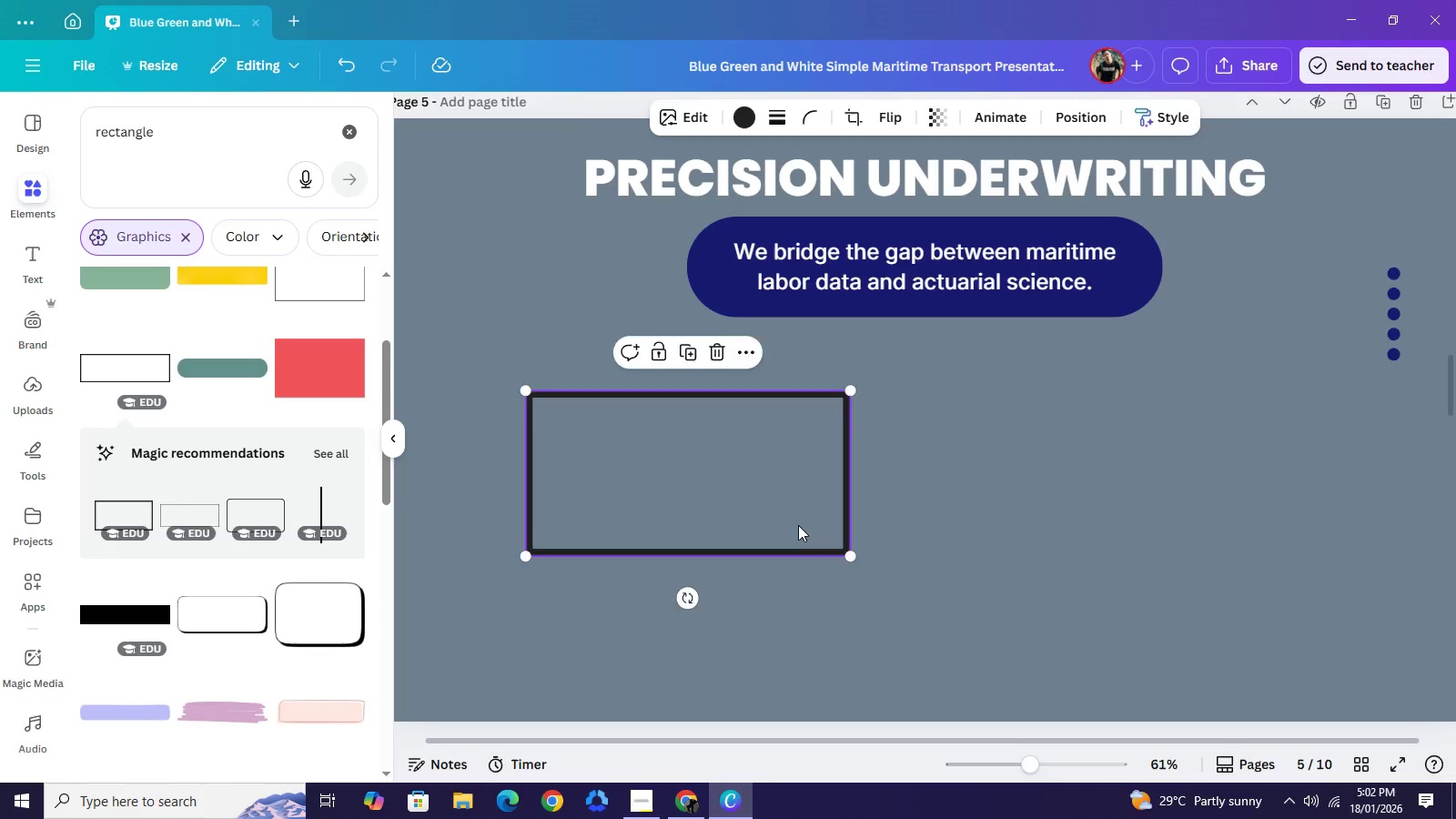 
left_click_drag(start_coordinate=[722, 472], to_coordinate=[953, 576])
 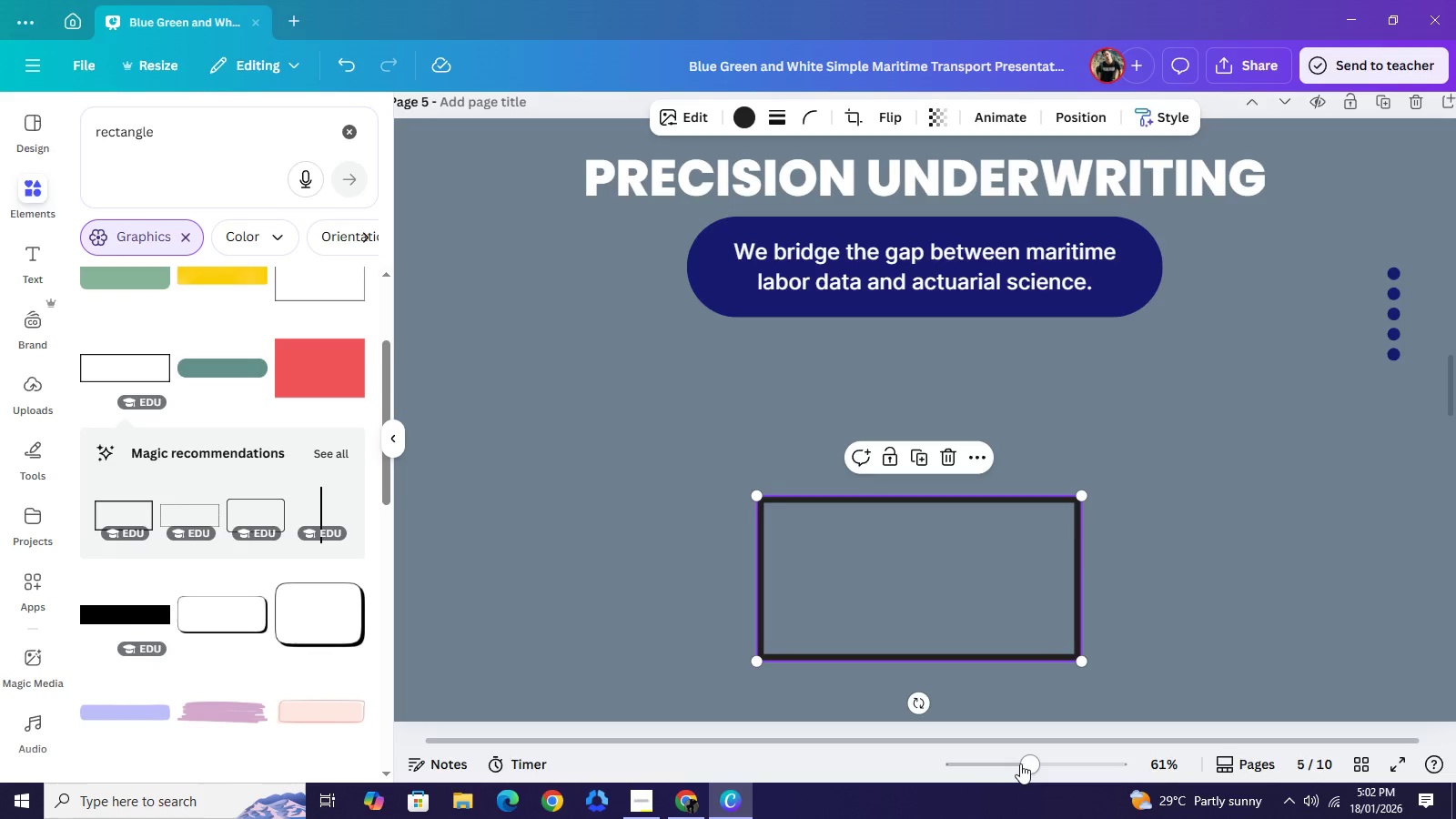 
left_click([1020, 763])
 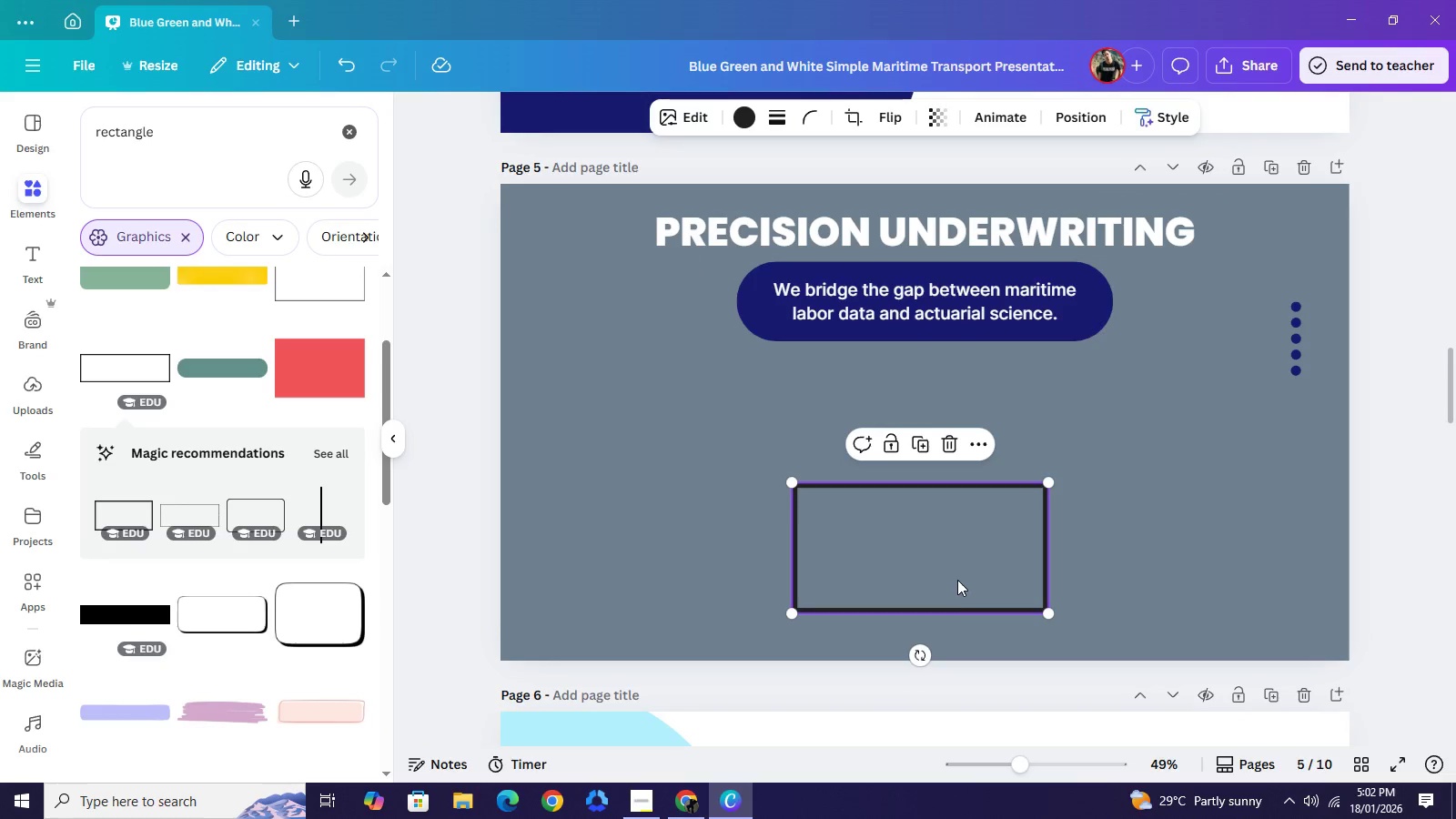 
left_click_drag(start_coordinate=[957, 580], to_coordinate=[962, 565])
 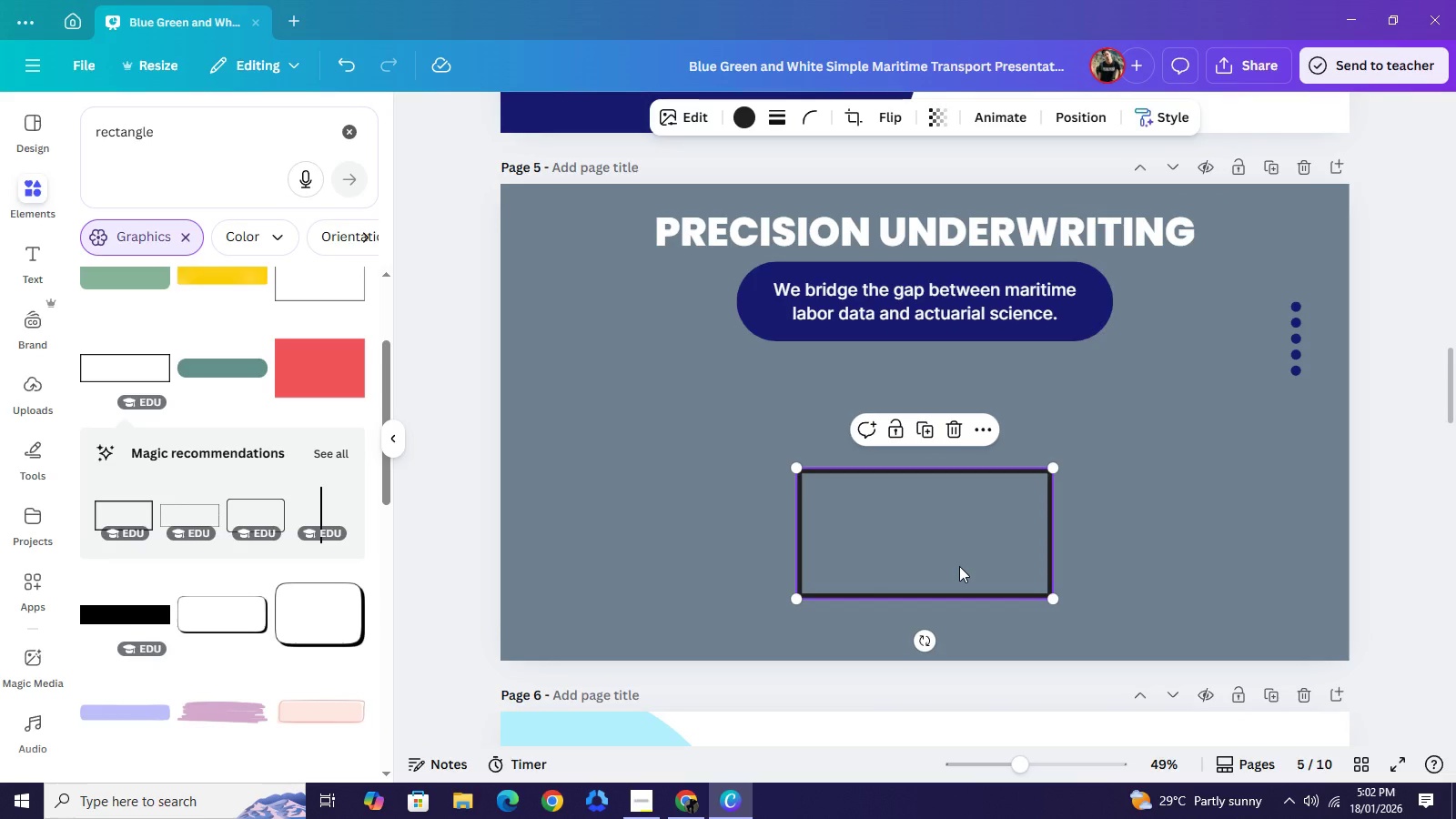 
key(Control+C)
 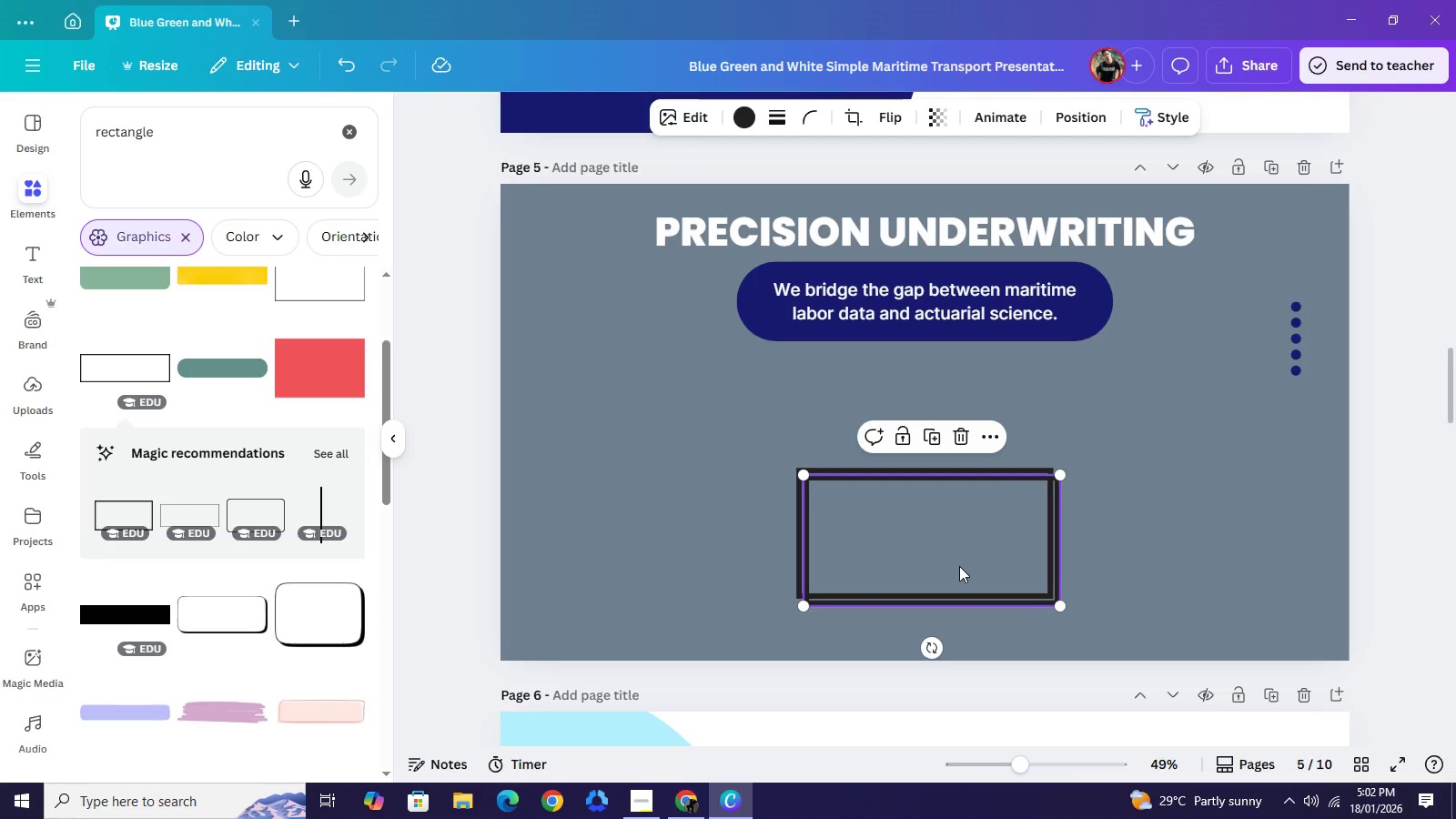 
key(Control+V)
 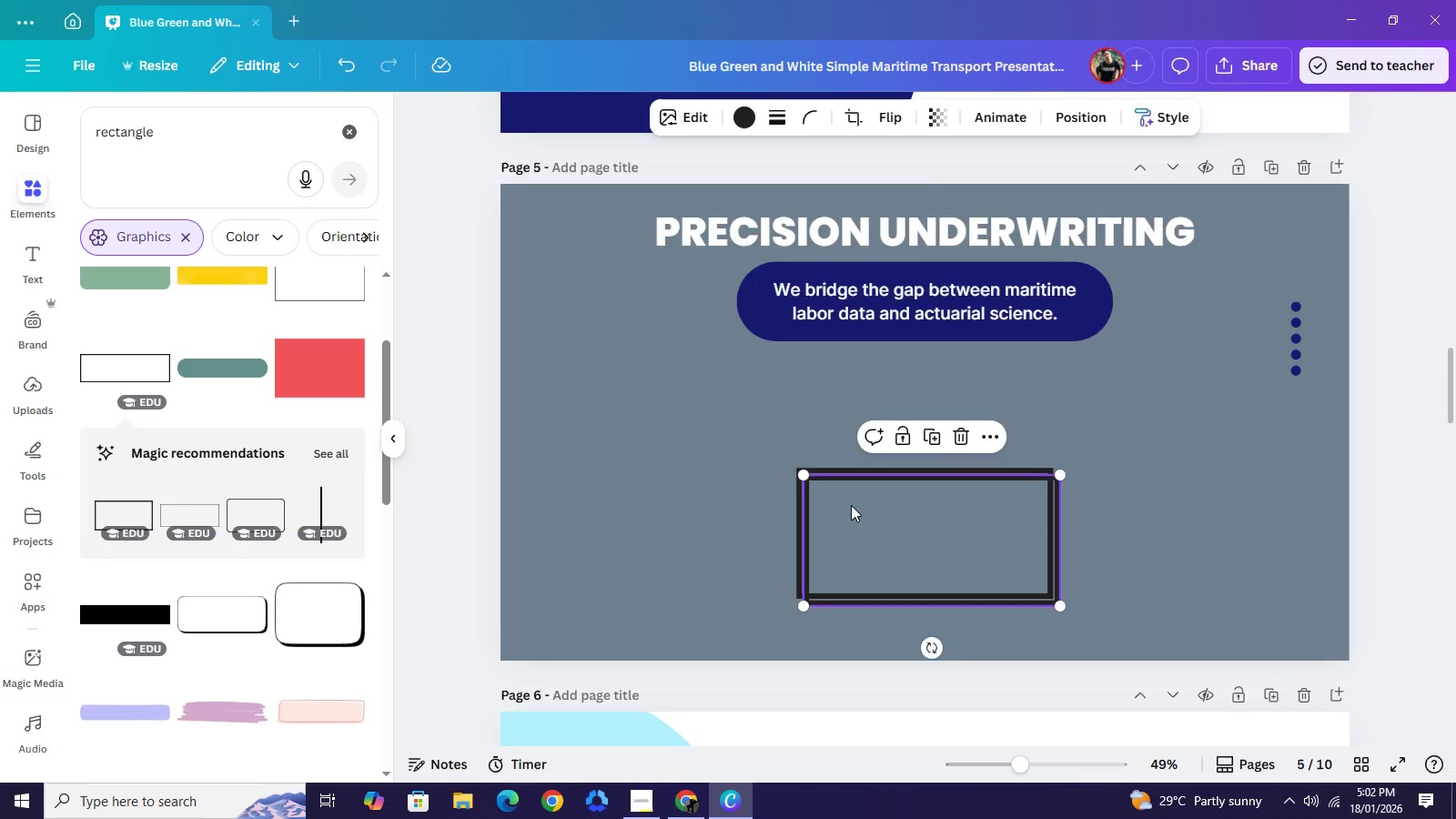 
left_click_drag(start_coordinate=[955, 563], to_coordinate=[682, 495])
 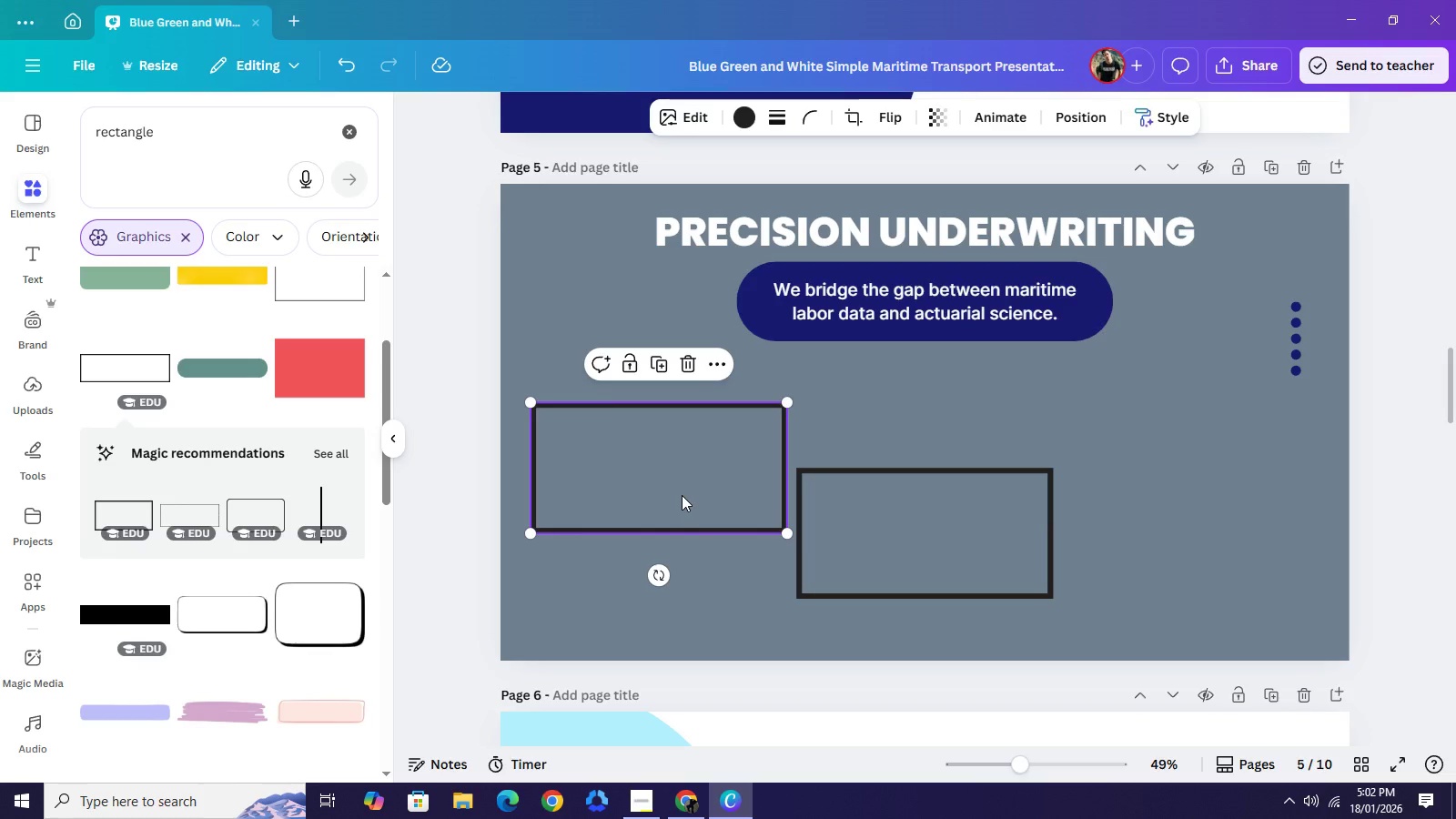 
key(Control+C)
 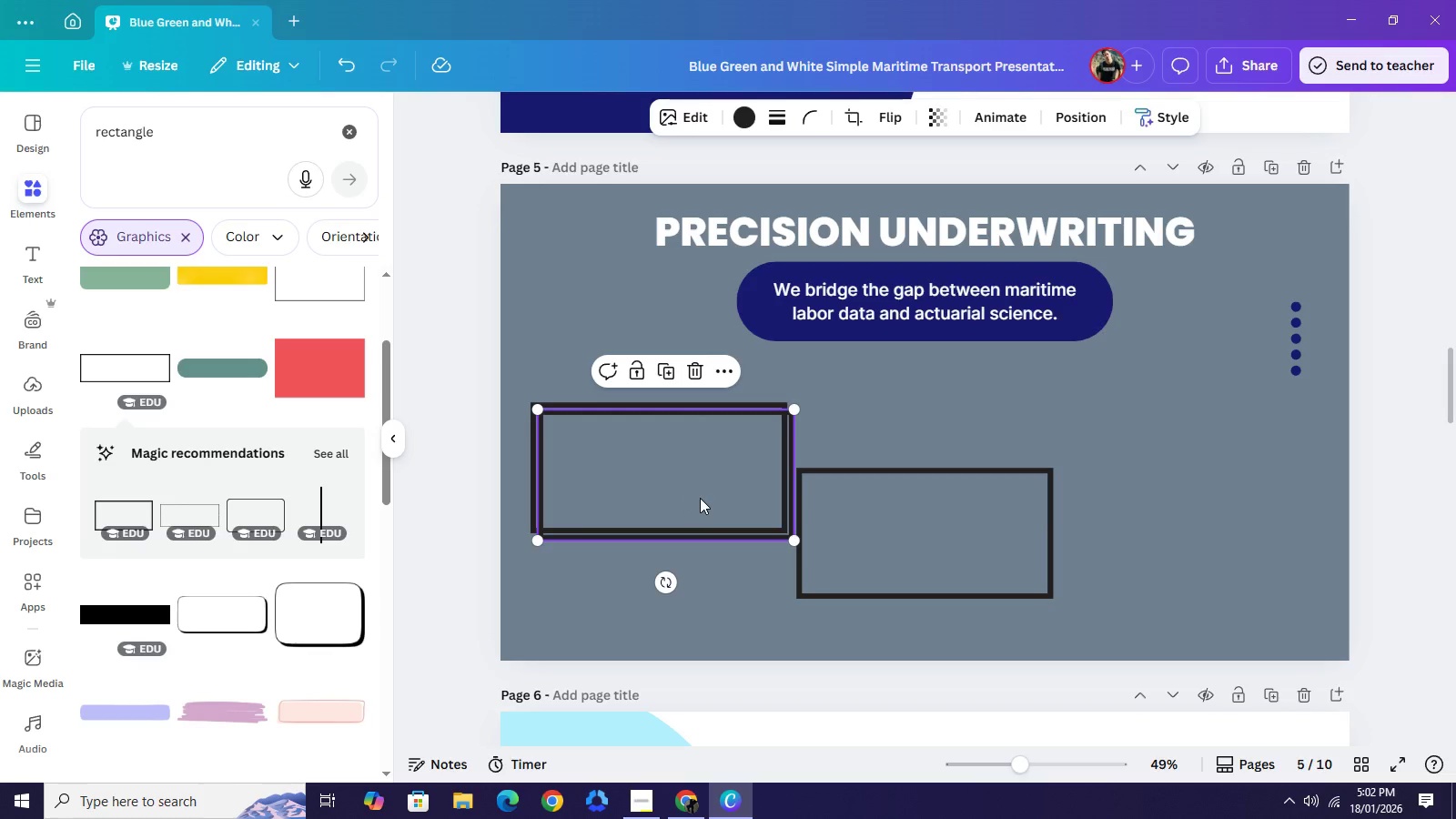 
key(Control+V)
 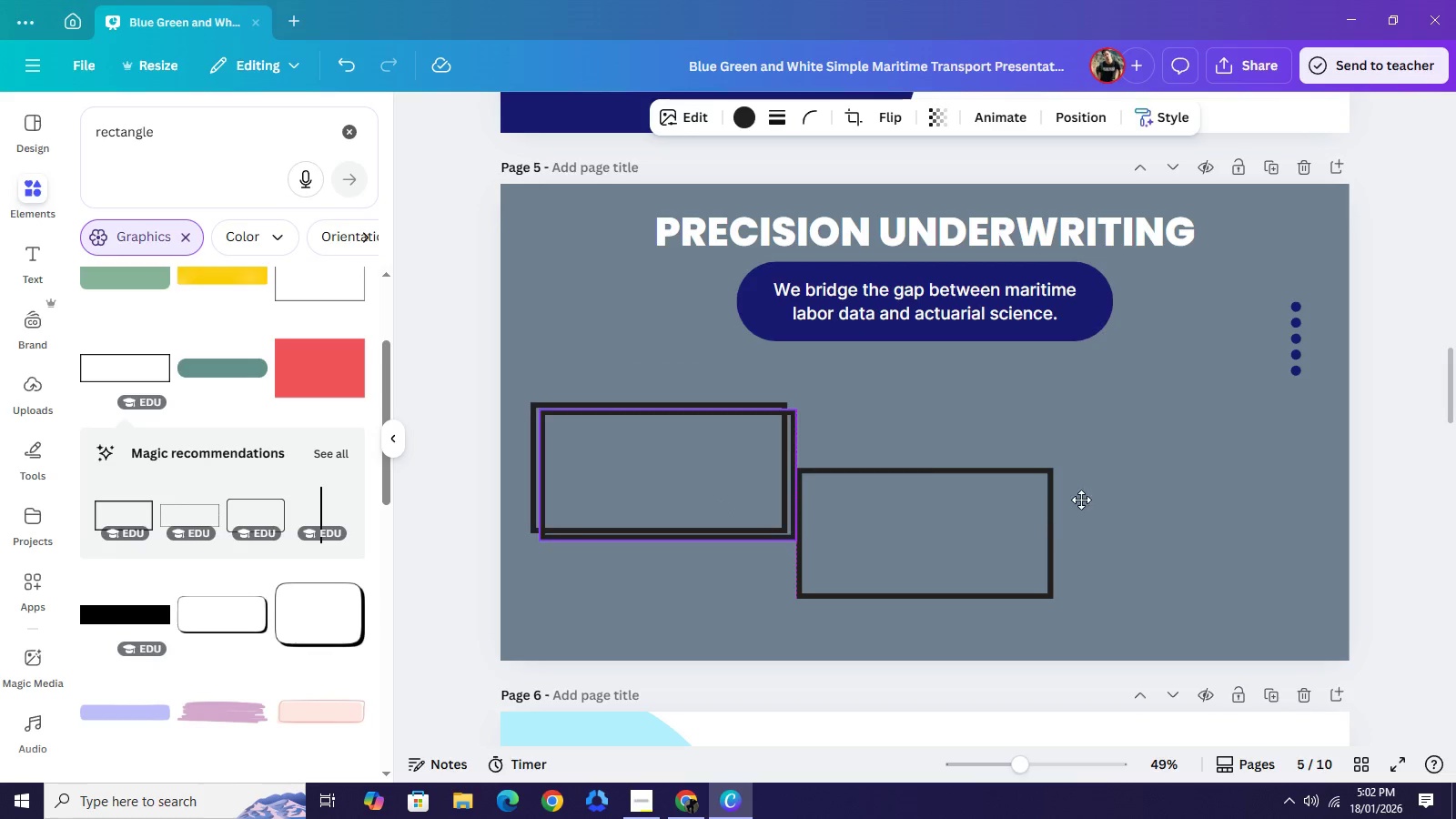 
left_click_drag(start_coordinate=[700, 498], to_coordinate=[1223, 494])
 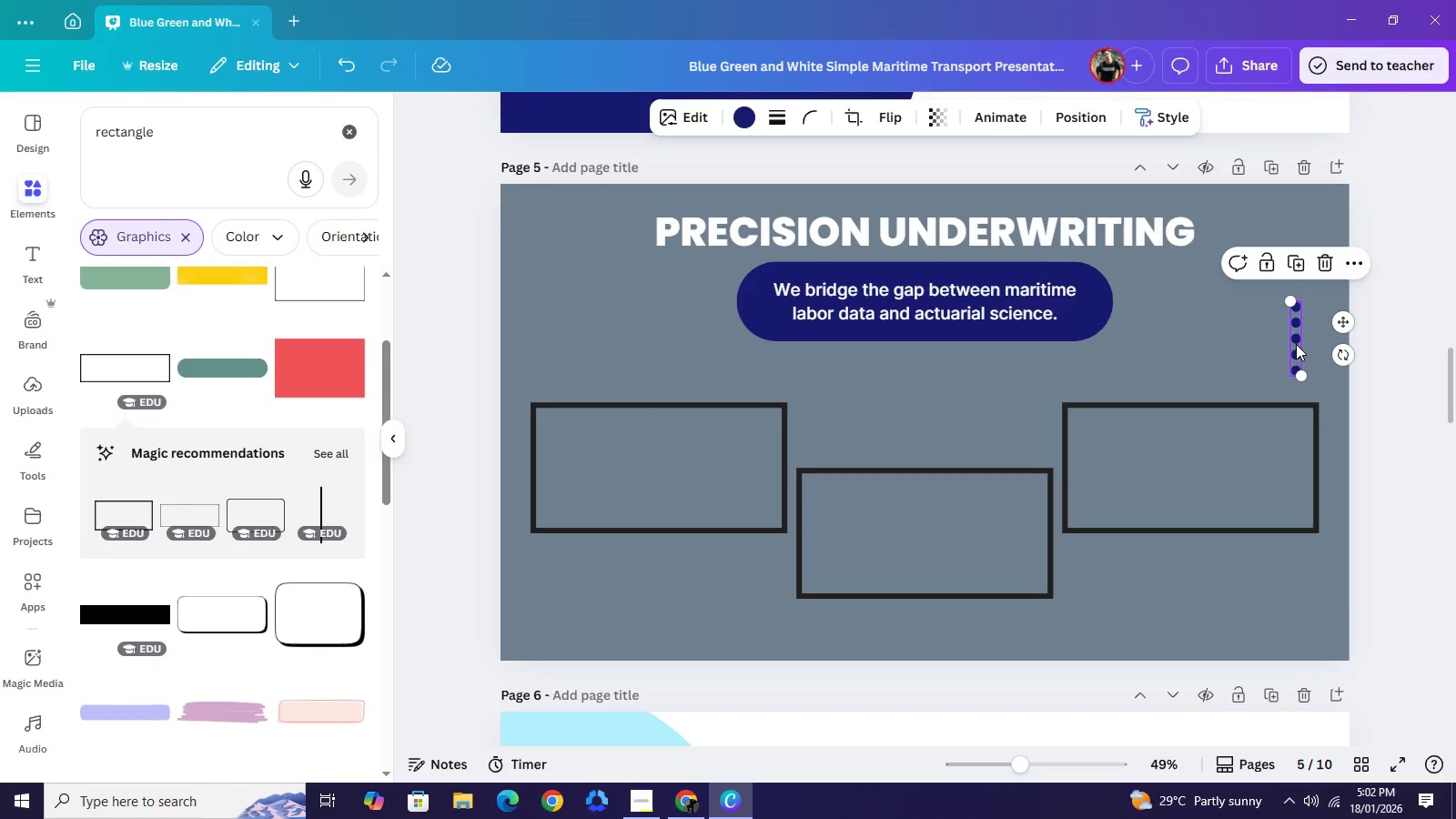 
left_click([1296, 344])
 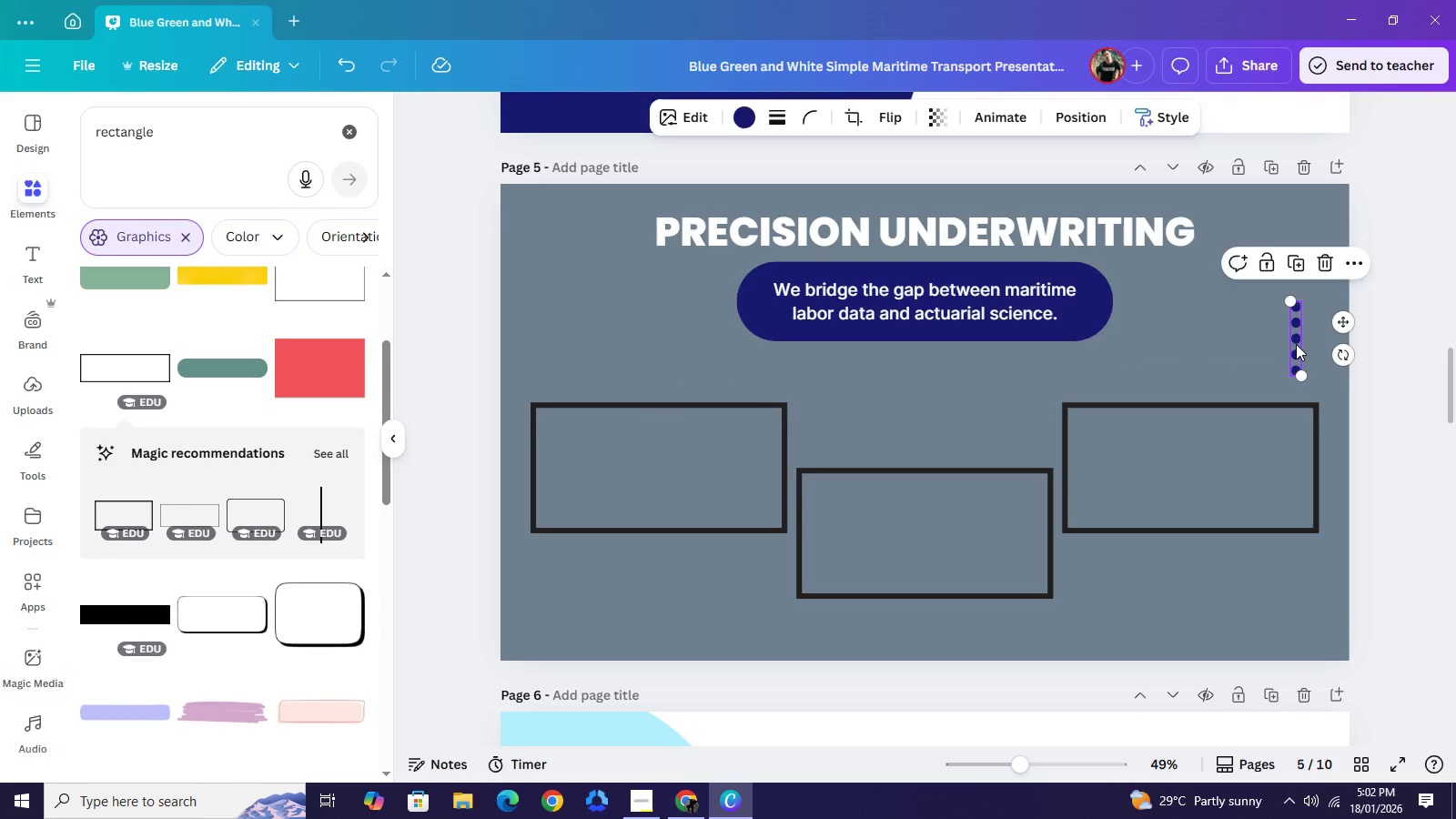 
key(Backspace)
 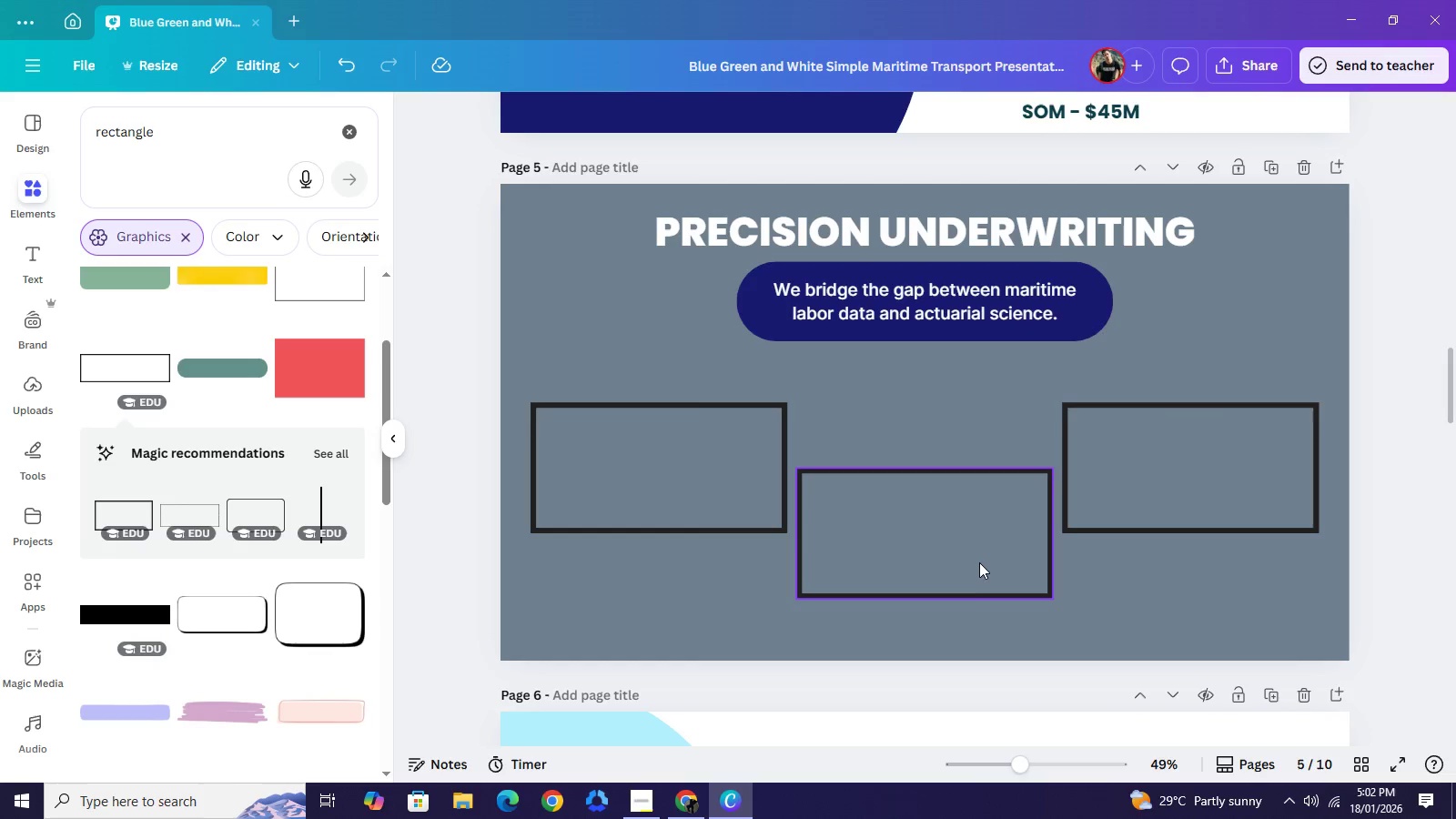 
wait(5.19)
 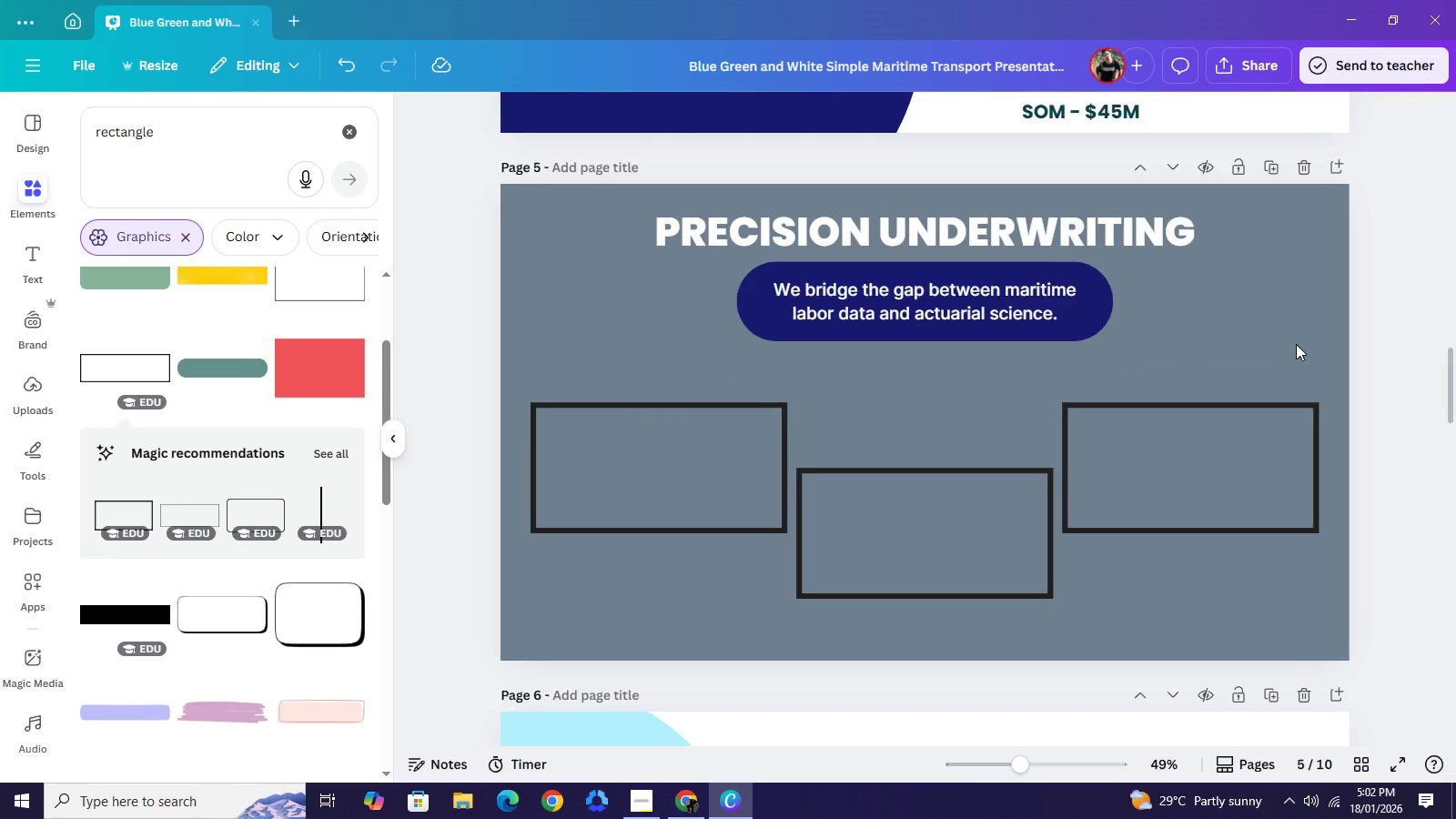 
left_click_drag(start_coordinate=[974, 545], to_coordinate=[973, 565])
 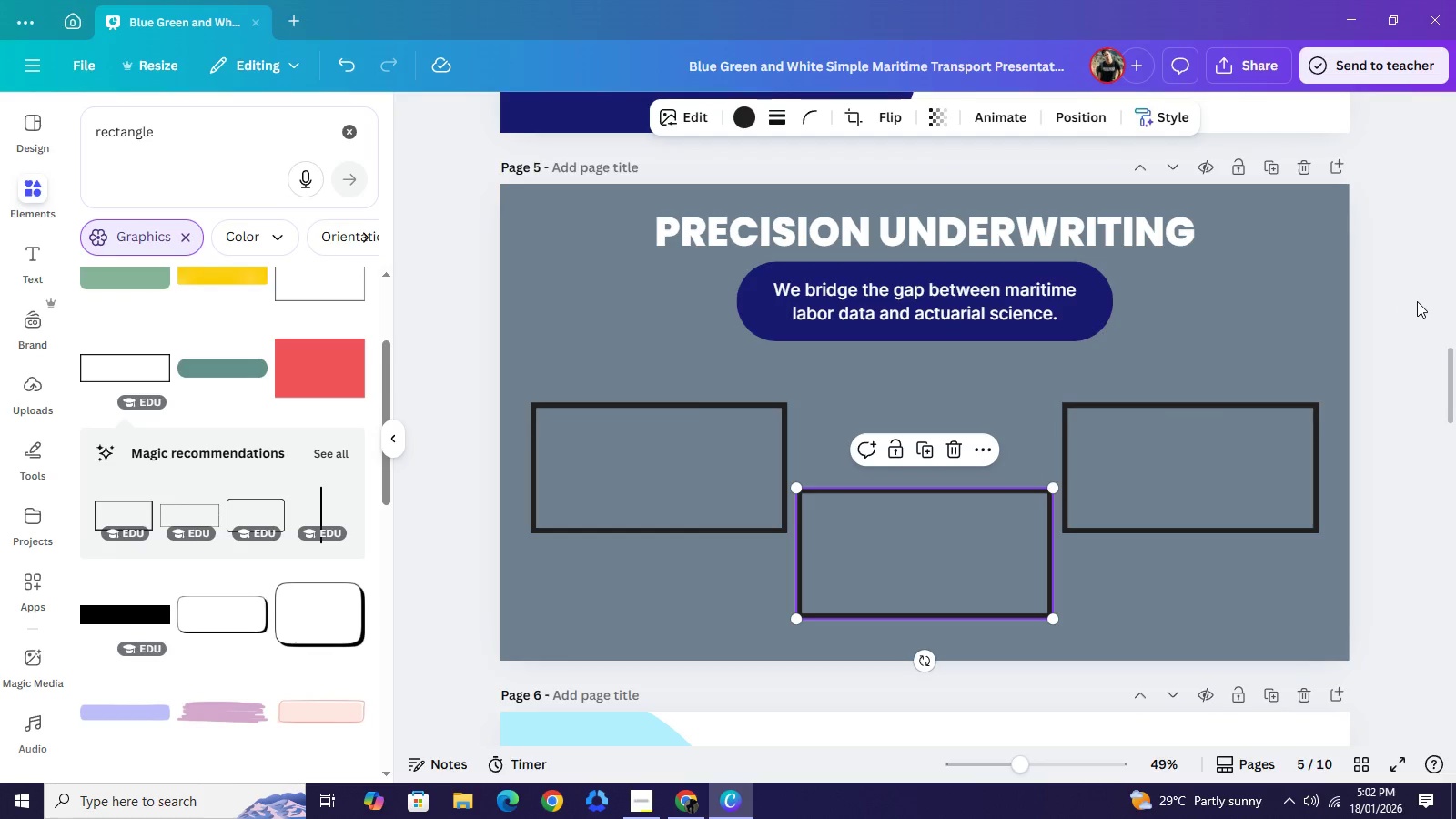 
left_click([1417, 301])
 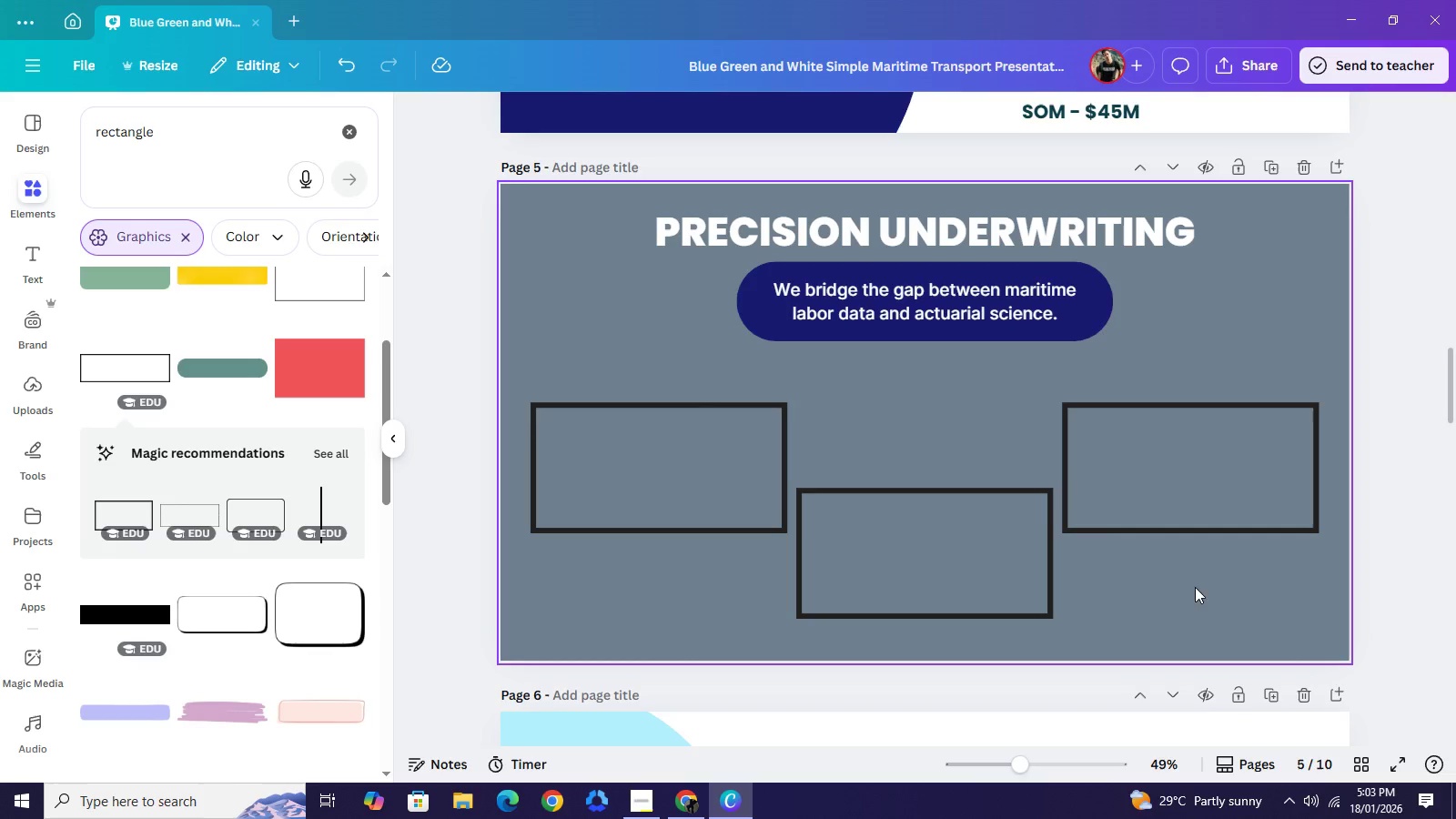 
scroll: coordinate [1181, 490], scroll_direction: up, amount: 1.0
 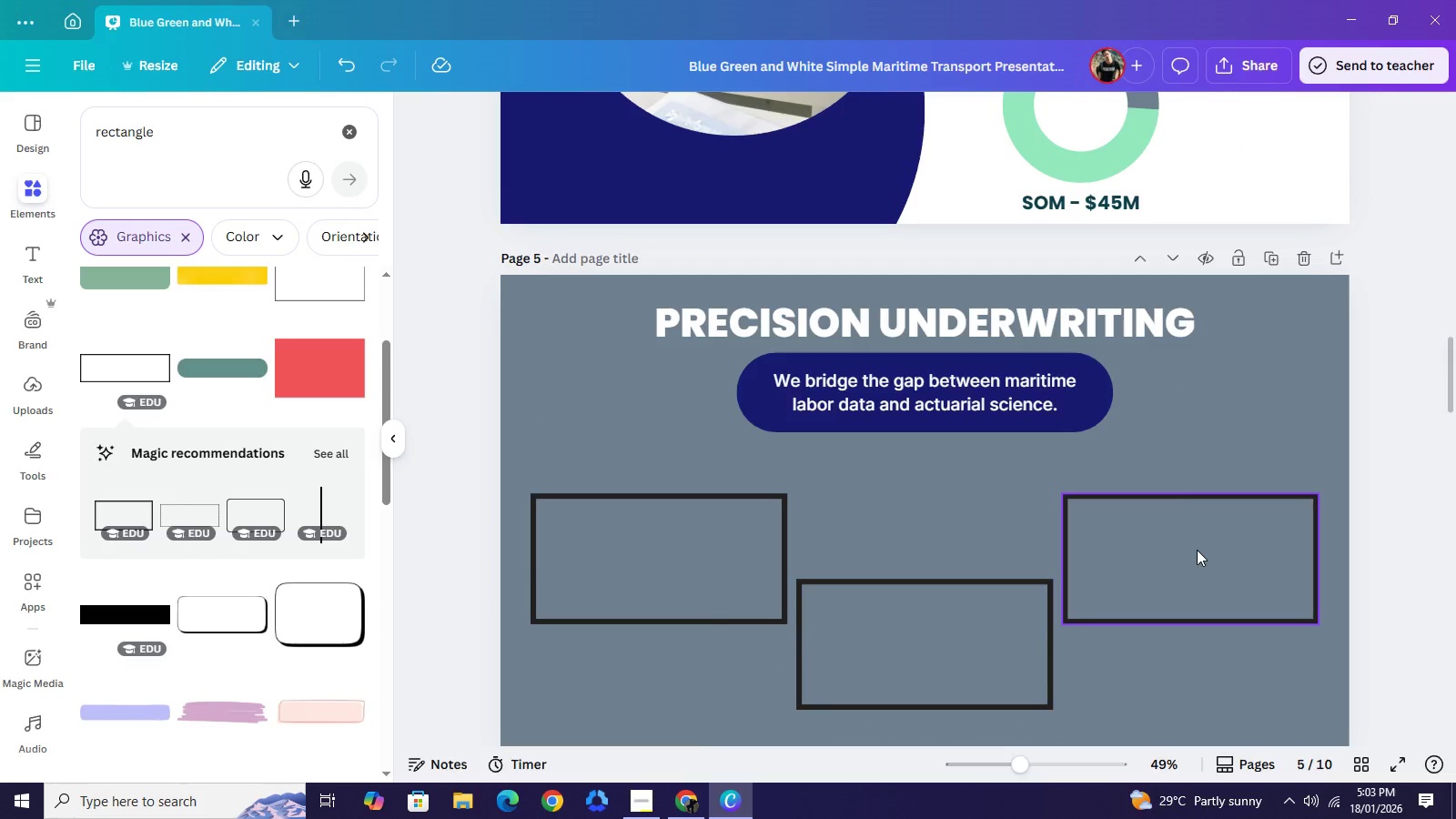 
left_click([1197, 550])
 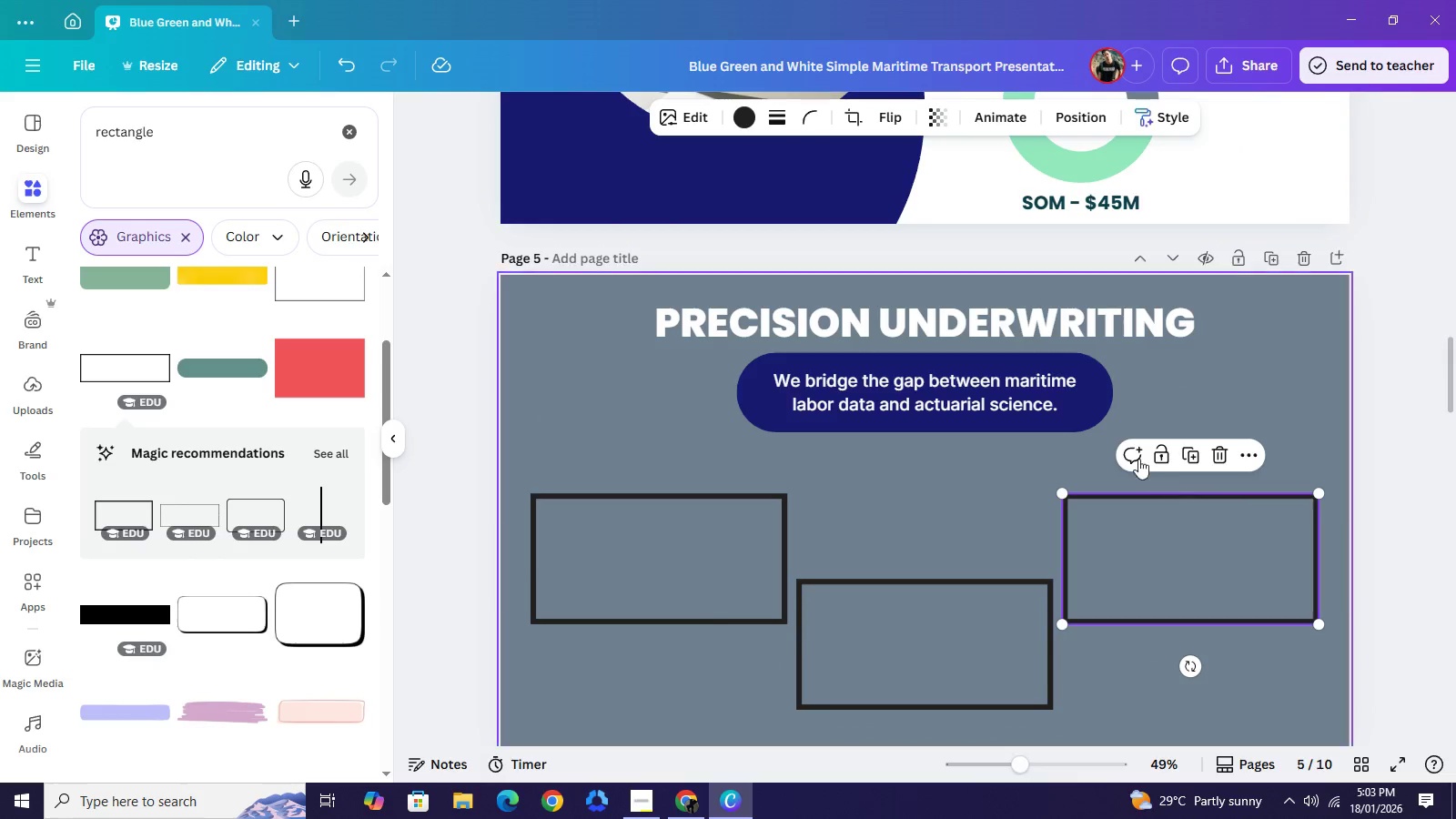 
left_click([751, 106])
 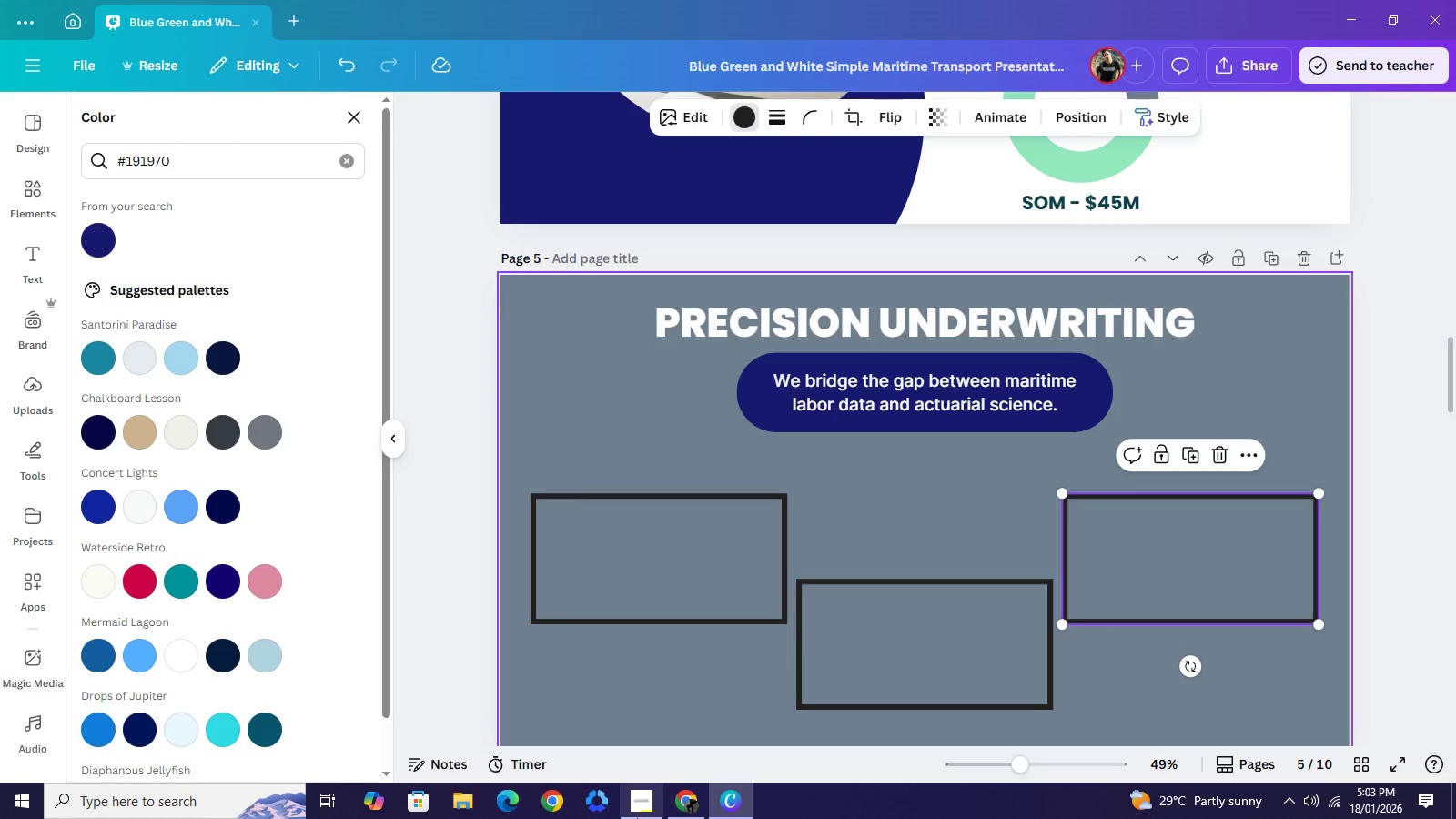 
left_click([679, 796])
 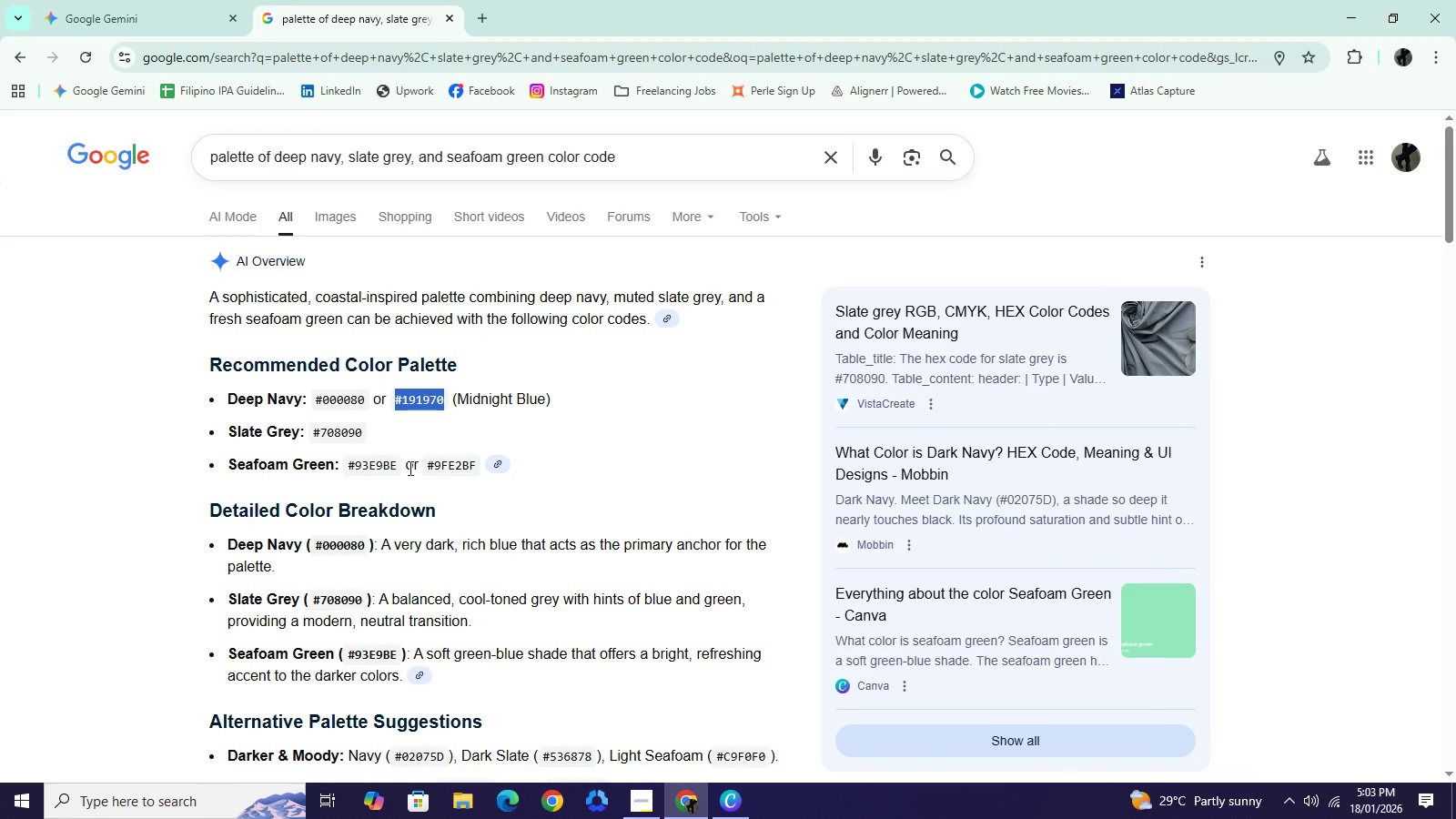 
left_click_drag(start_coordinate=[398, 470], to_coordinate=[349, 466])
 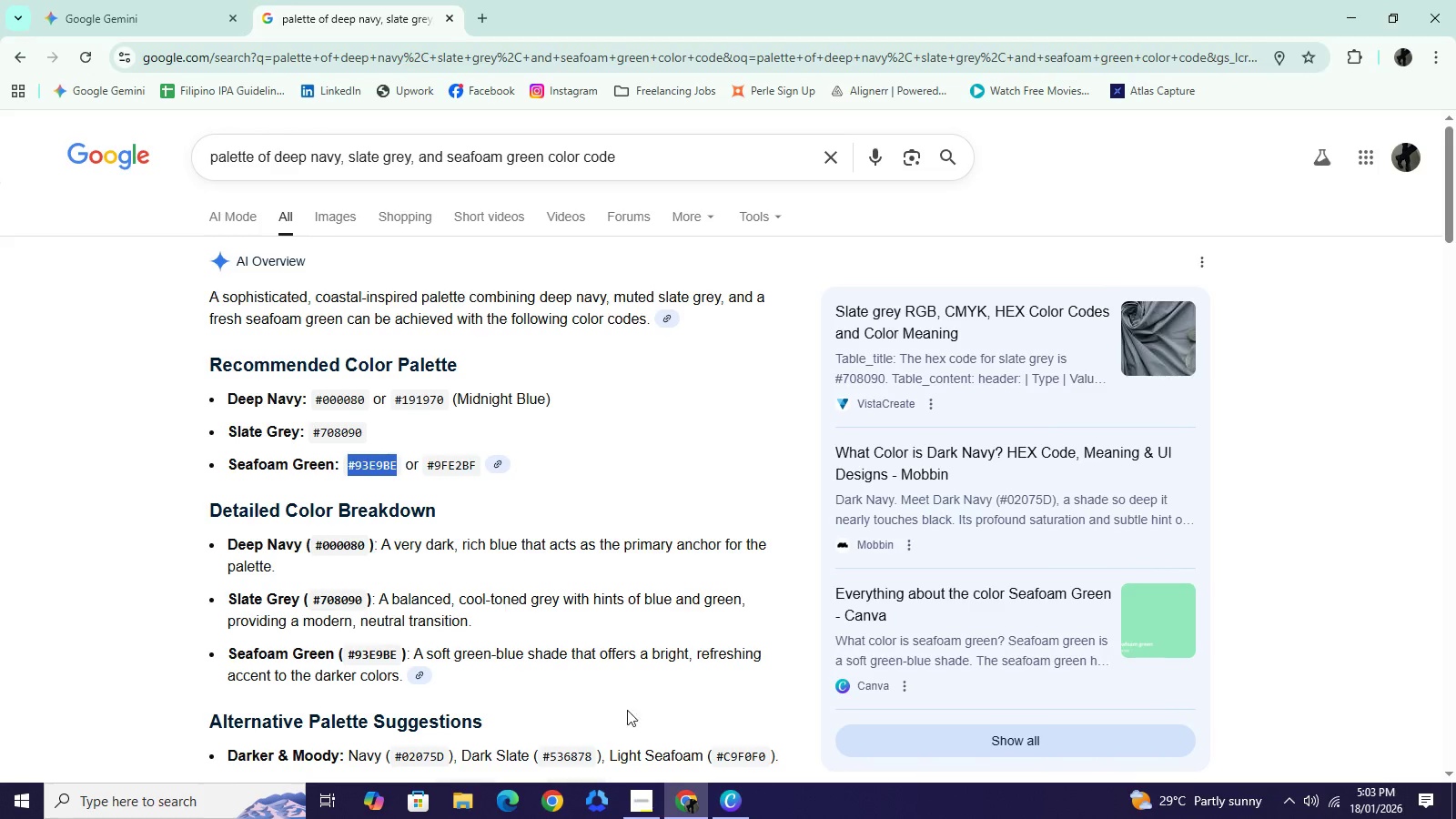 
key(Control+C)
 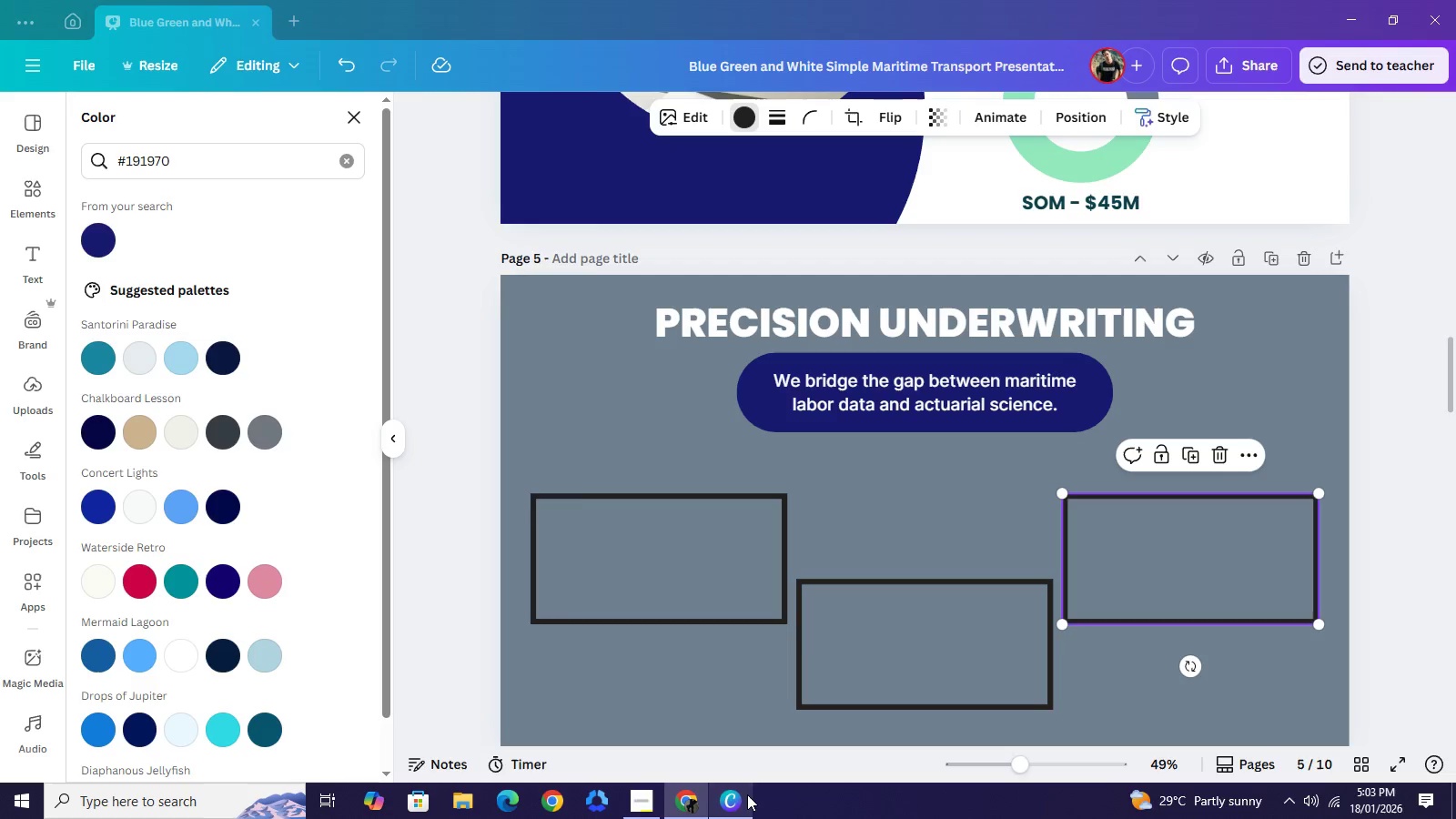 
left_click([747, 794])
 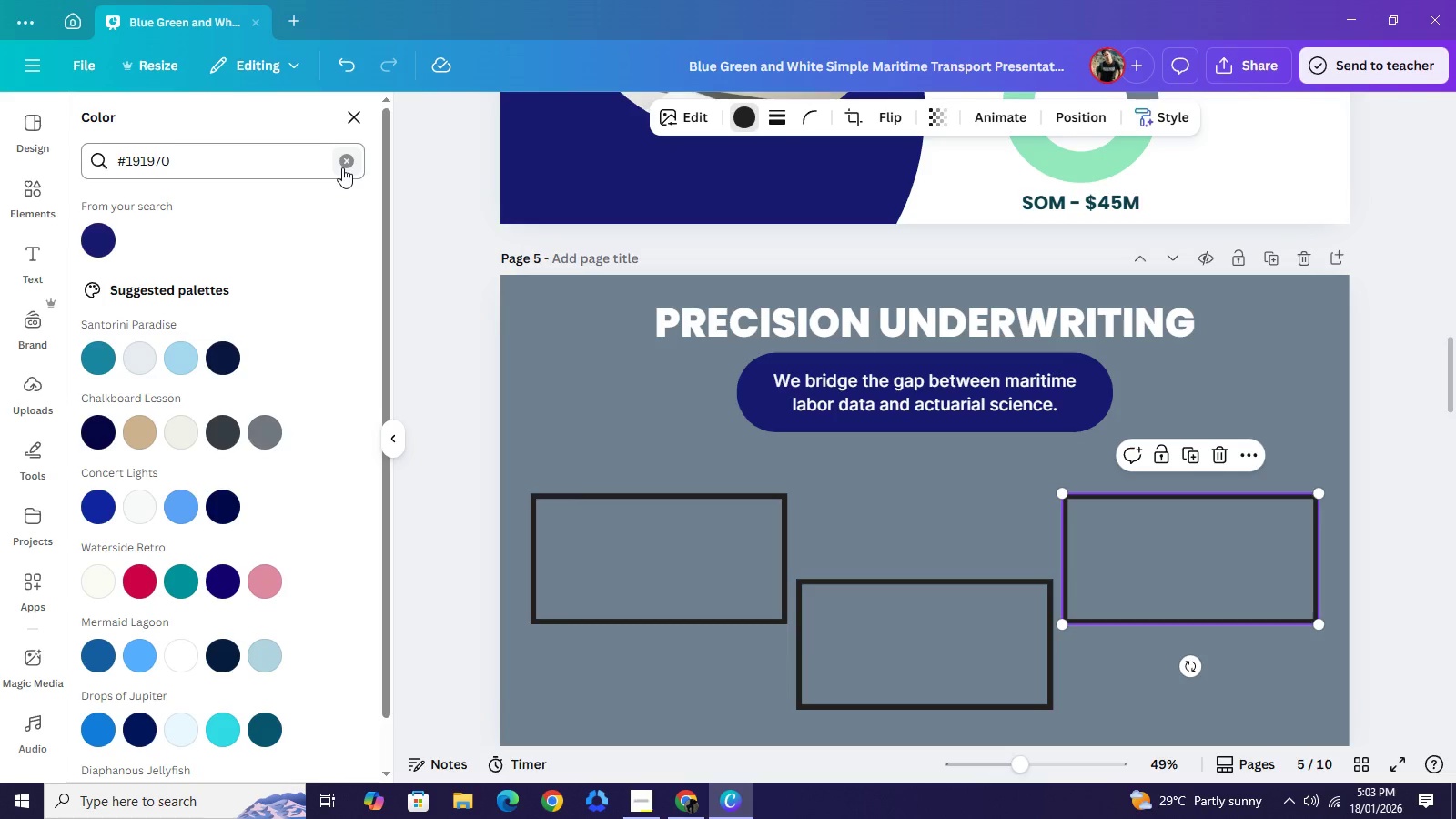 
left_click([342, 167])
 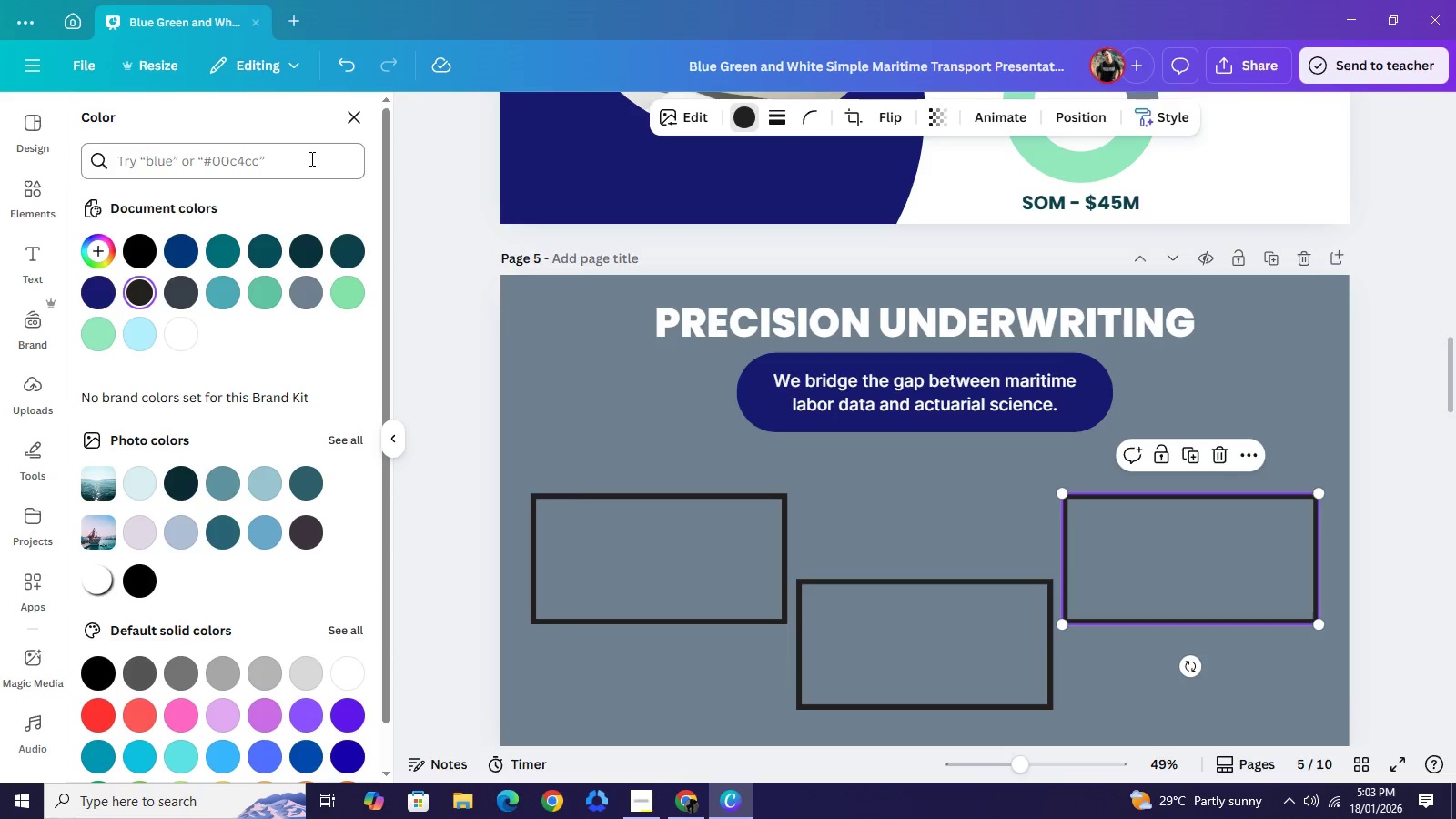 
left_click([310, 158])
 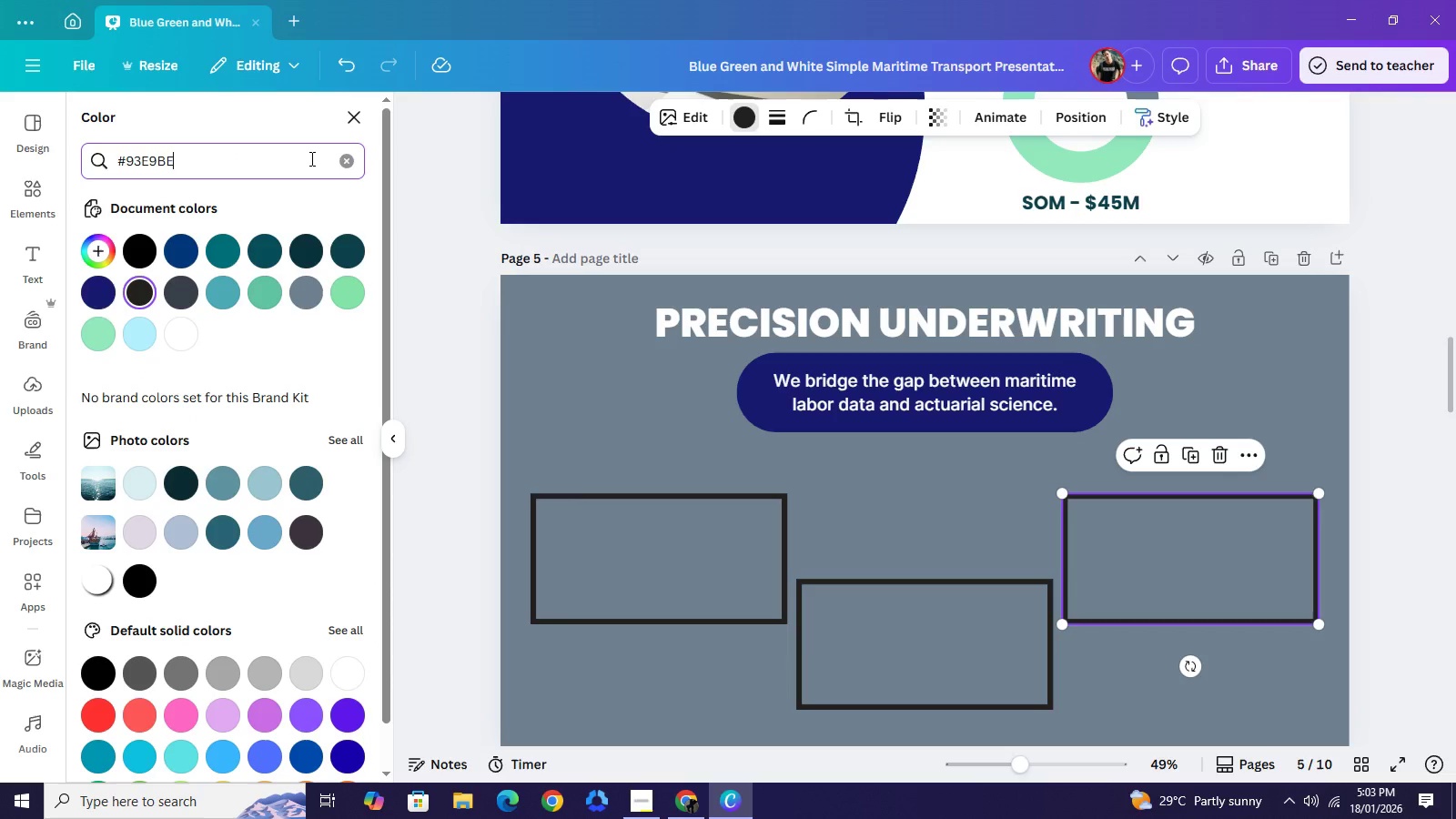 
key(Control+V)
 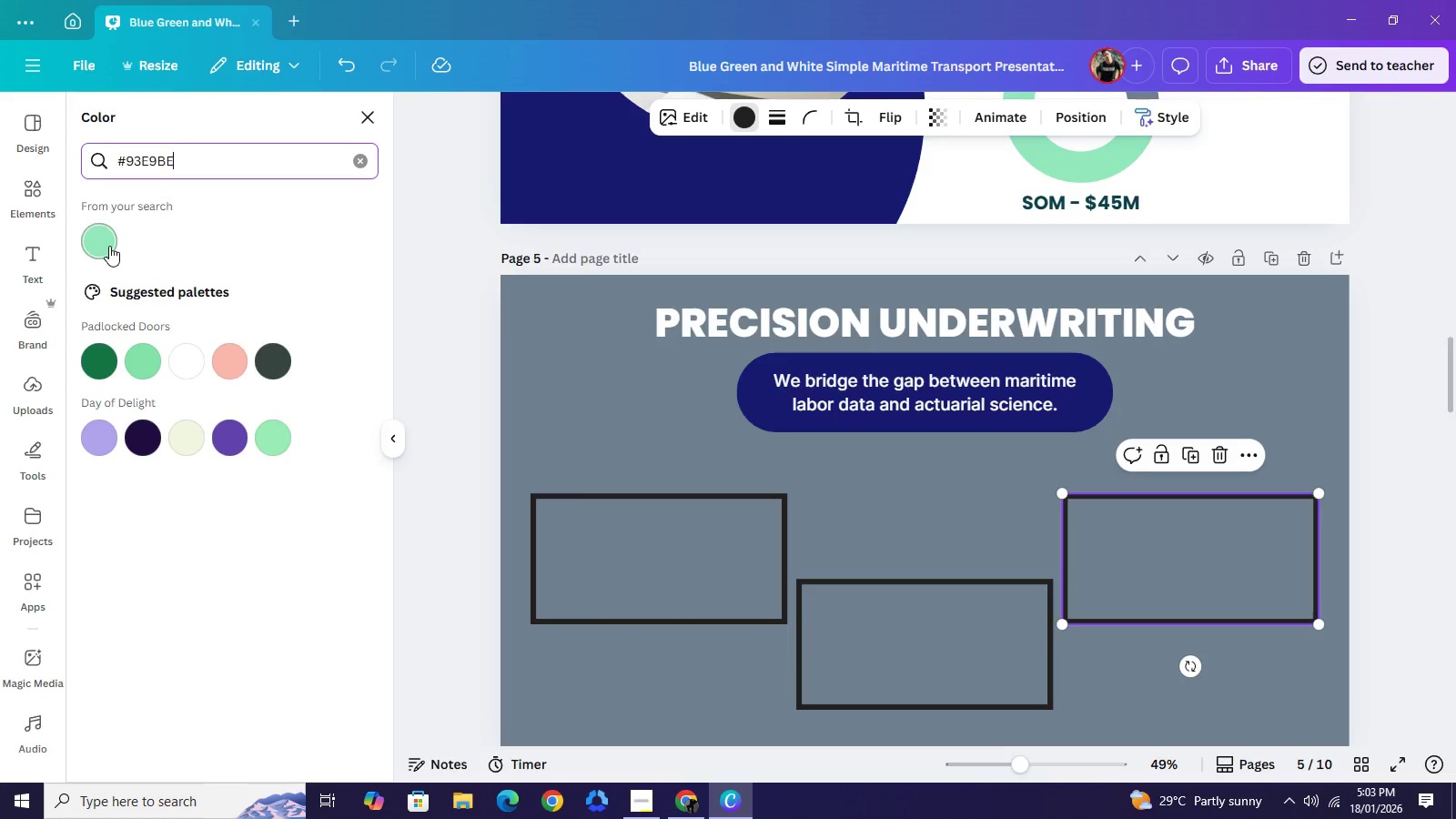 
left_click([109, 246])
 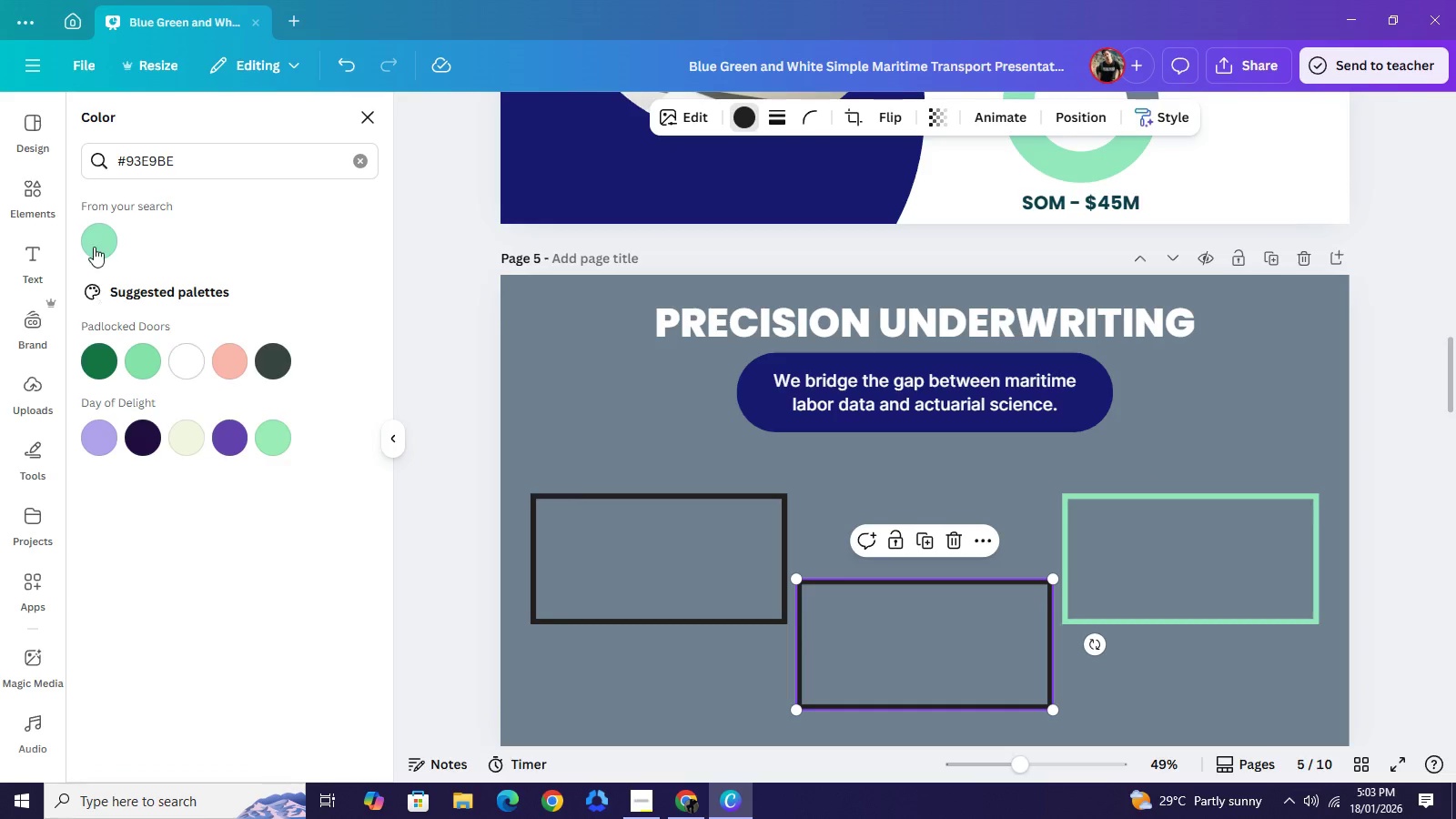 
left_click([99, 232])
 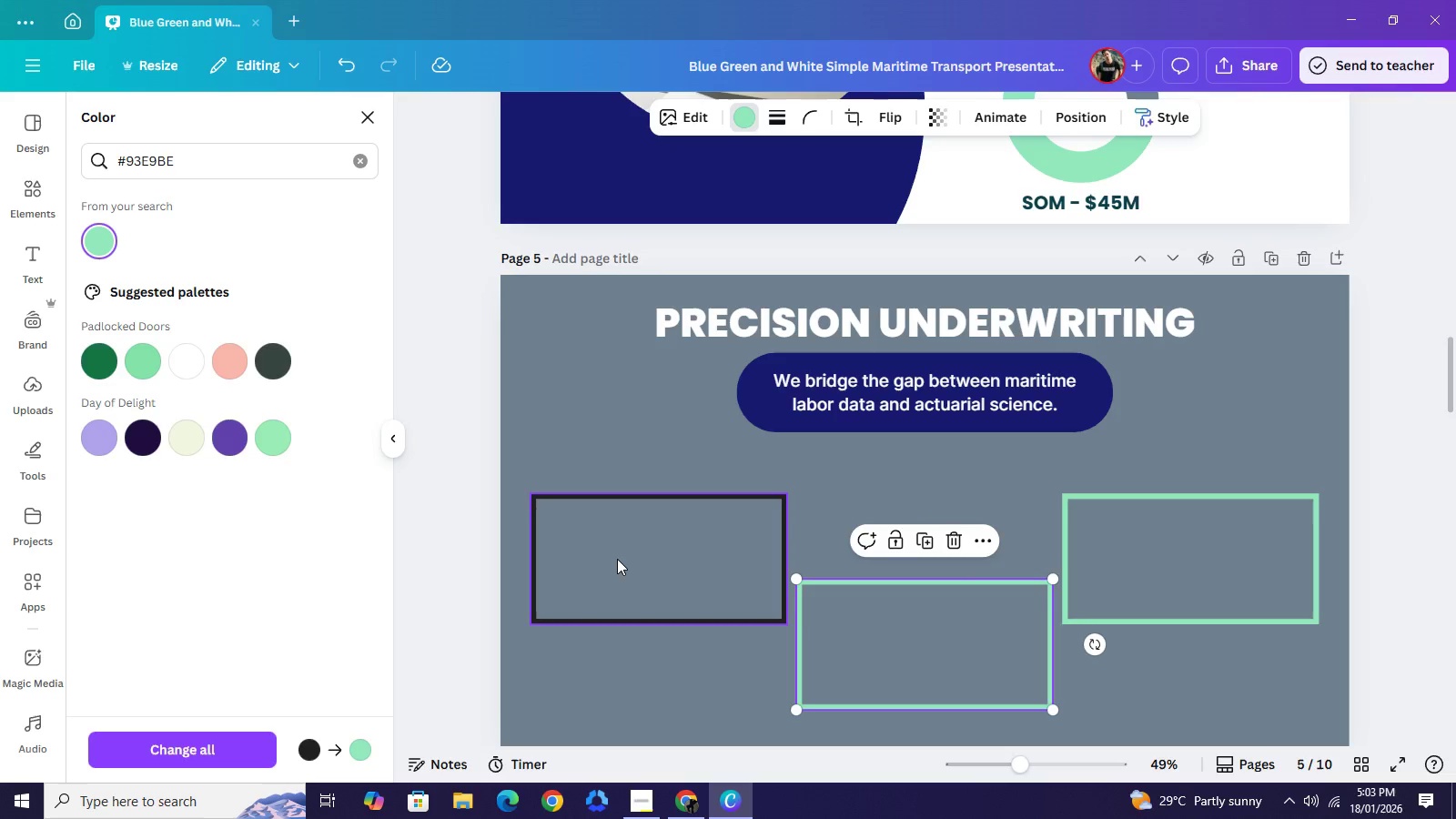 
left_click([617, 559])
 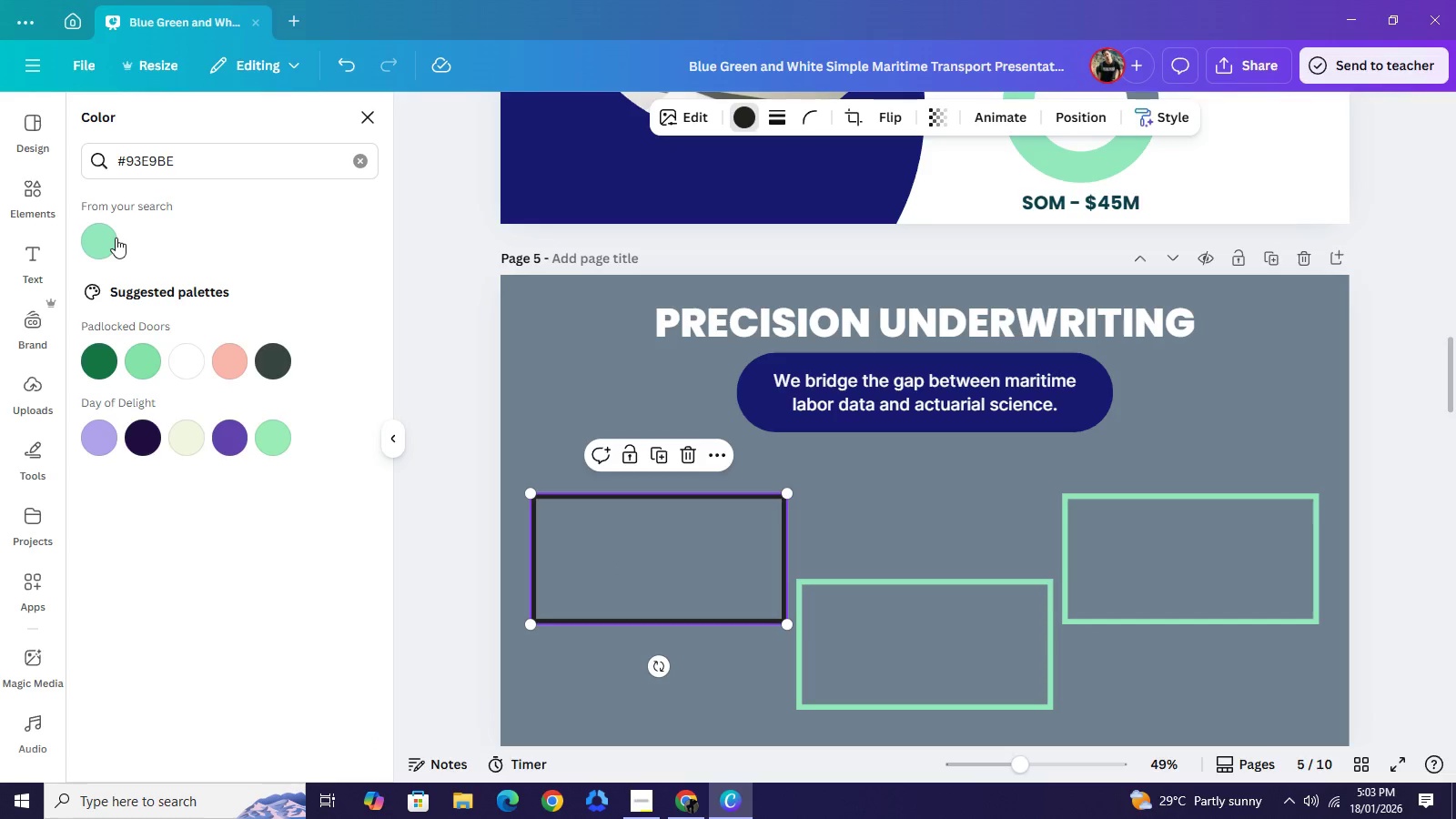 
left_click([116, 238])
 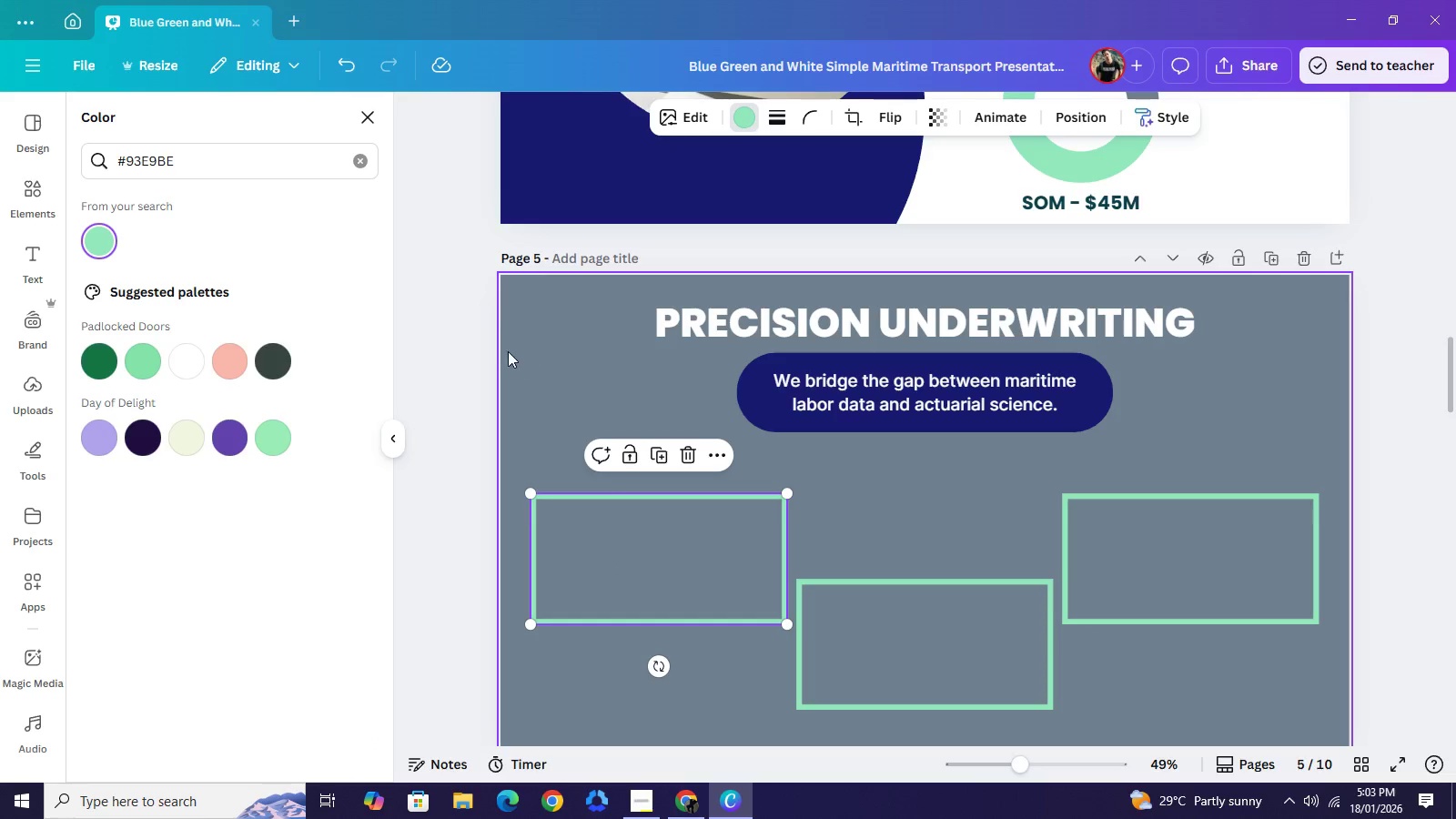 
left_click([521, 356])
 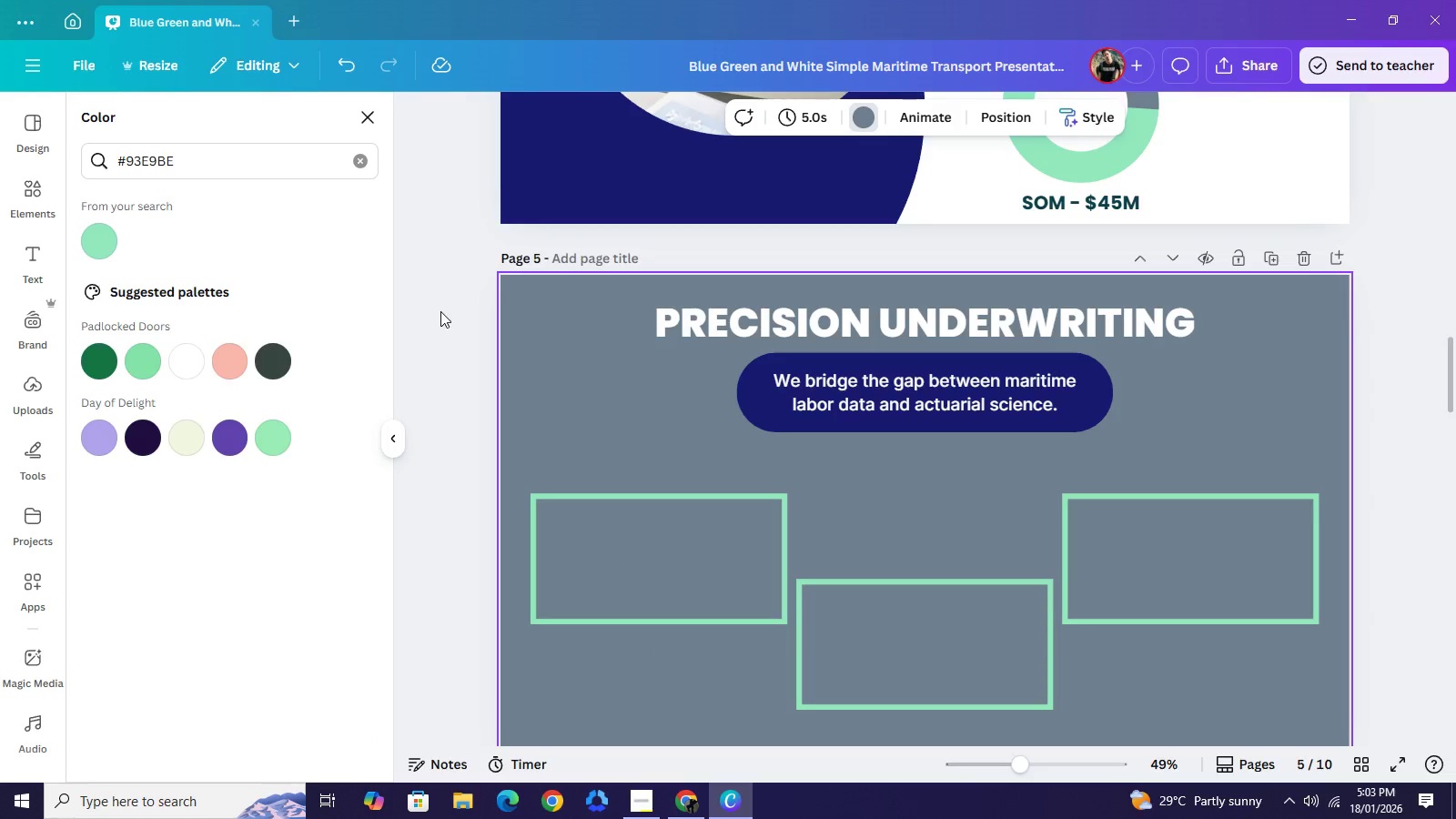 
left_click([440, 311])
 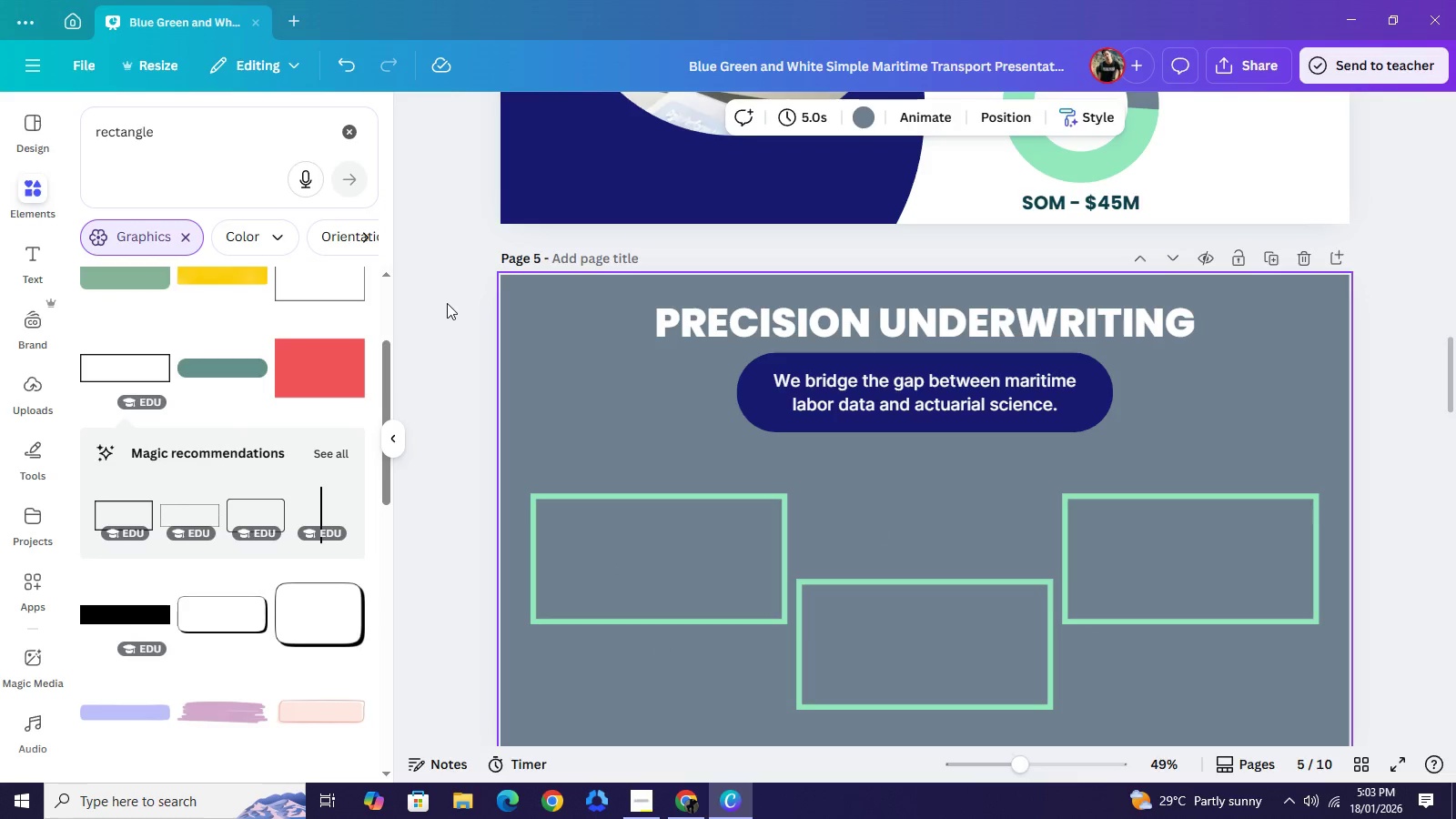 
left_click([447, 303])
 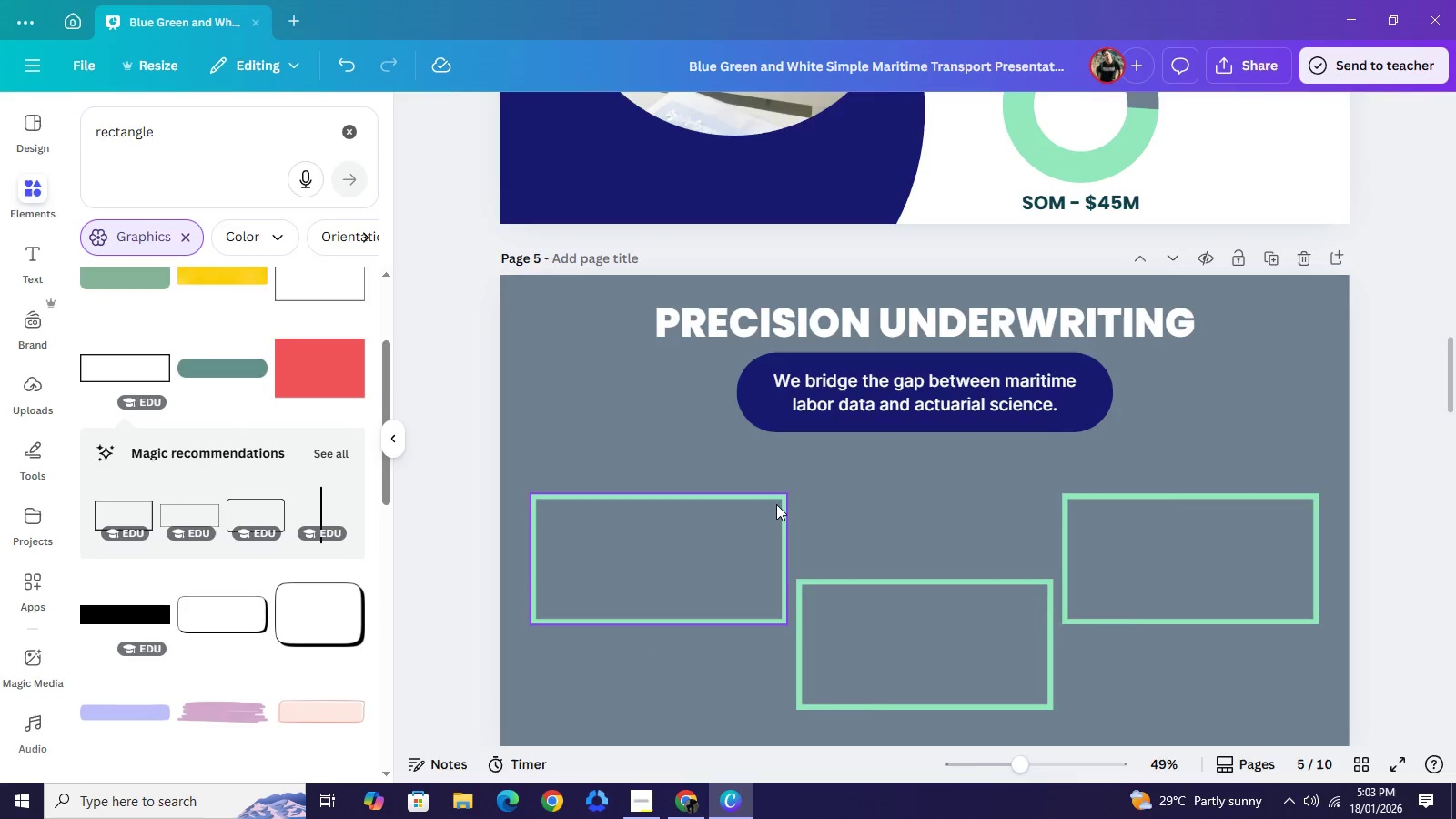 
scroll: coordinate [706, 502], scroll_direction: down, amount: 1.0
 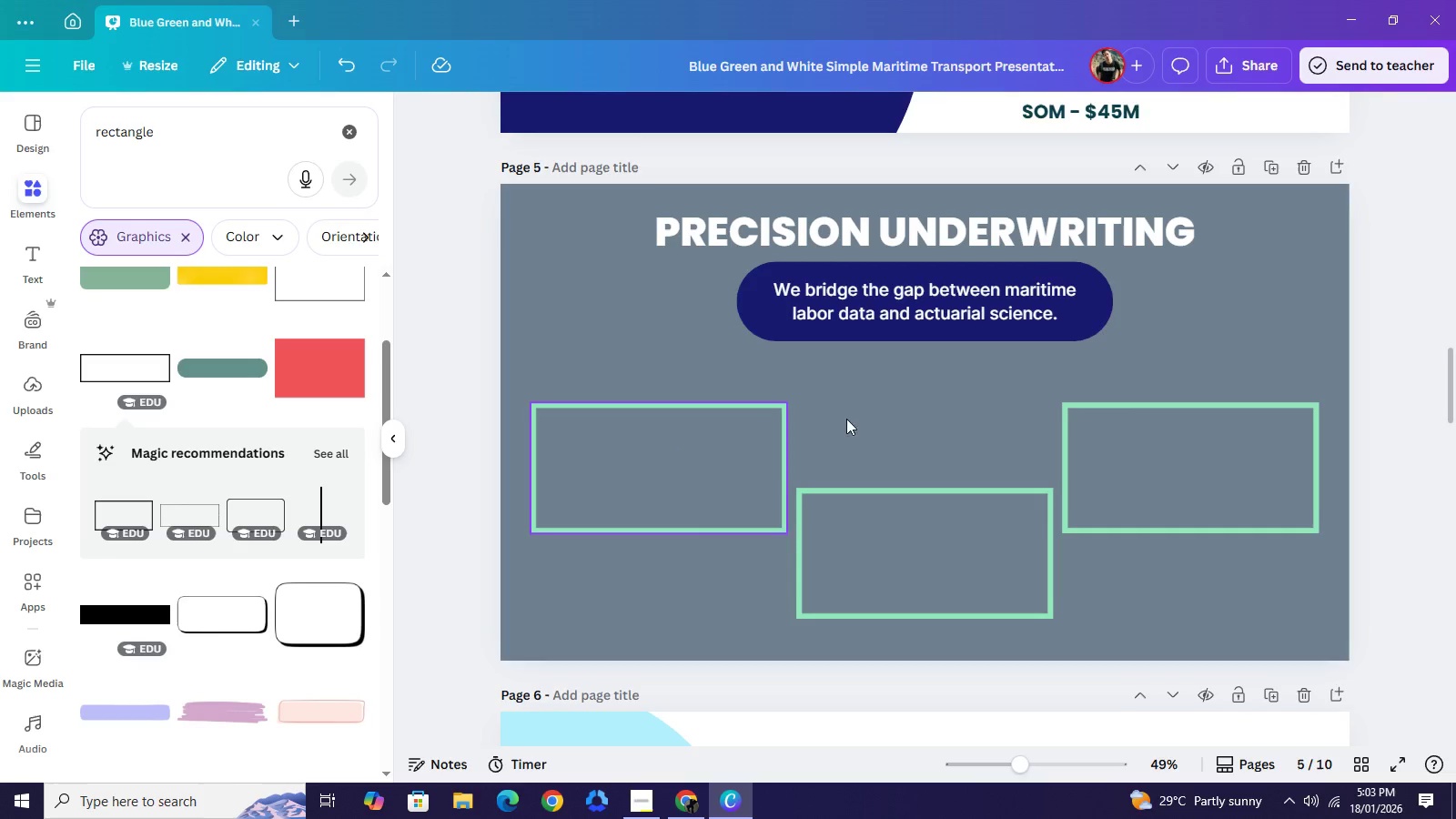 
scroll: coordinate [861, 412], scroll_direction: up, amount: 1.0
 